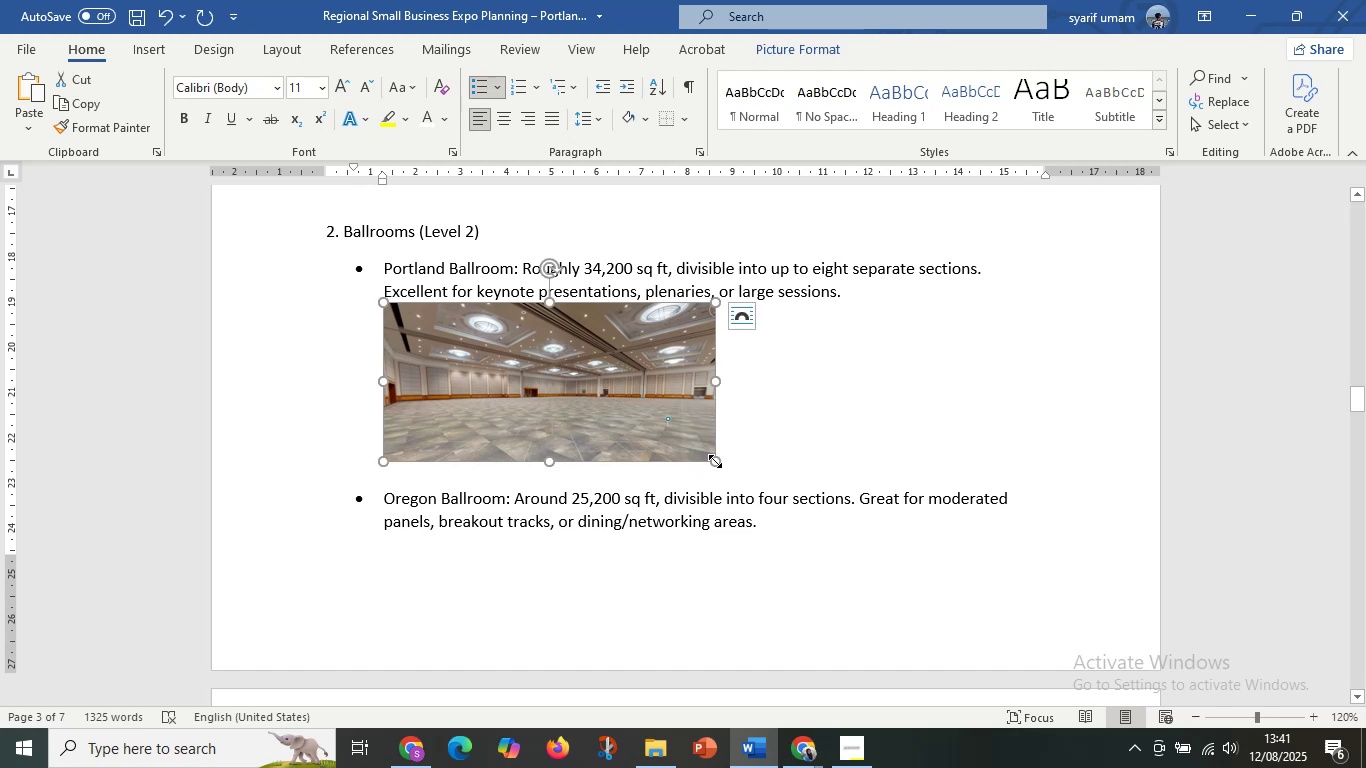 
left_click_drag(start_coordinate=[718, 462], to_coordinate=[894, 506])
 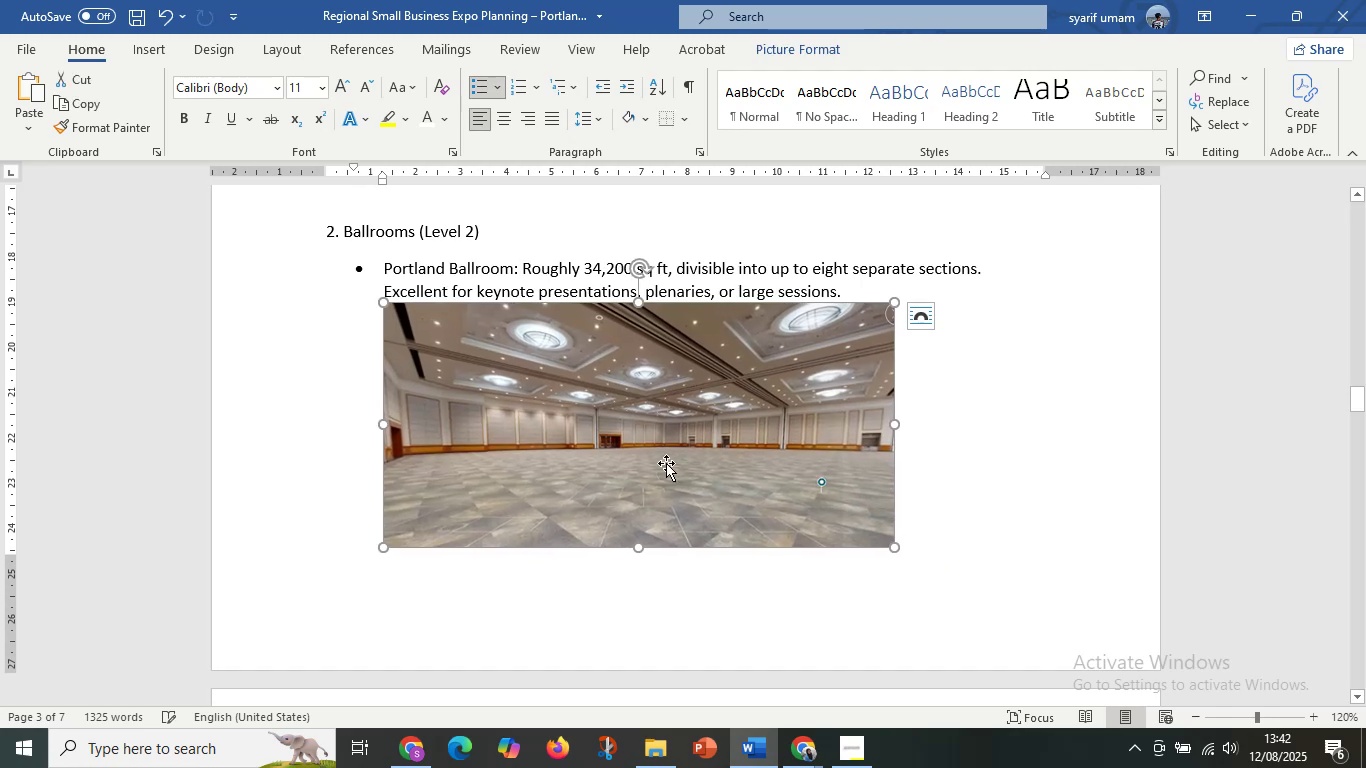 
hold_key(key=ControlLeft, duration=0.56)
scroll: coordinate [689, 455], scroll_direction: down, amount: 3.0
 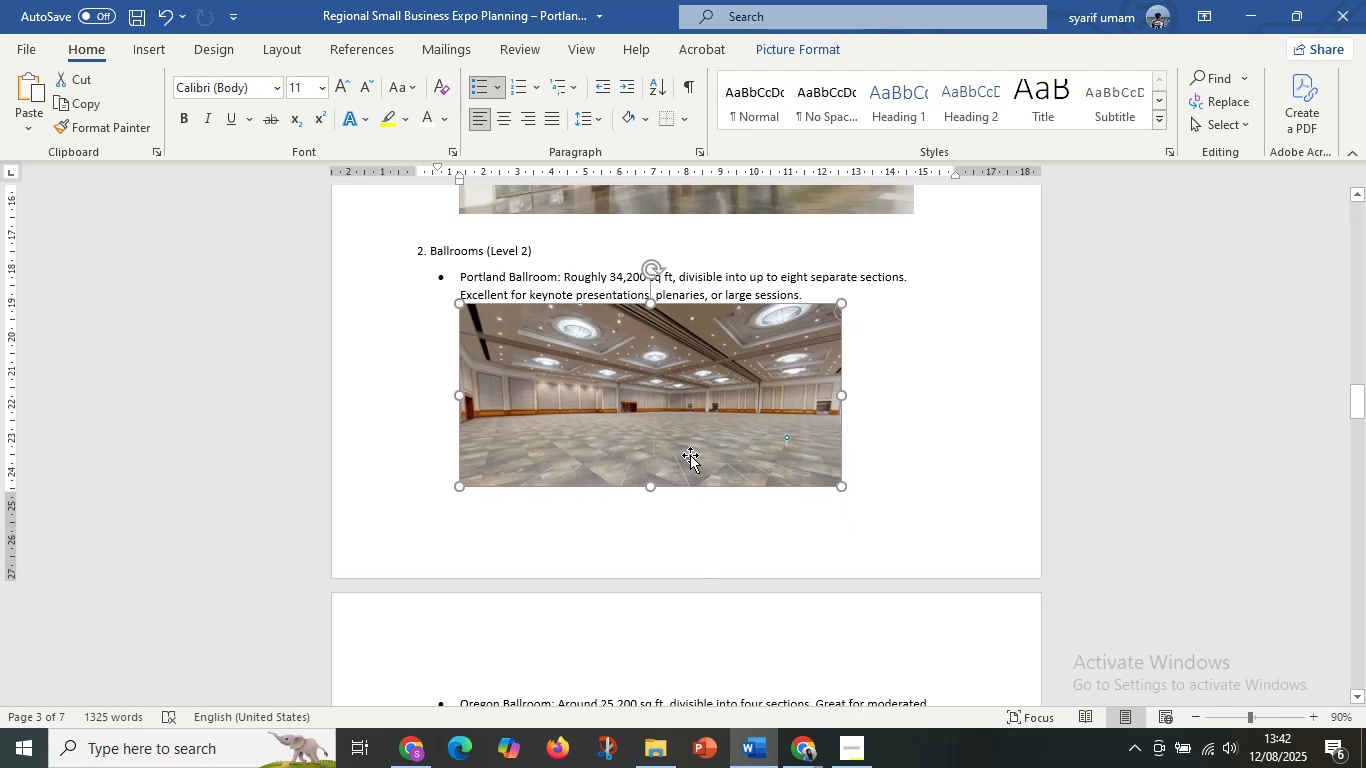 
scroll: coordinate [695, 452], scroll_direction: up, amount: 4.0
 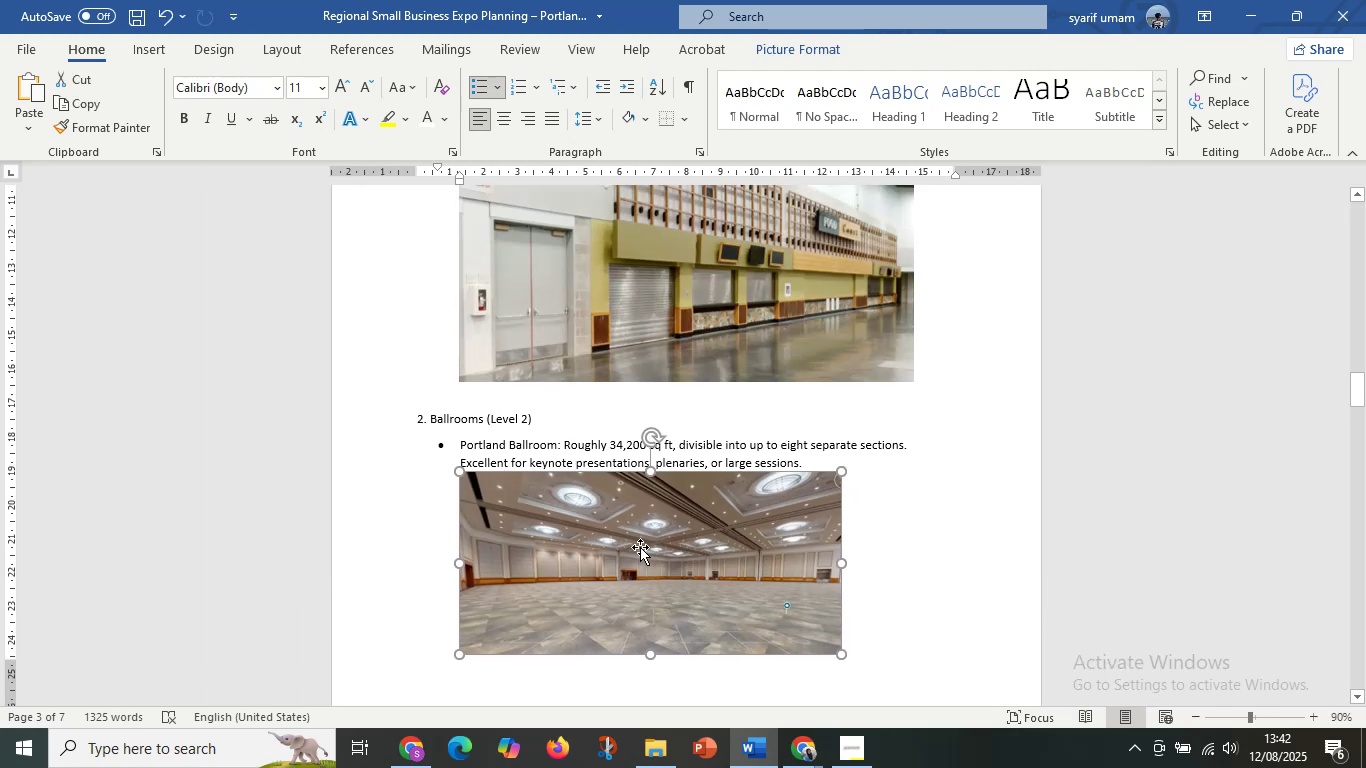 
right_click([649, 547])
 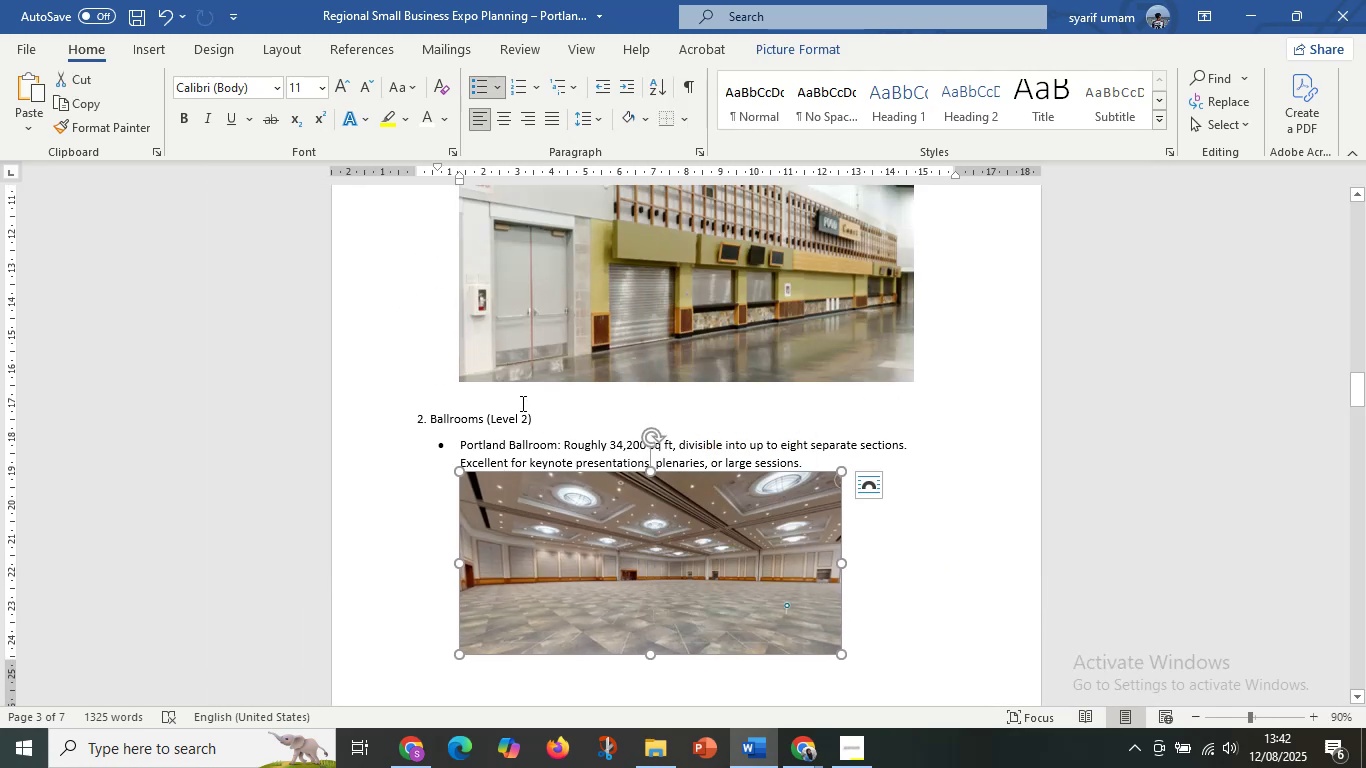 
double_click([519, 422])
 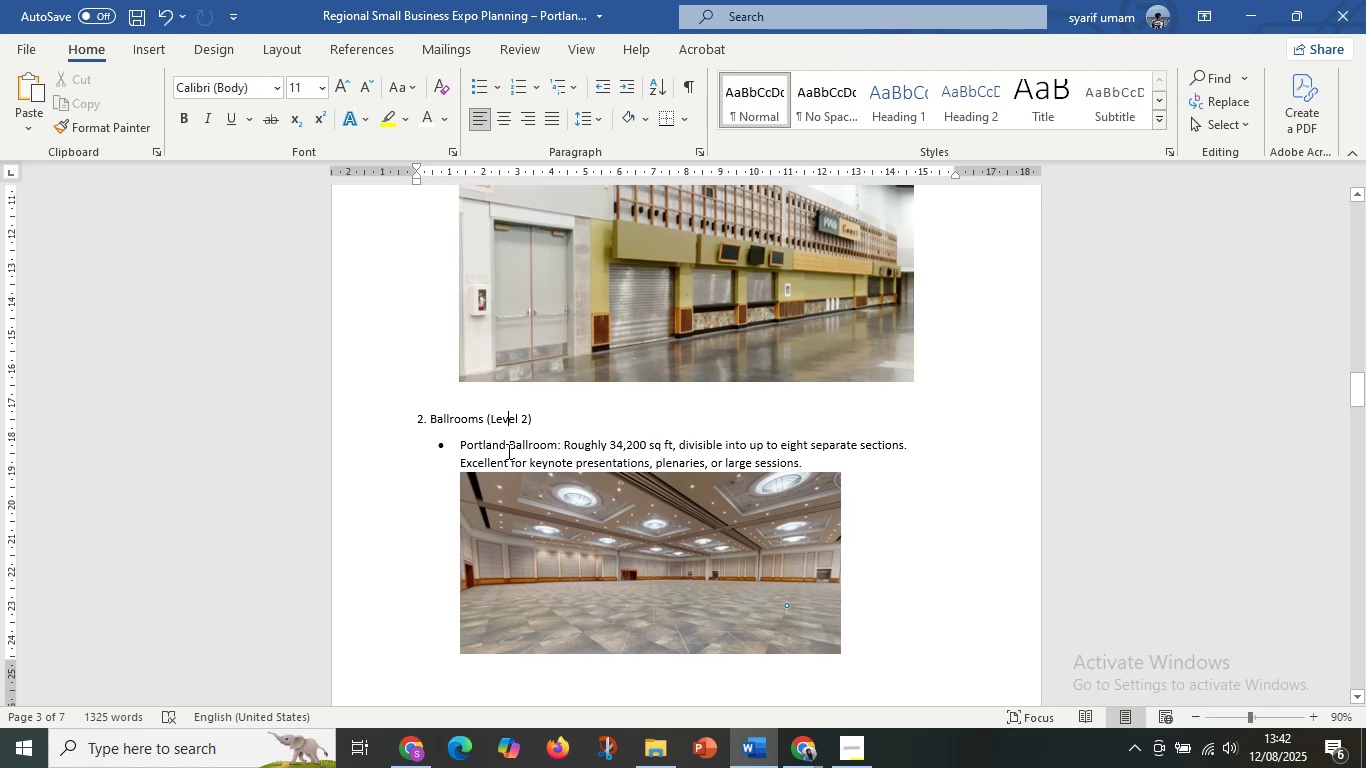 
double_click([551, 600])
 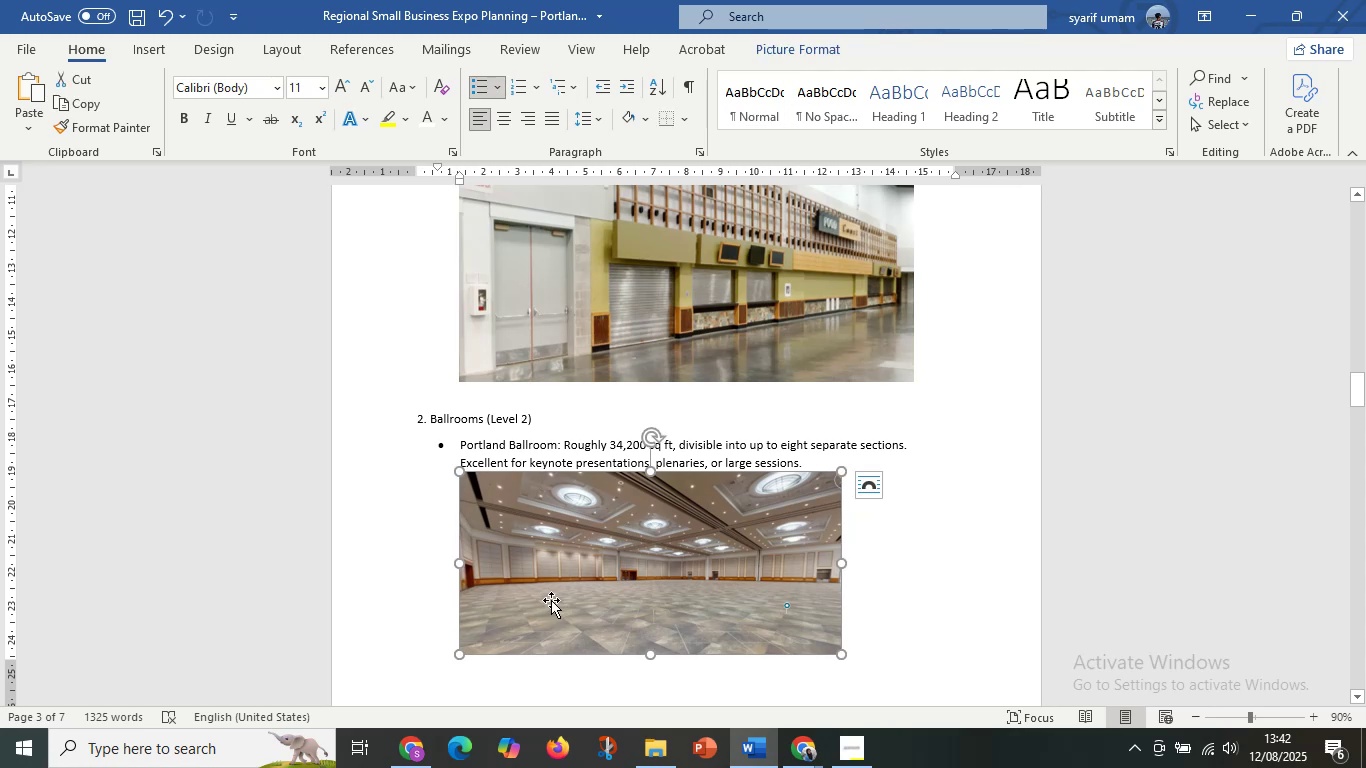 
right_click([551, 600])
 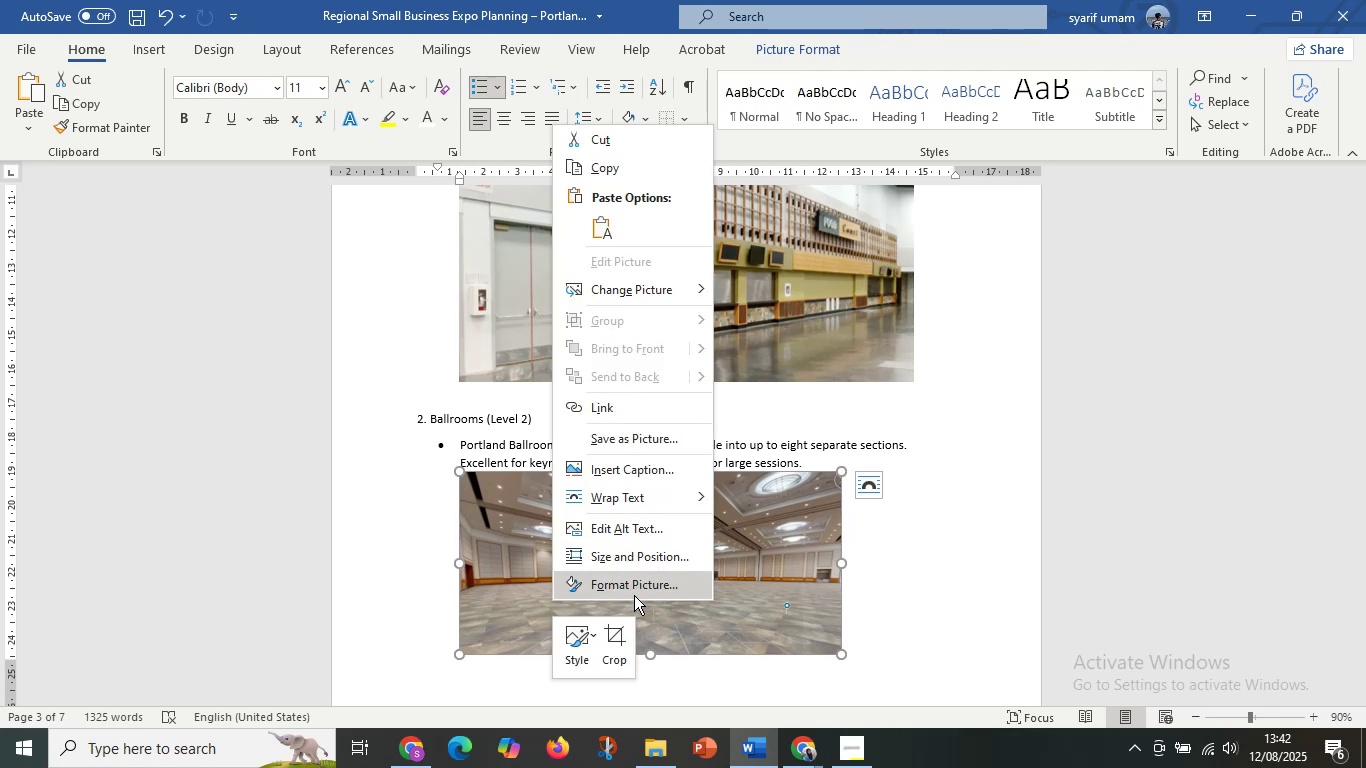 
left_click([614, 633])
 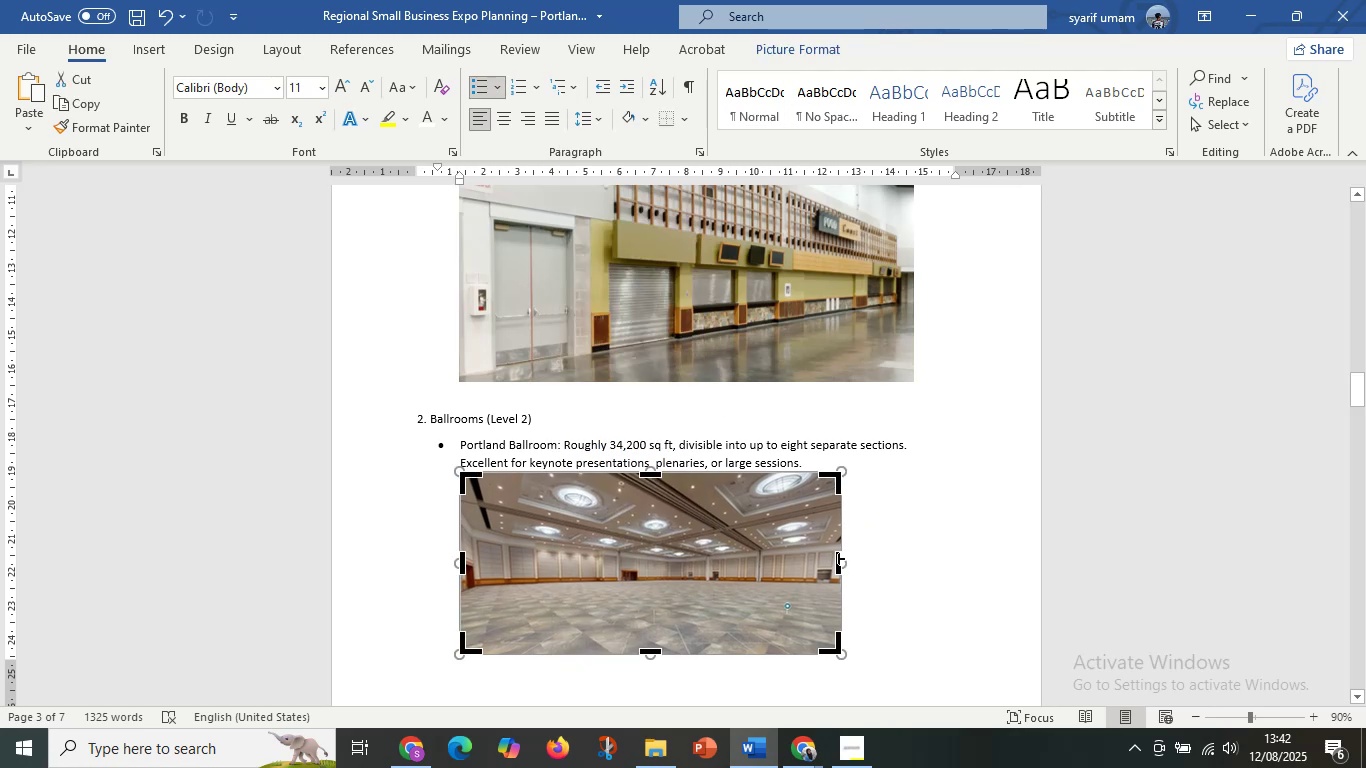 
left_click_drag(start_coordinate=[837, 558], to_coordinate=[914, 550])
 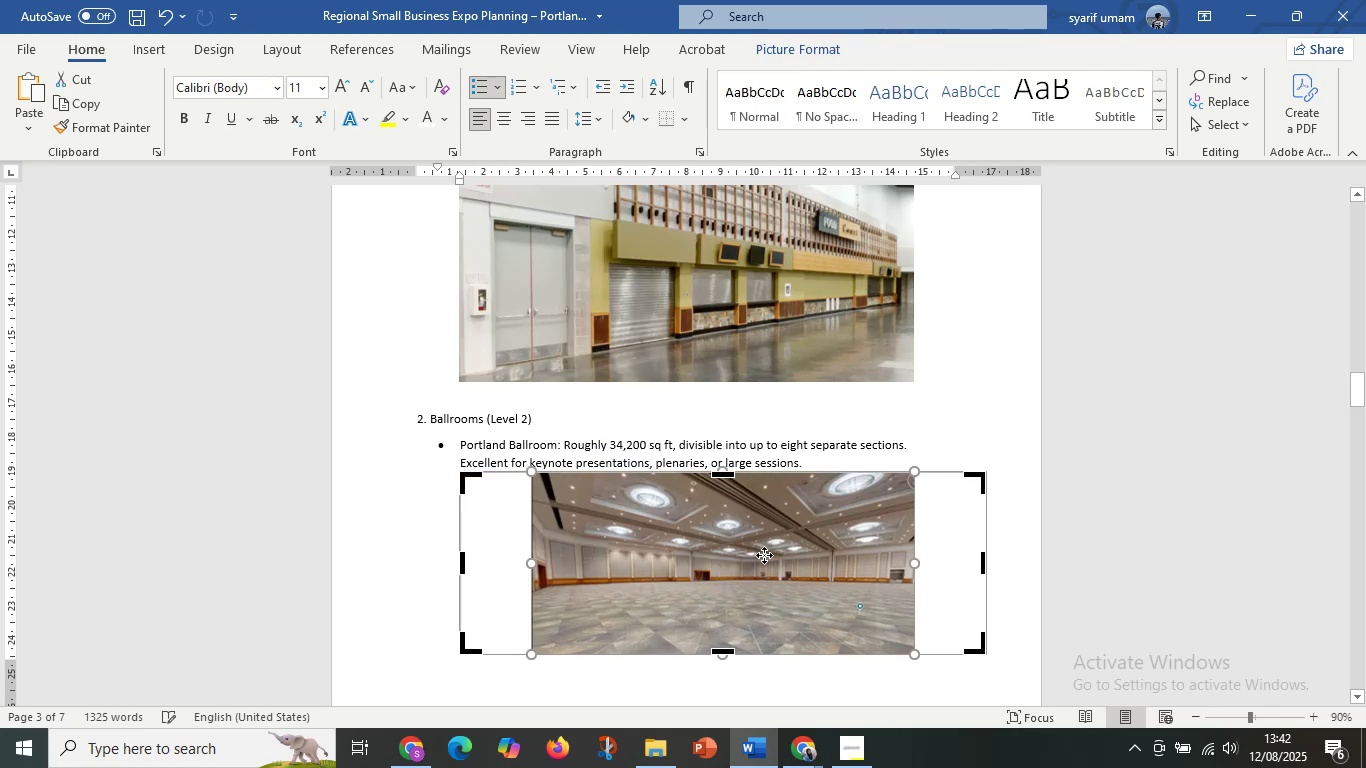 
hold_key(key=ControlLeft, duration=1.1)
 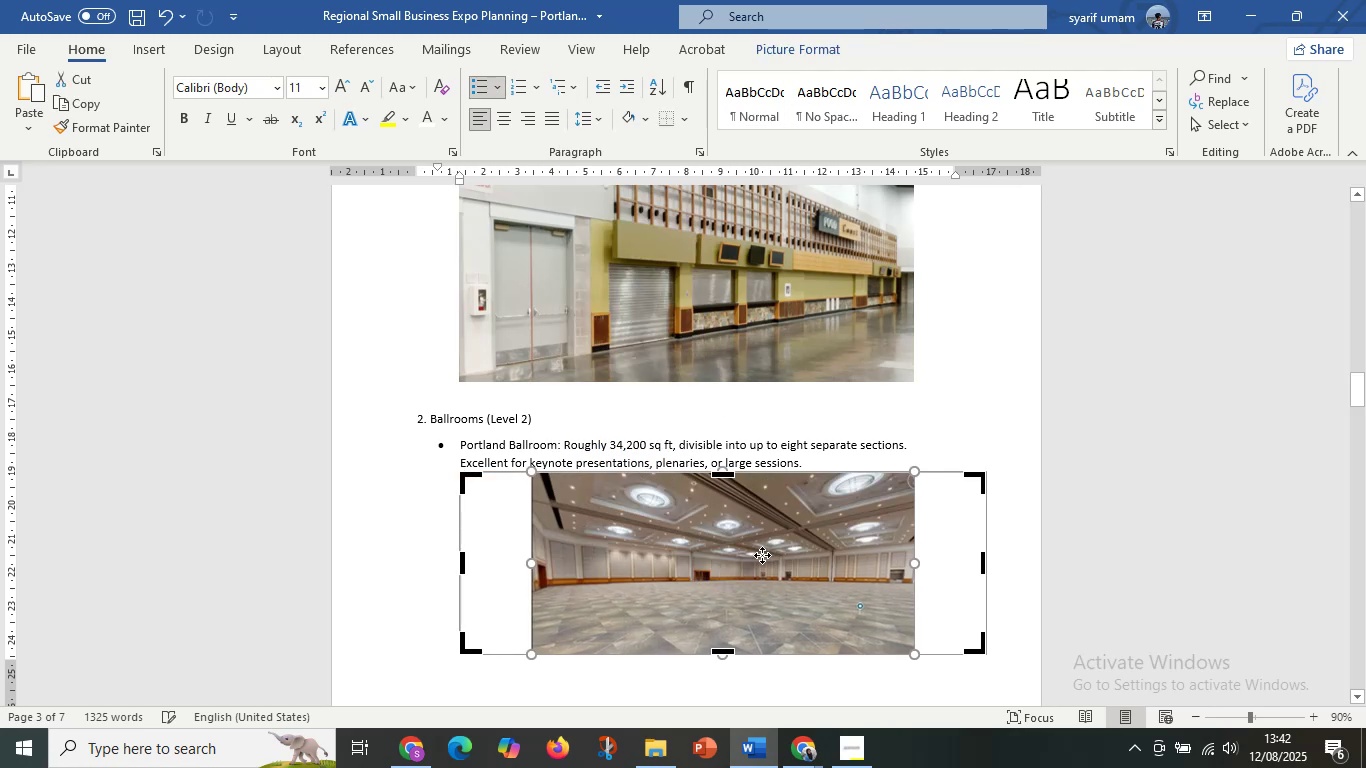 
key(Control+Z)
 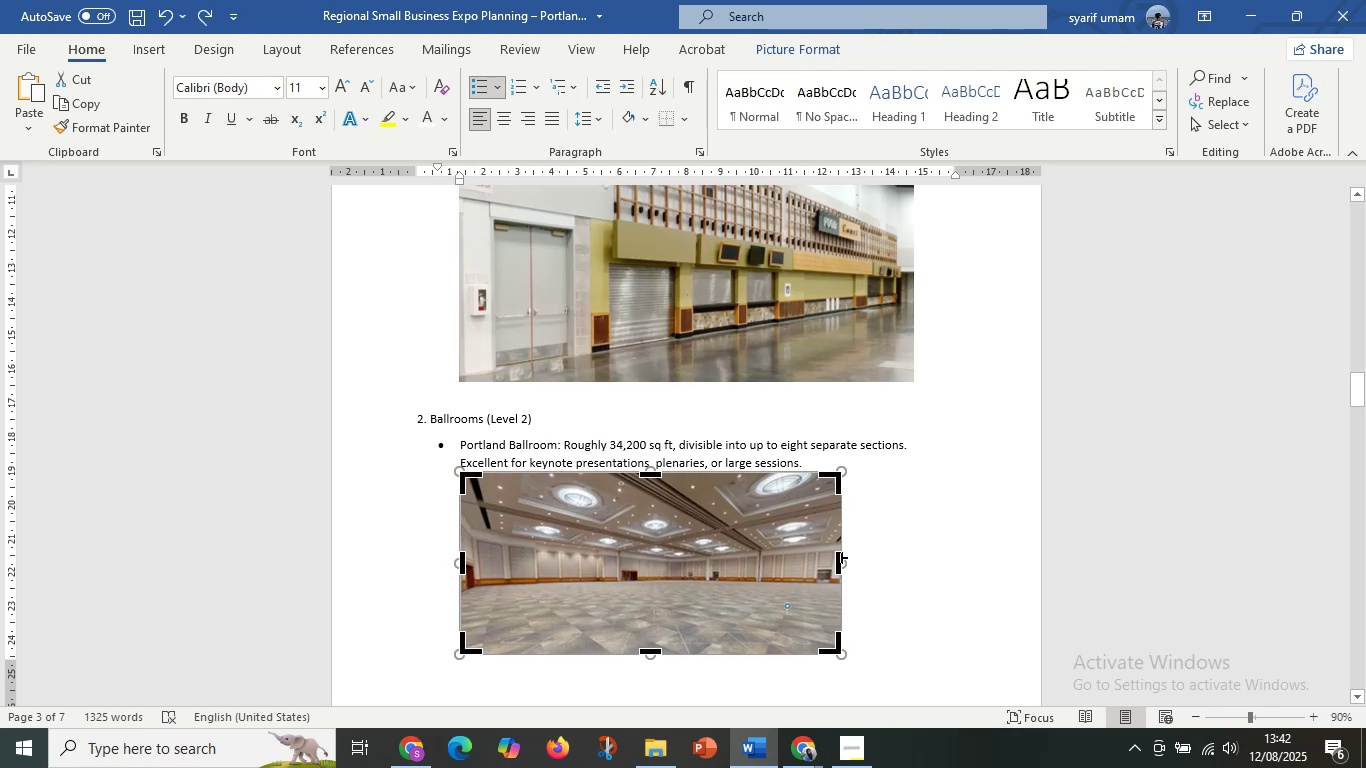 
left_click_drag(start_coordinate=[841, 557], to_coordinate=[914, 377])
 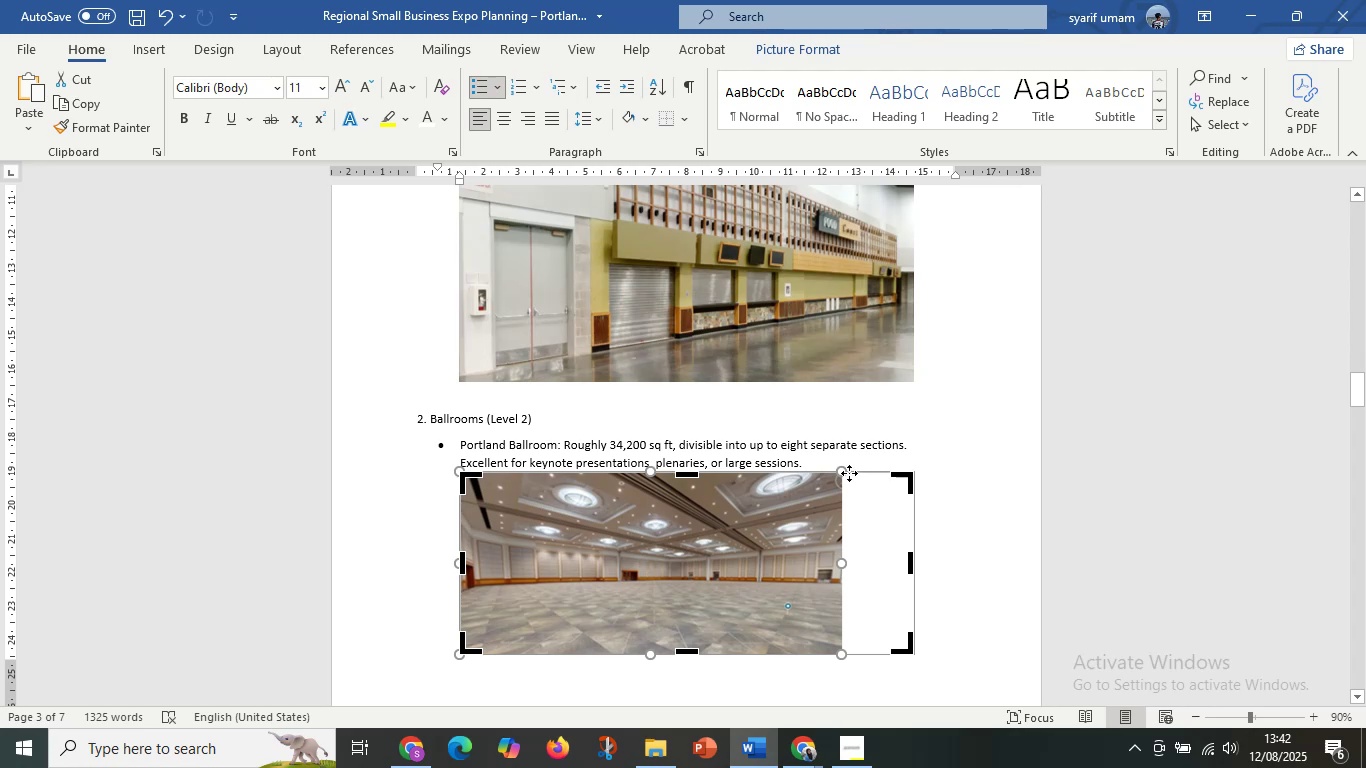 
left_click_drag(start_coordinate=[845, 473], to_coordinate=[918, 462])
 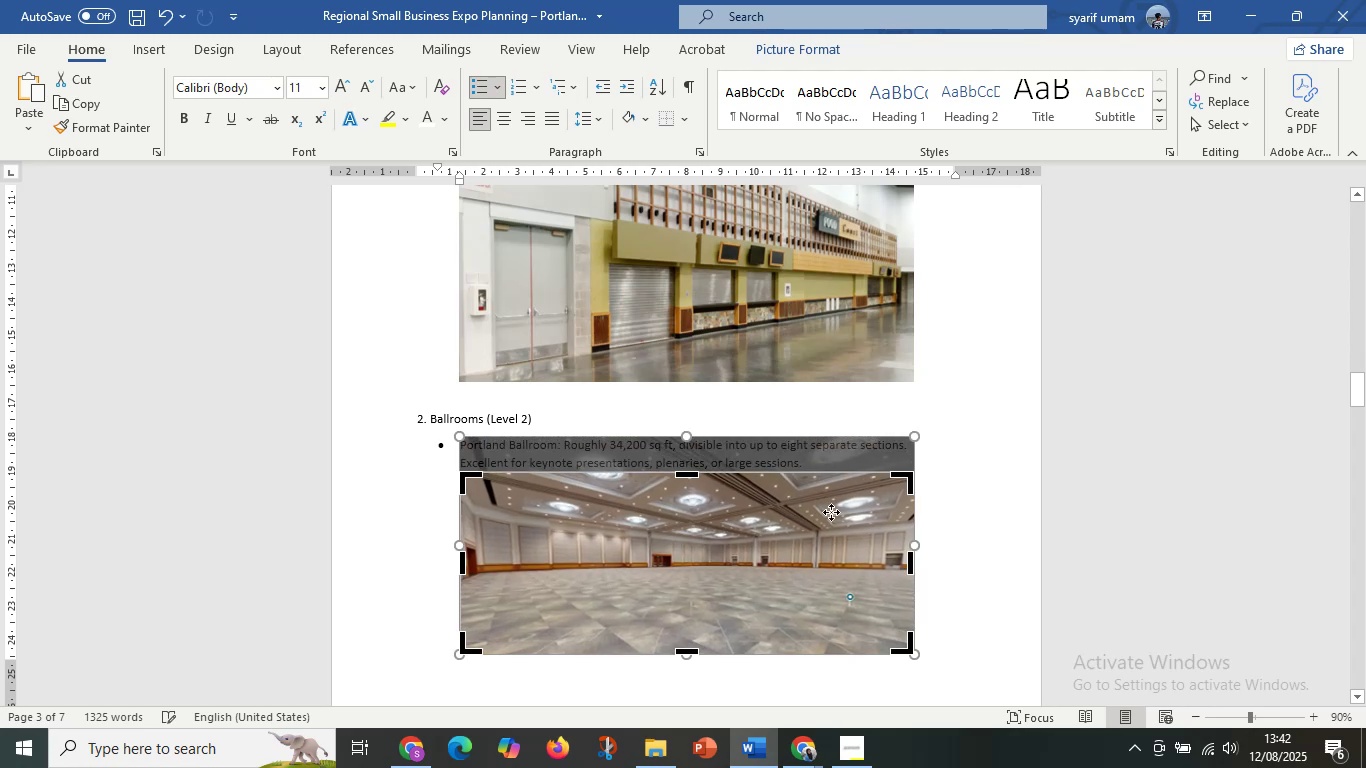 
left_click_drag(start_coordinate=[820, 517], to_coordinate=[823, 545])
 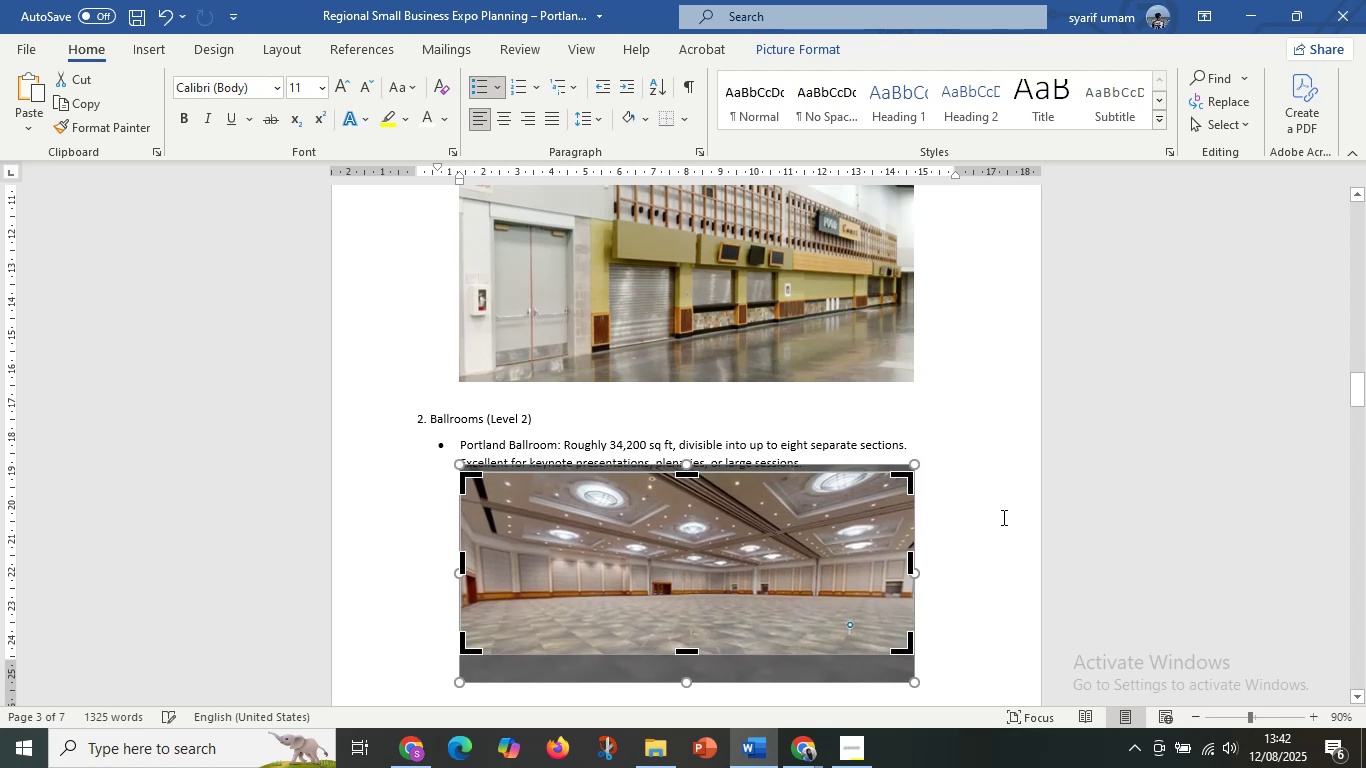 
hold_key(key=ShiftLeft, duration=1.52)
 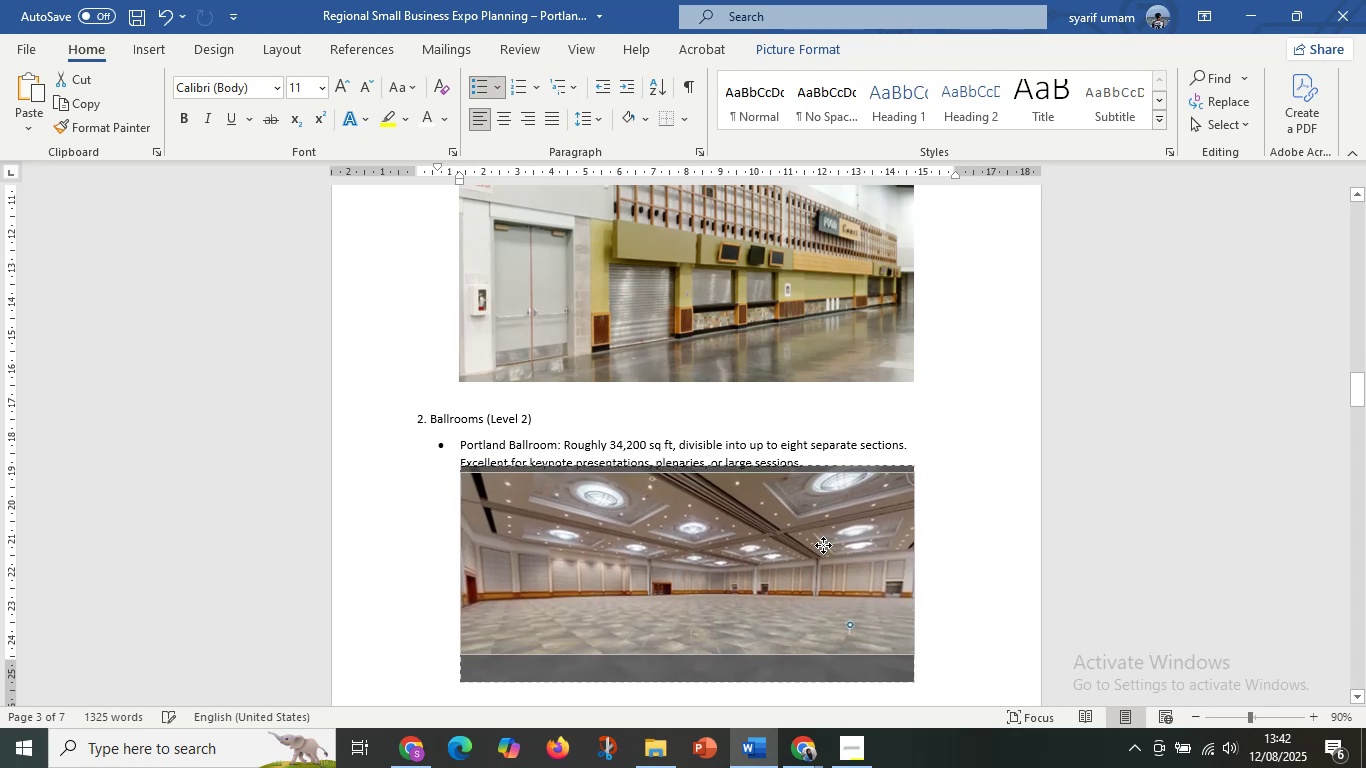 
hold_key(key=ShiftLeft, duration=1.36)
 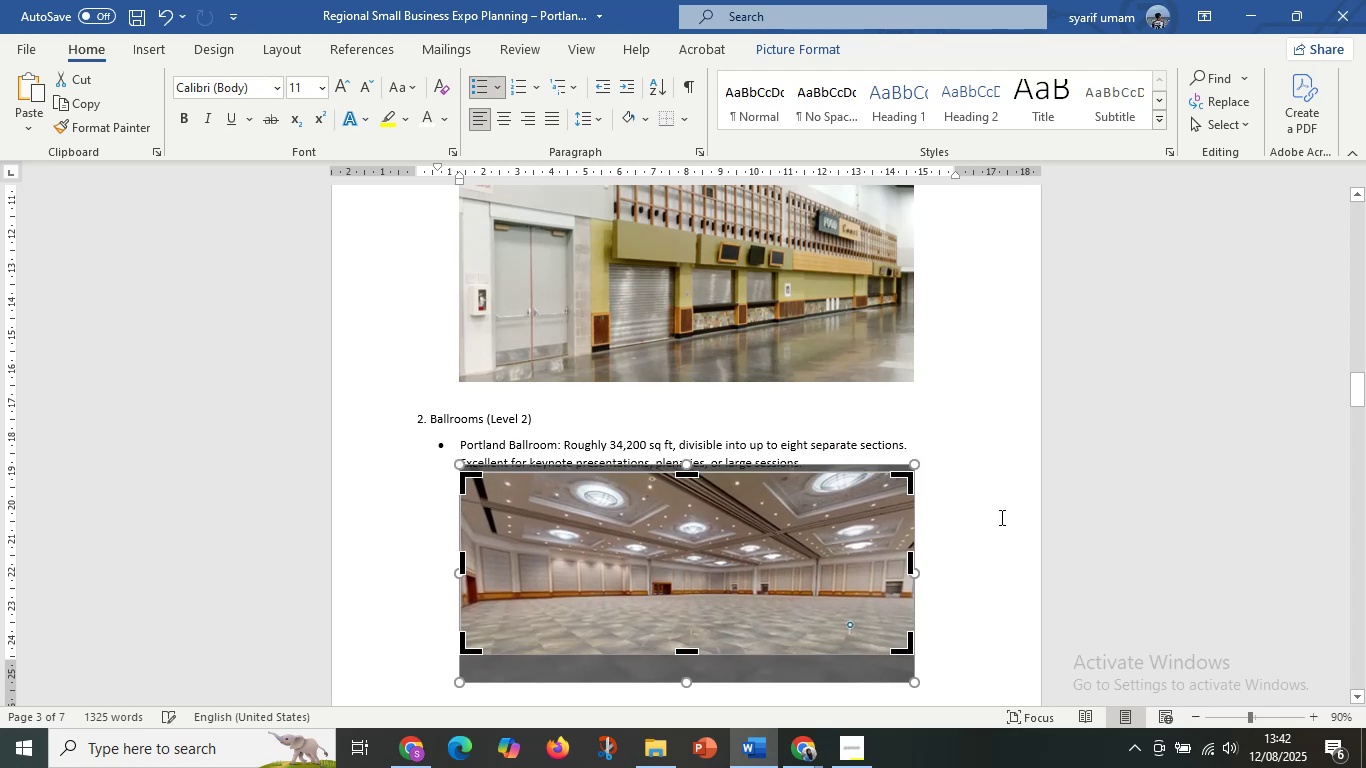 
left_click([1002, 517])
 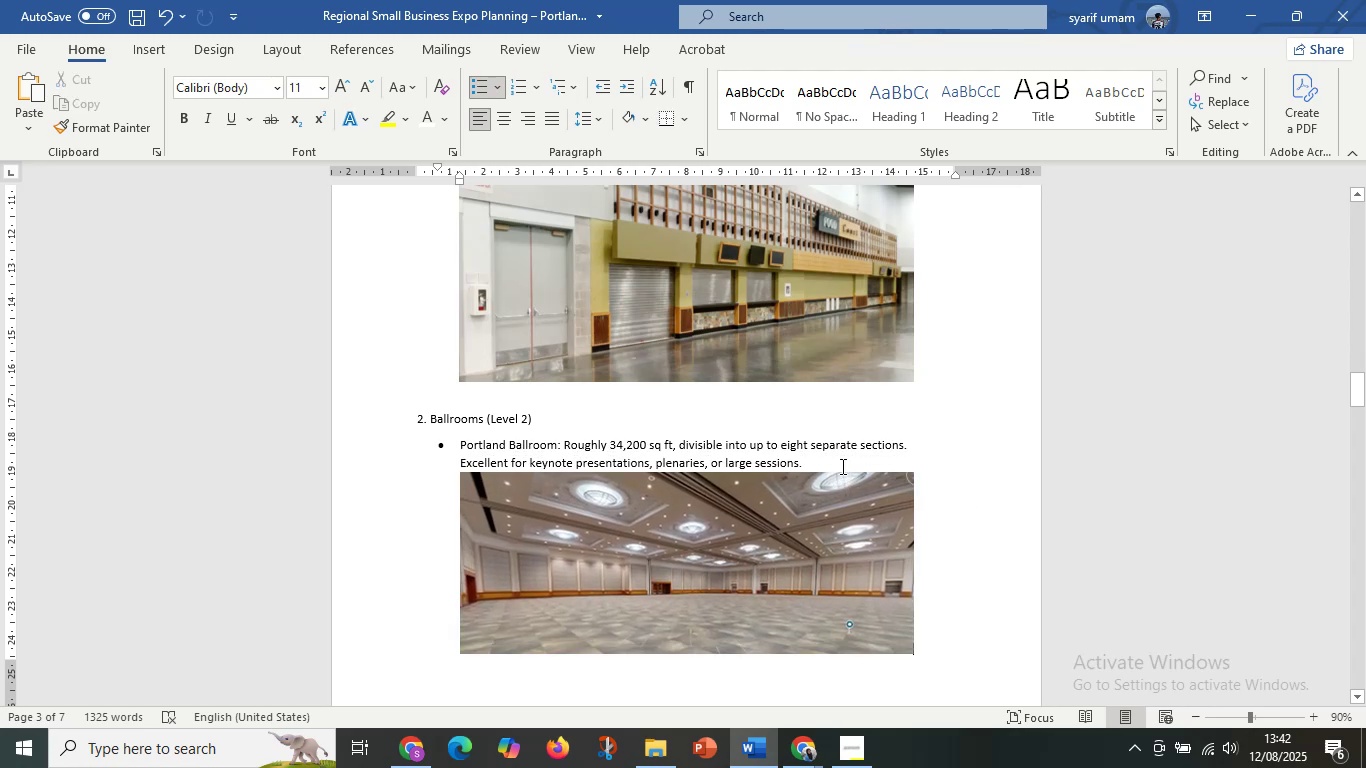 
left_click([846, 462])
 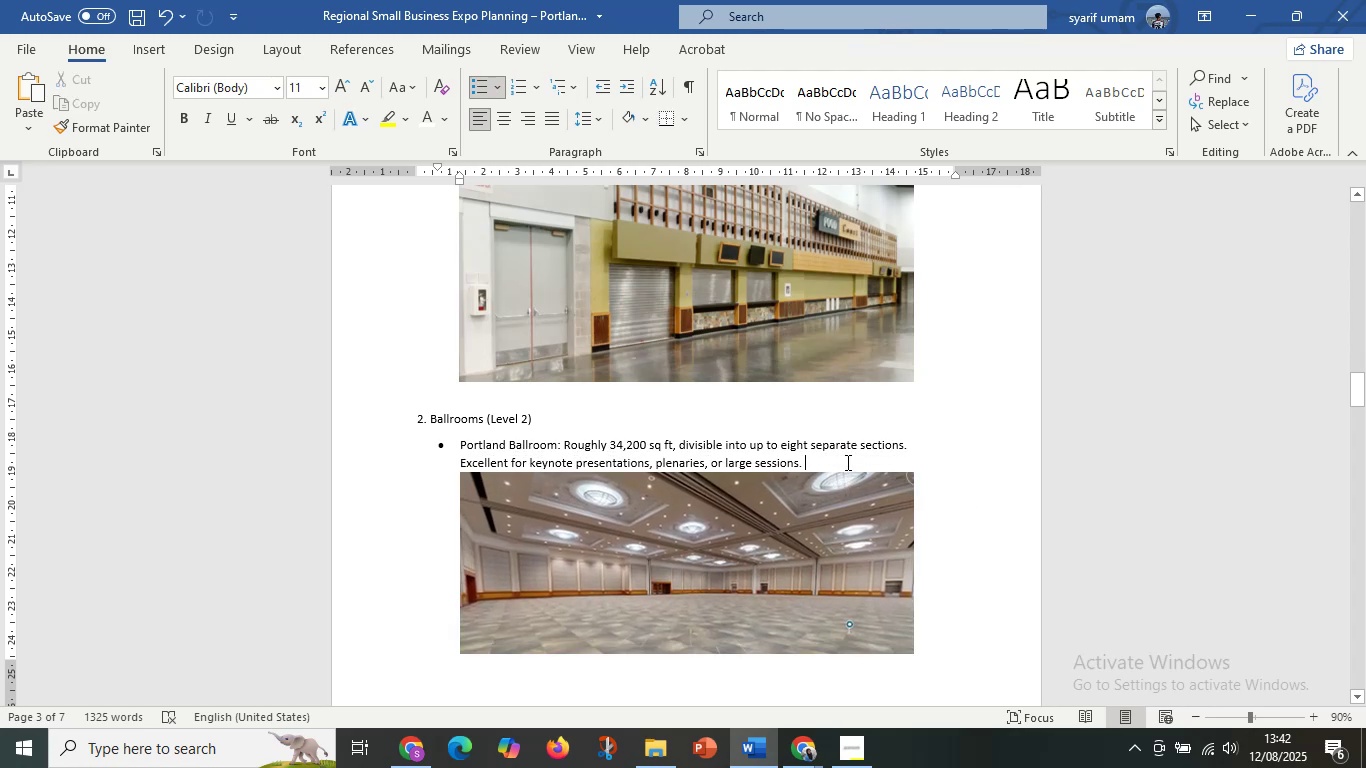 
scroll: coordinate [846, 462], scroll_direction: down, amount: 4.0
 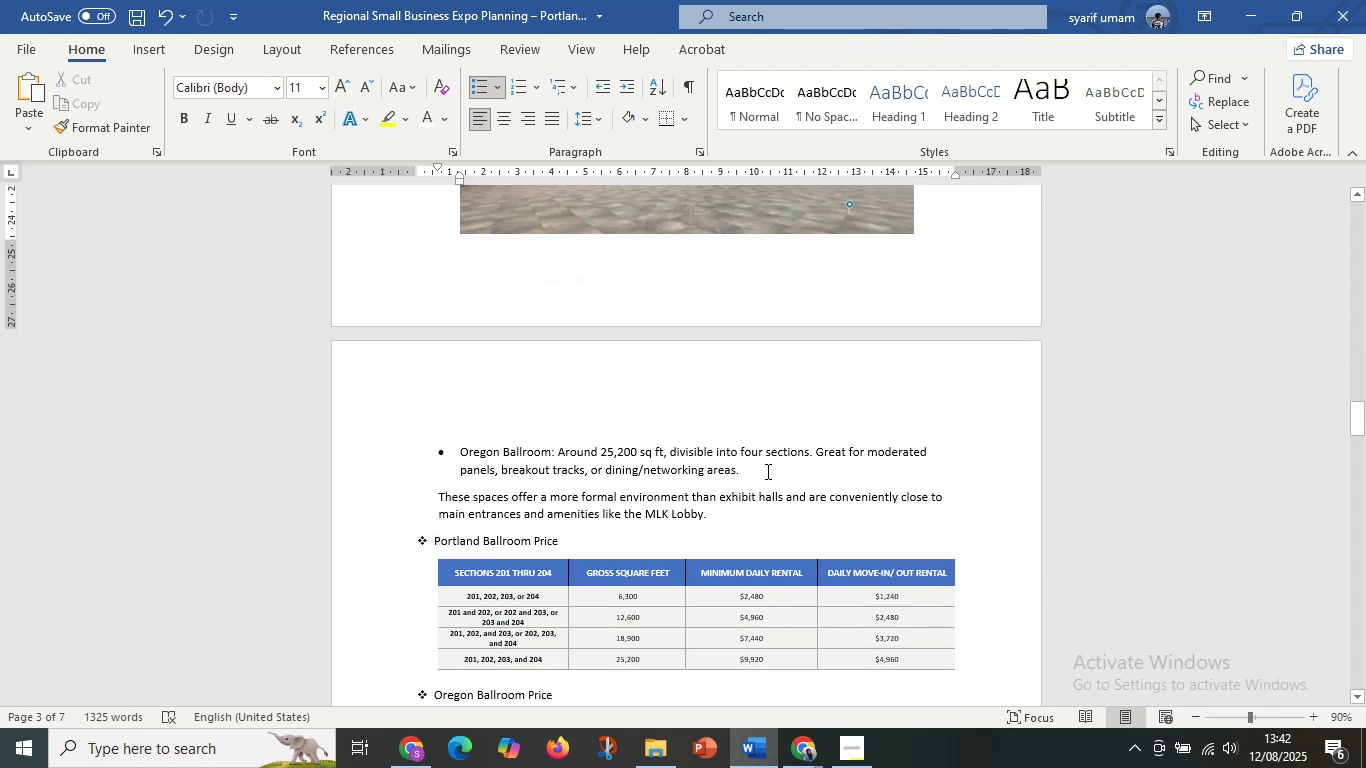 
left_click([764, 471])
 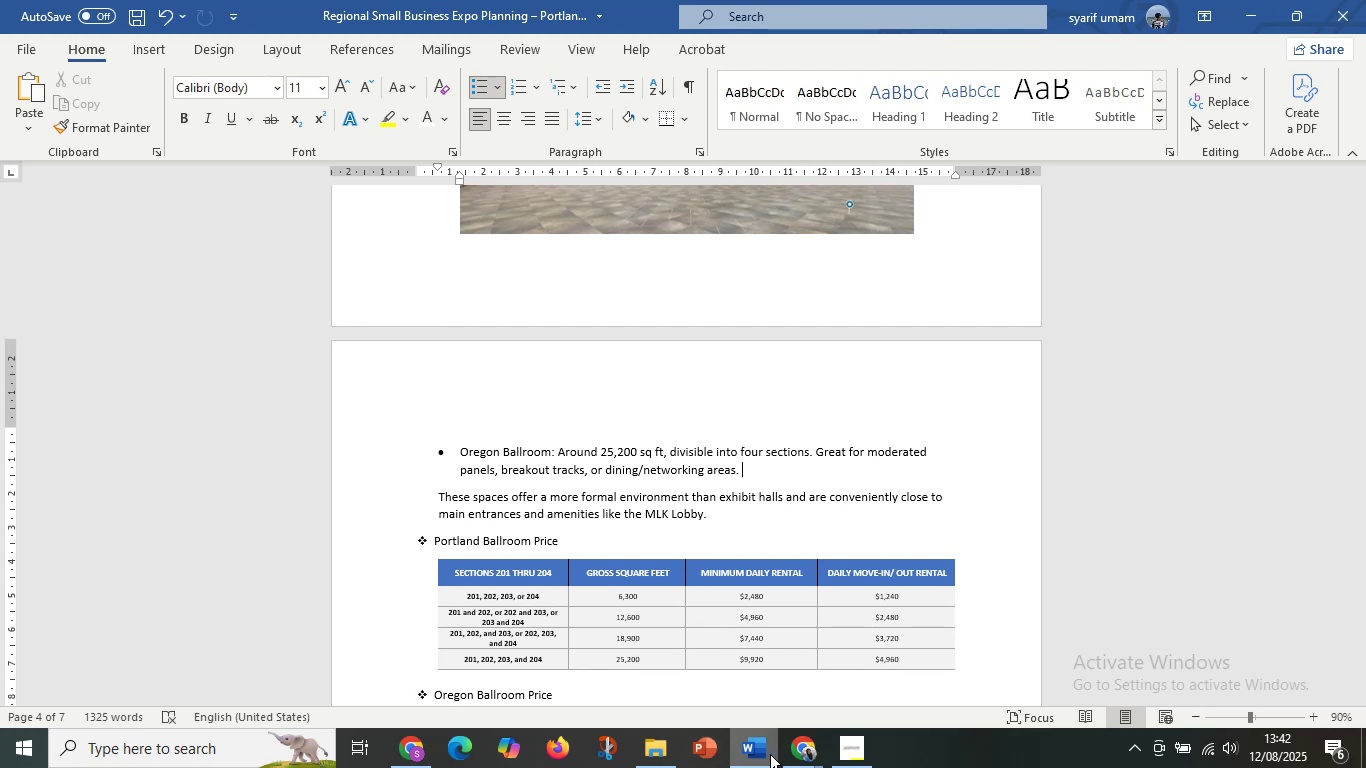 
left_click([790, 749])
 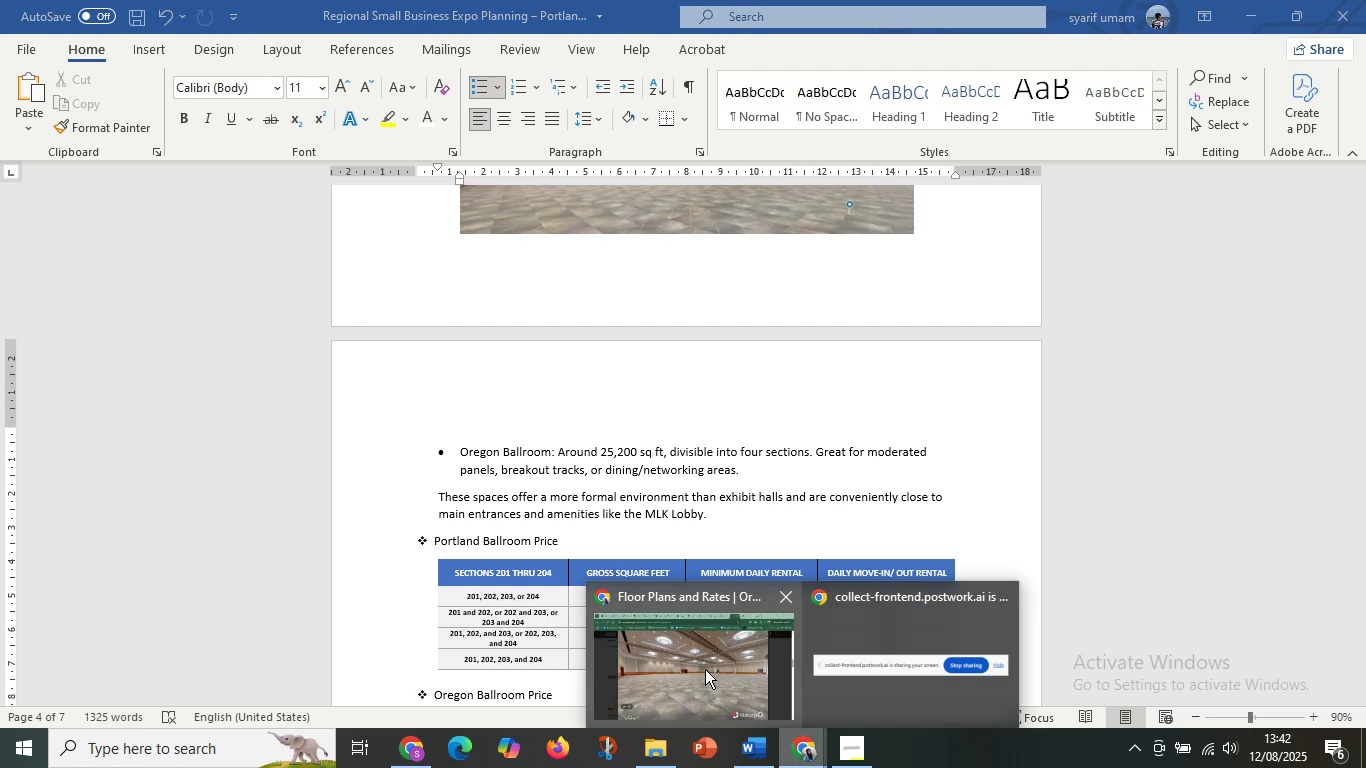 
left_click([705, 669])
 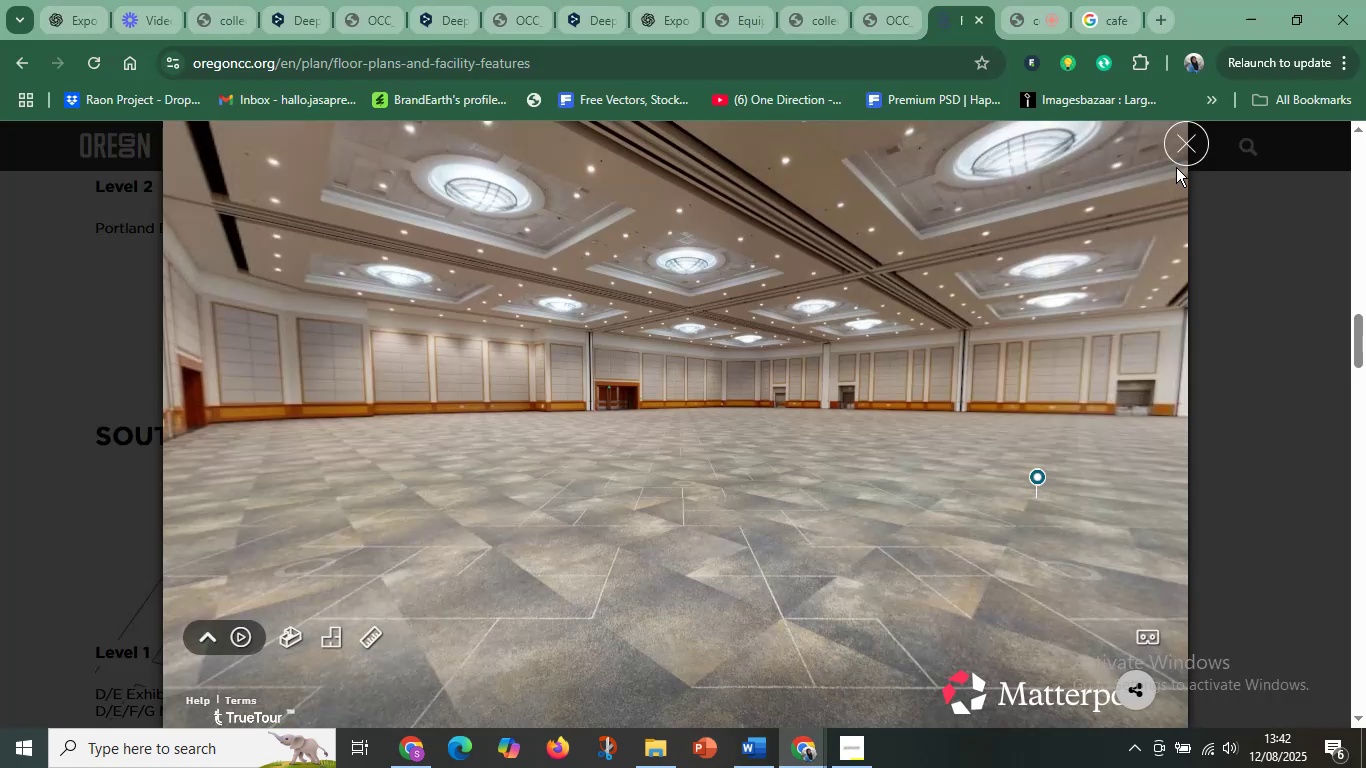 
left_click([1181, 148])
 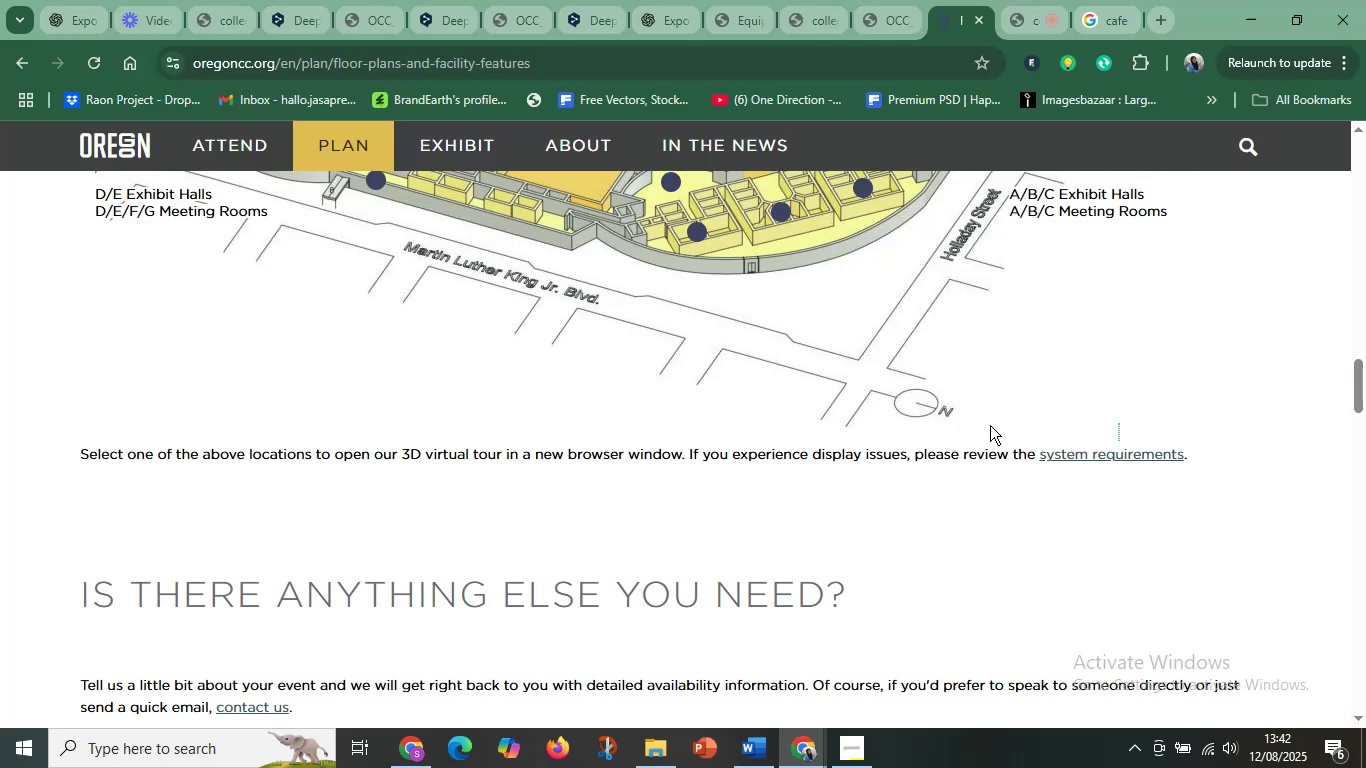 
left_click_drag(start_coordinate=[765, 390], to_coordinate=[912, 627])
 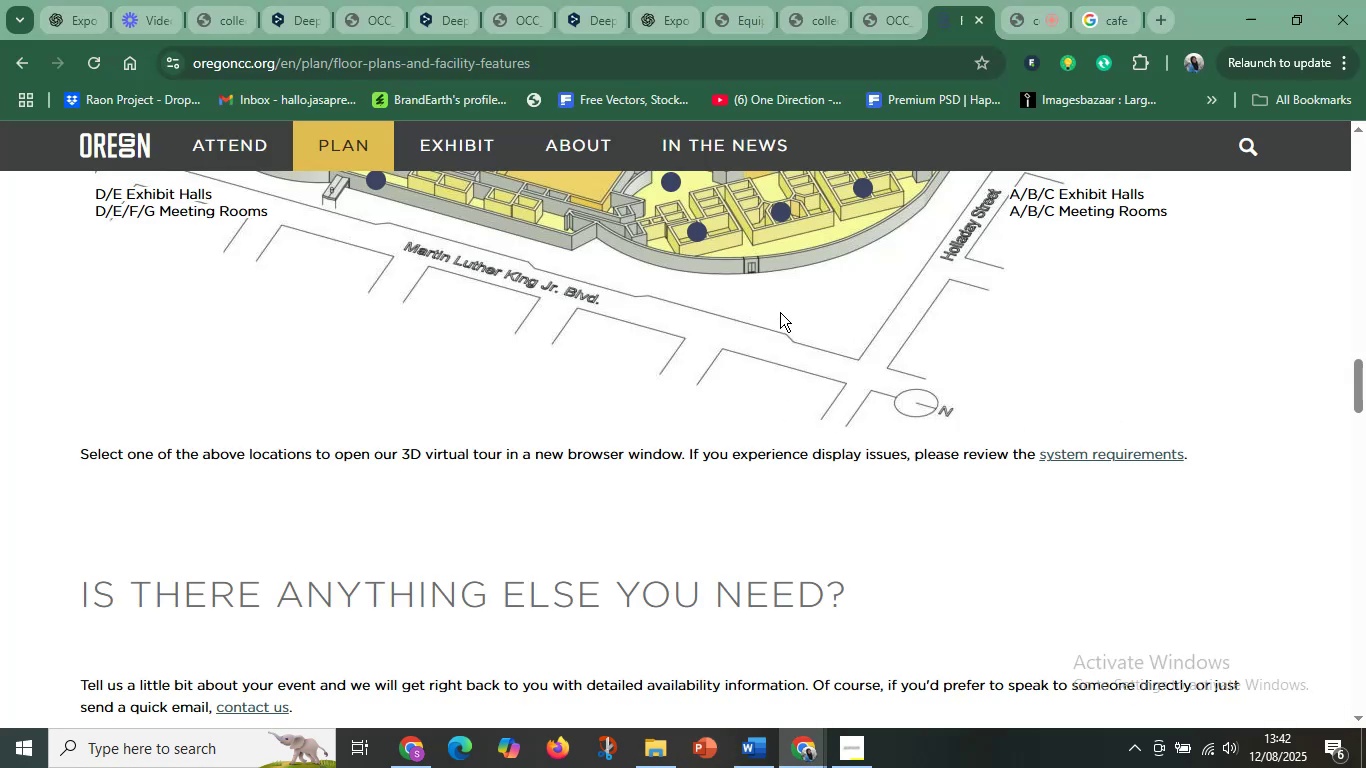 
scroll: coordinate [1070, 314], scroll_direction: up, amount: 5.0
 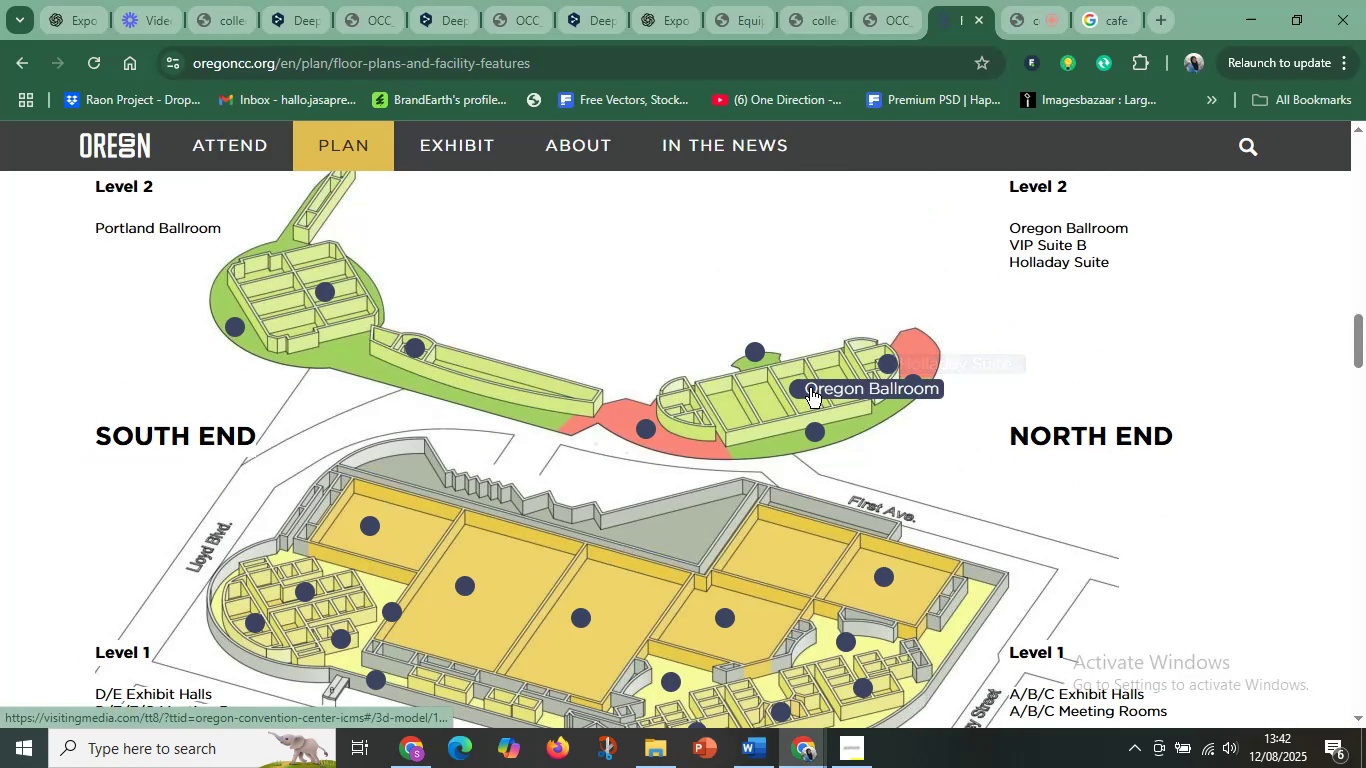 
left_click([810, 388])
 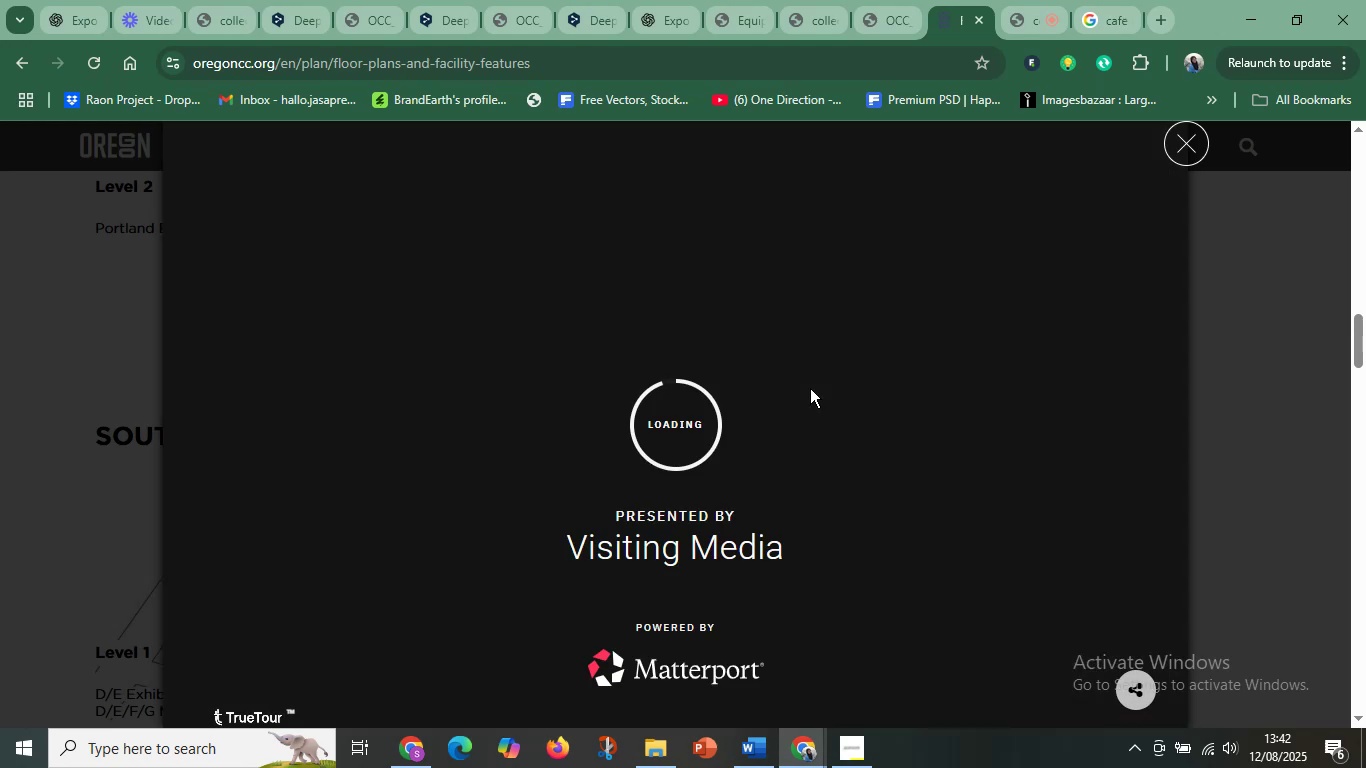 
wait(17.13)
 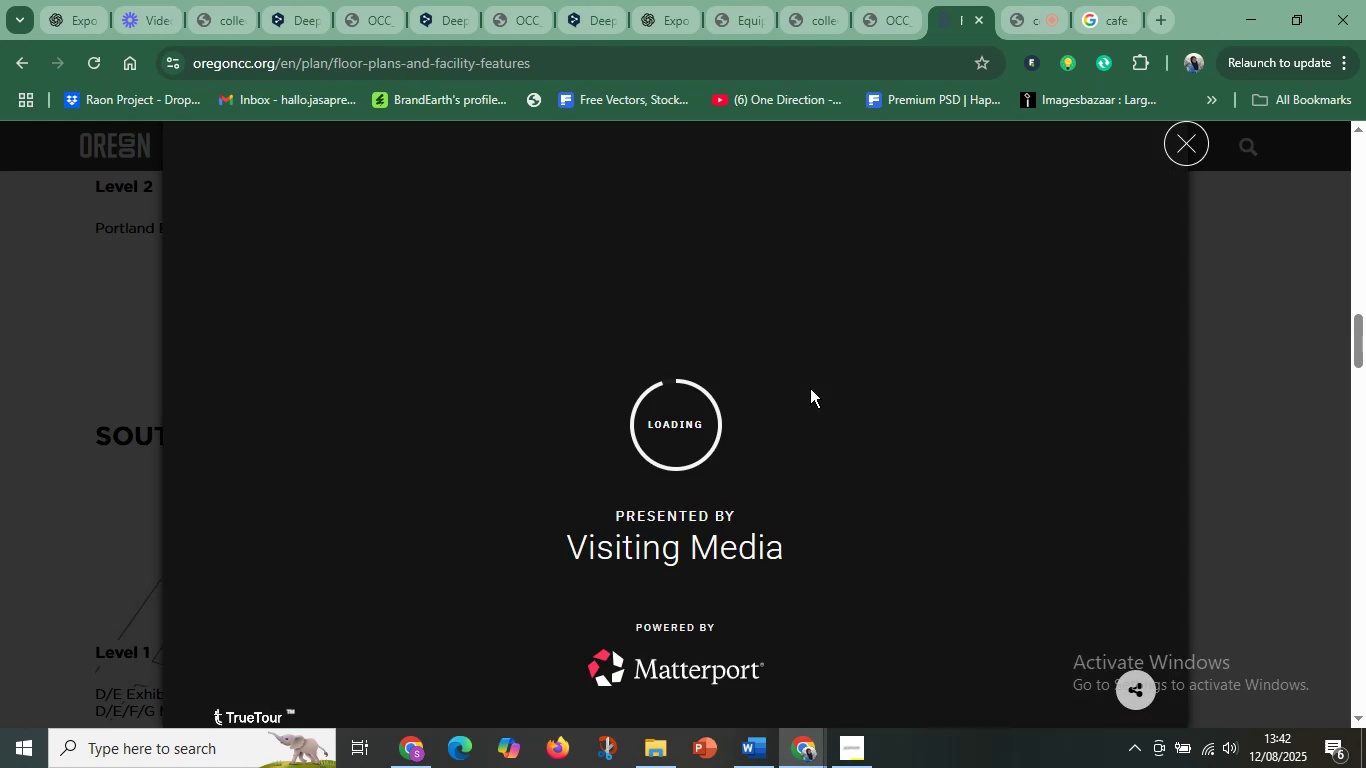 
left_click([668, 417])
 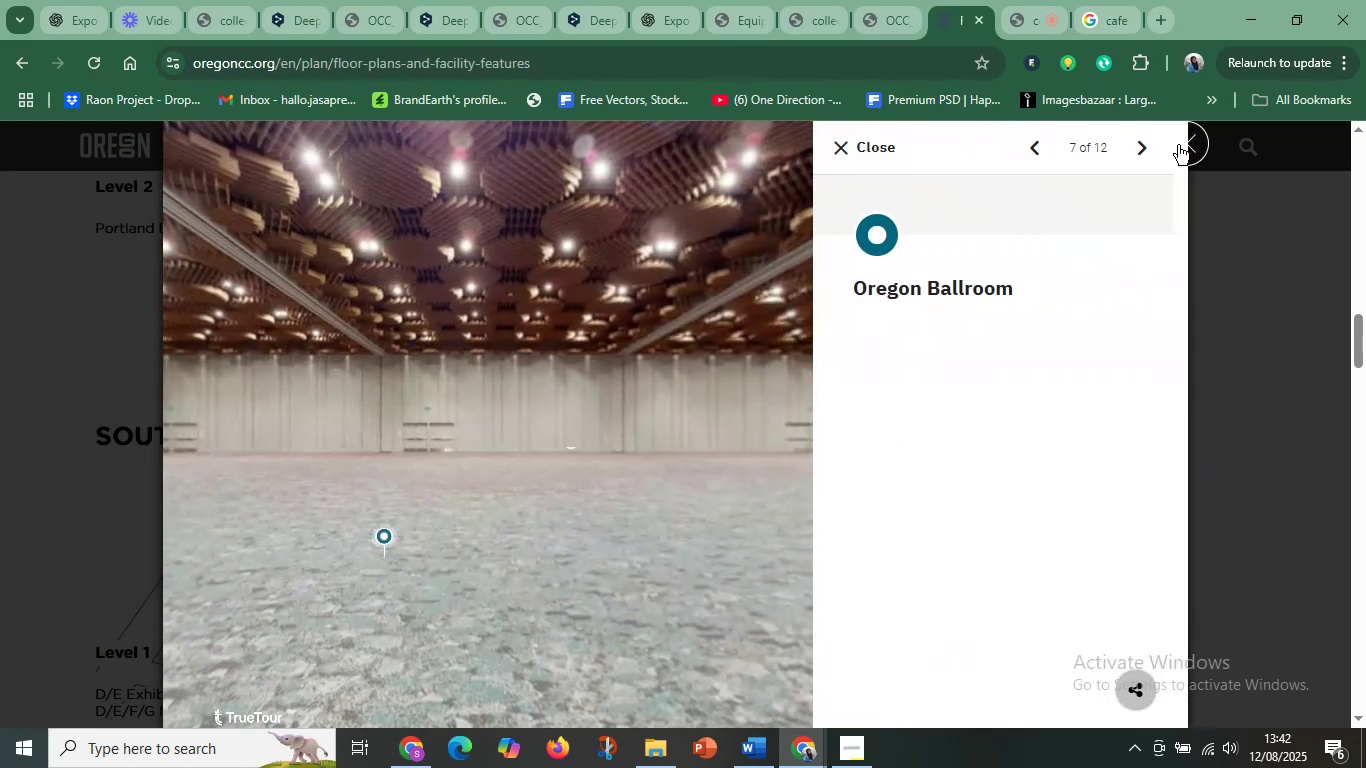 
left_click([670, 286])
 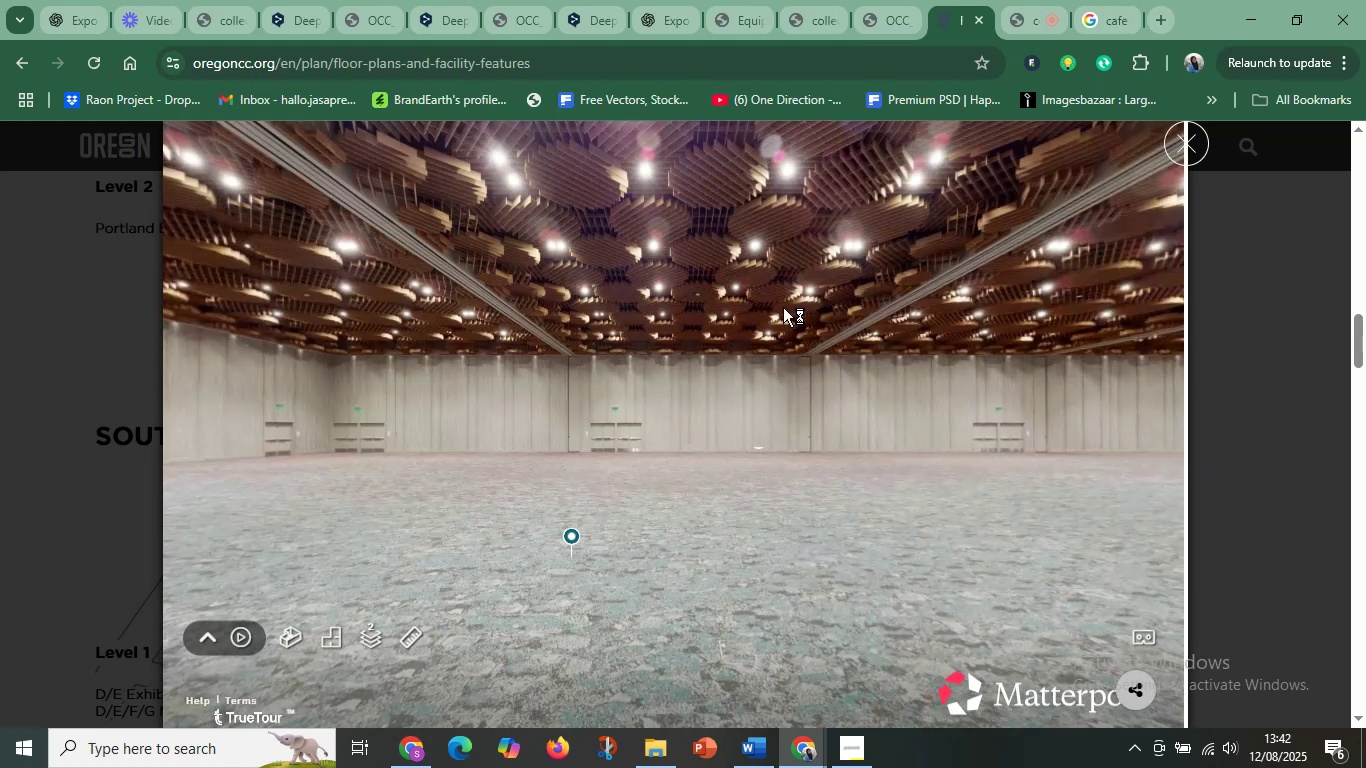 
left_click_drag(start_coordinate=[896, 473], to_coordinate=[650, 665])
 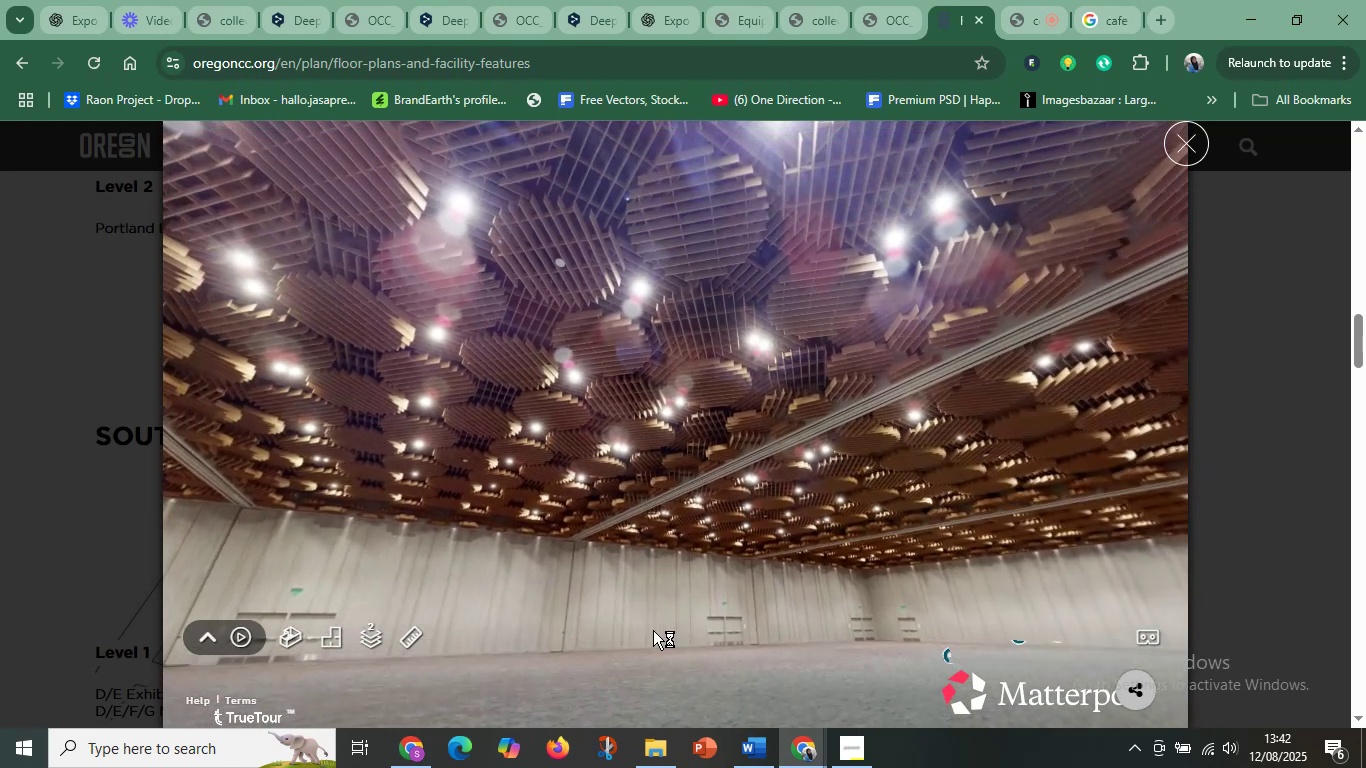 
left_click_drag(start_coordinate=[675, 433], to_coordinate=[715, 683])
 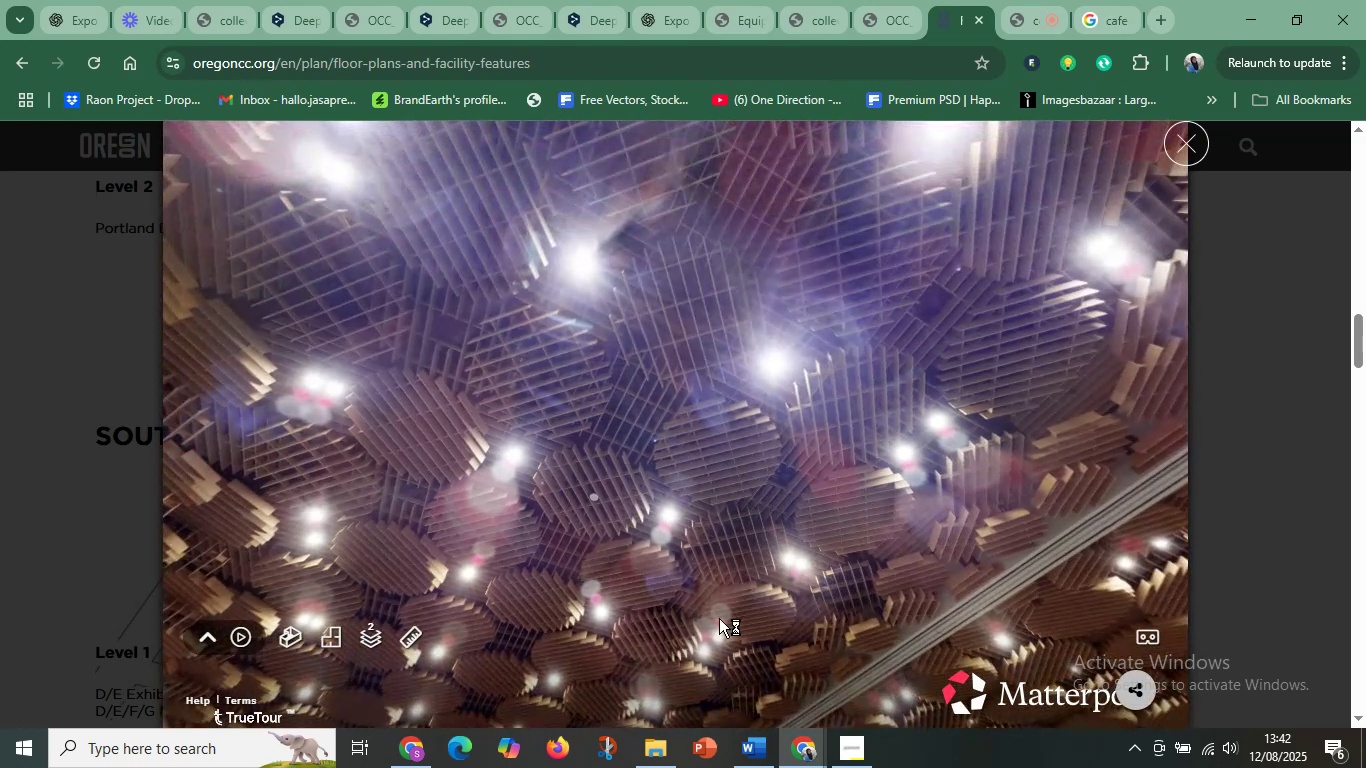 
hold_key(key=ControlLeft, duration=1.52)
scroll: coordinate [707, 440], scroll_direction: up, amount: 33.0
 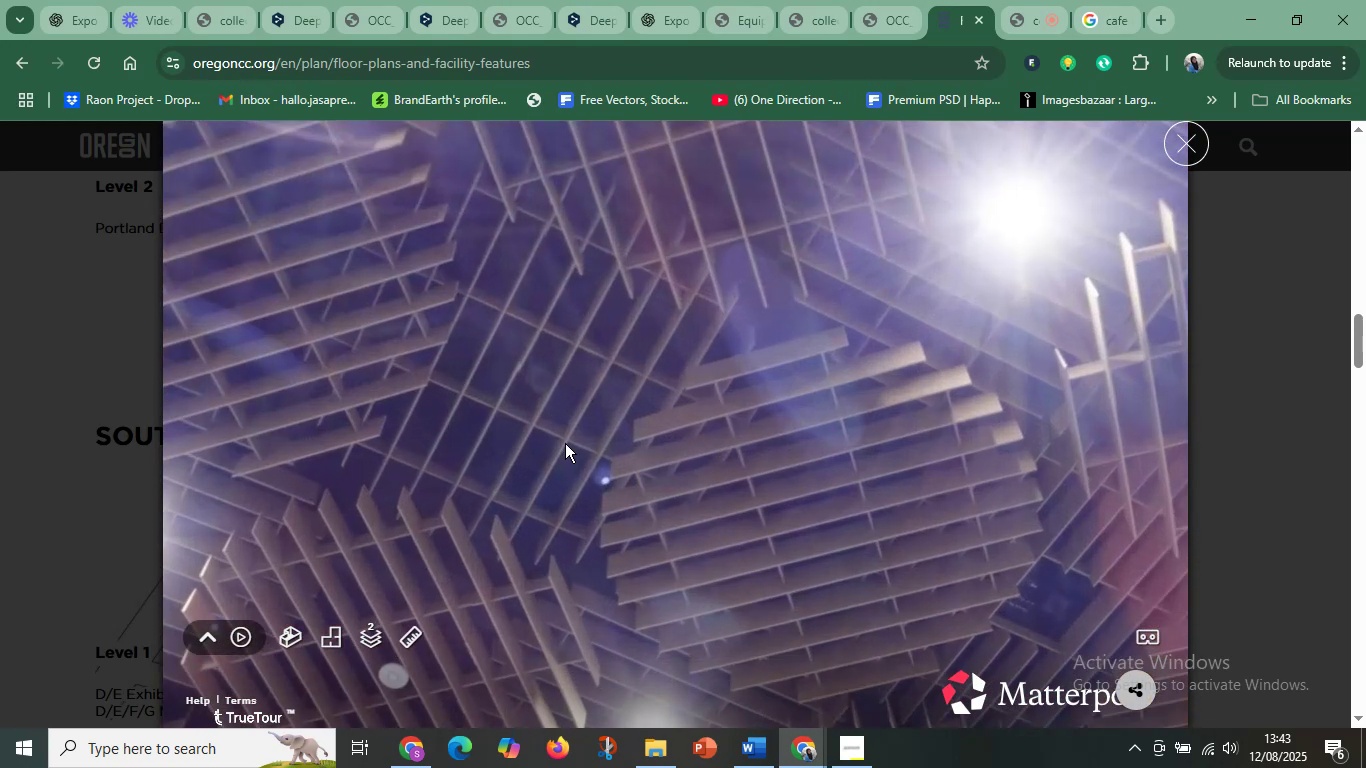 
hold_key(key=ControlLeft, duration=1.5)
 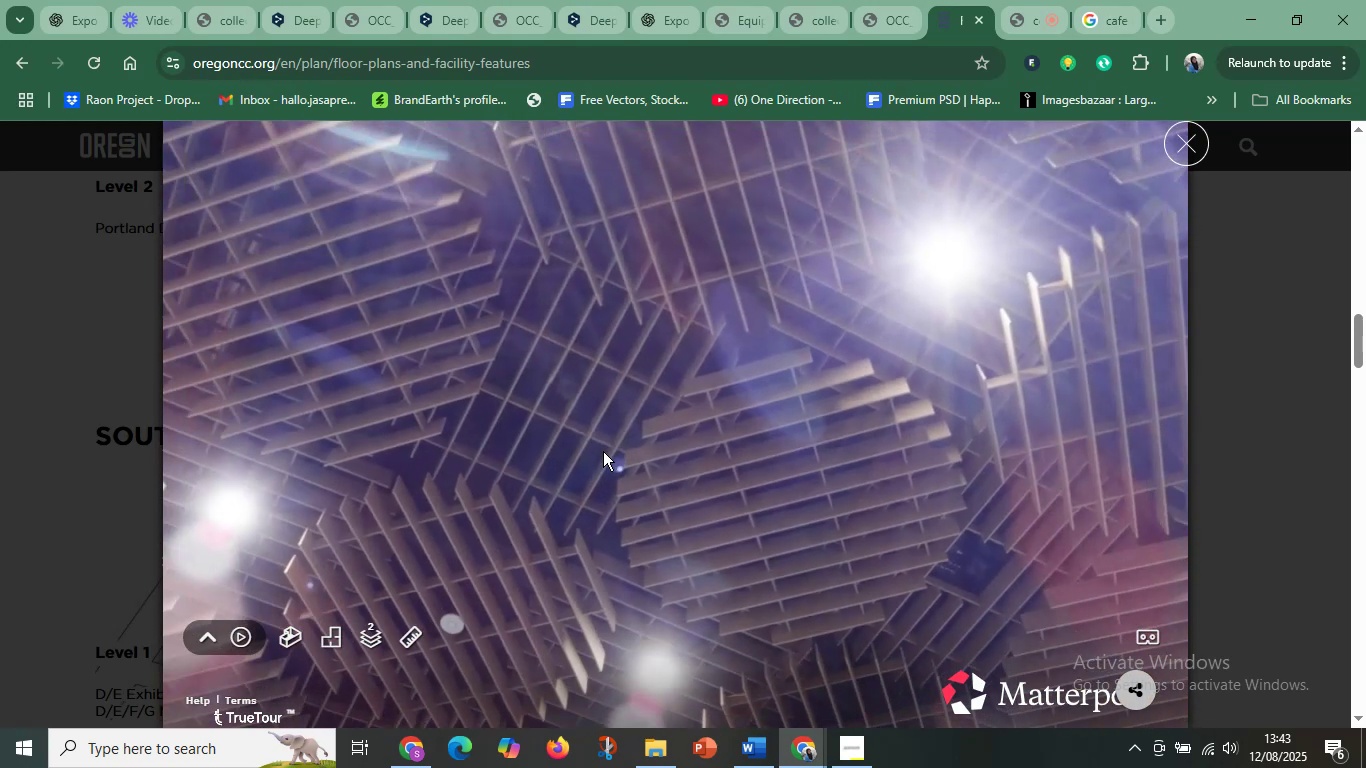 
hold_key(key=ControlLeft, duration=1.52)
scroll: coordinate [622, 484], scroll_direction: down, amount: 40.0
 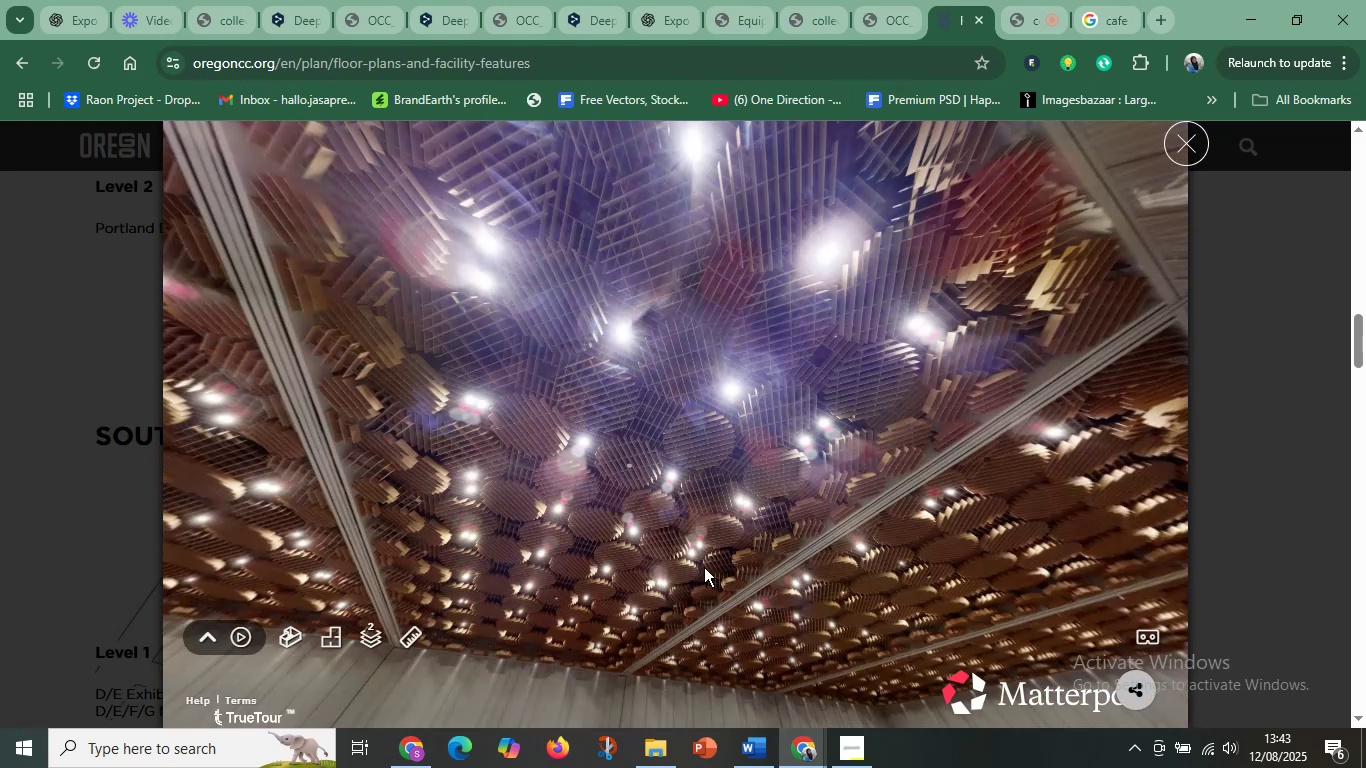 
hold_key(key=ControlLeft, duration=0.87)
 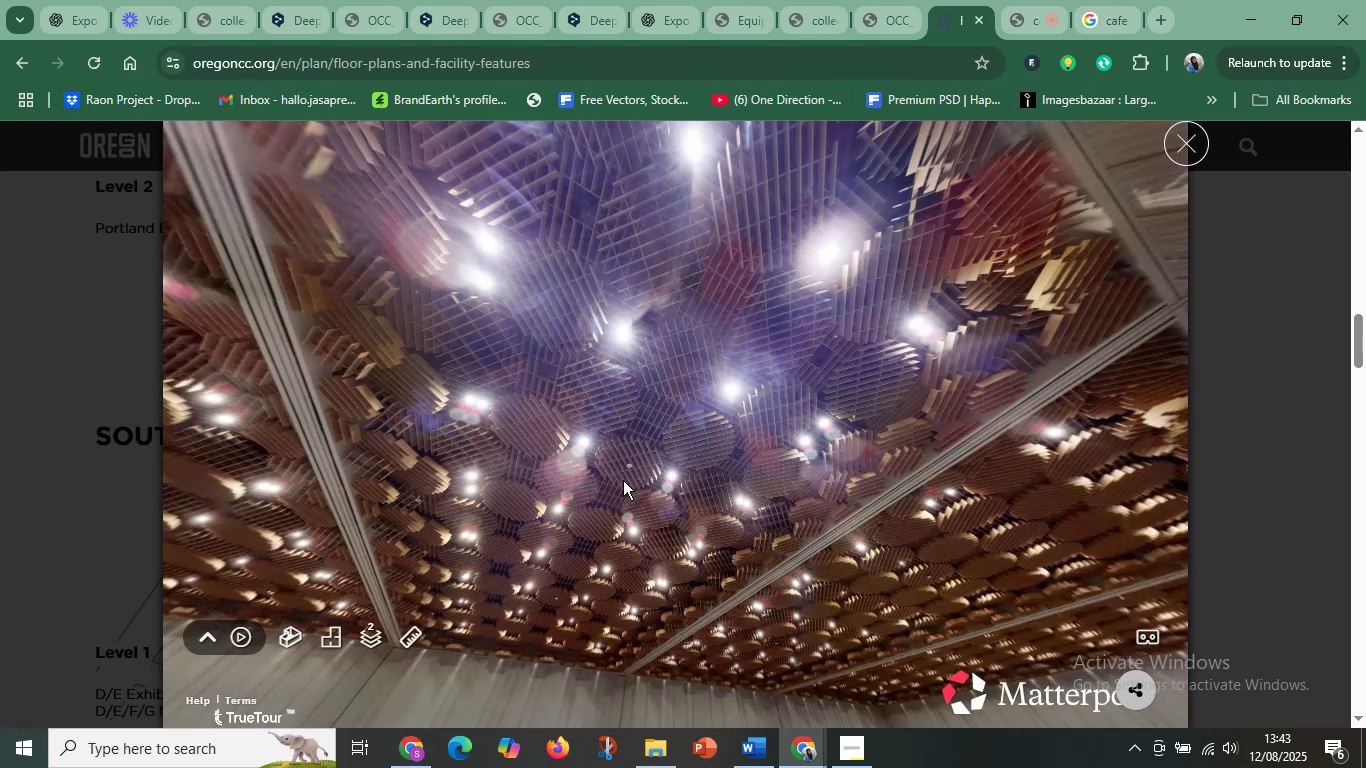 
left_click_drag(start_coordinate=[671, 608], to_coordinate=[900, 303])
 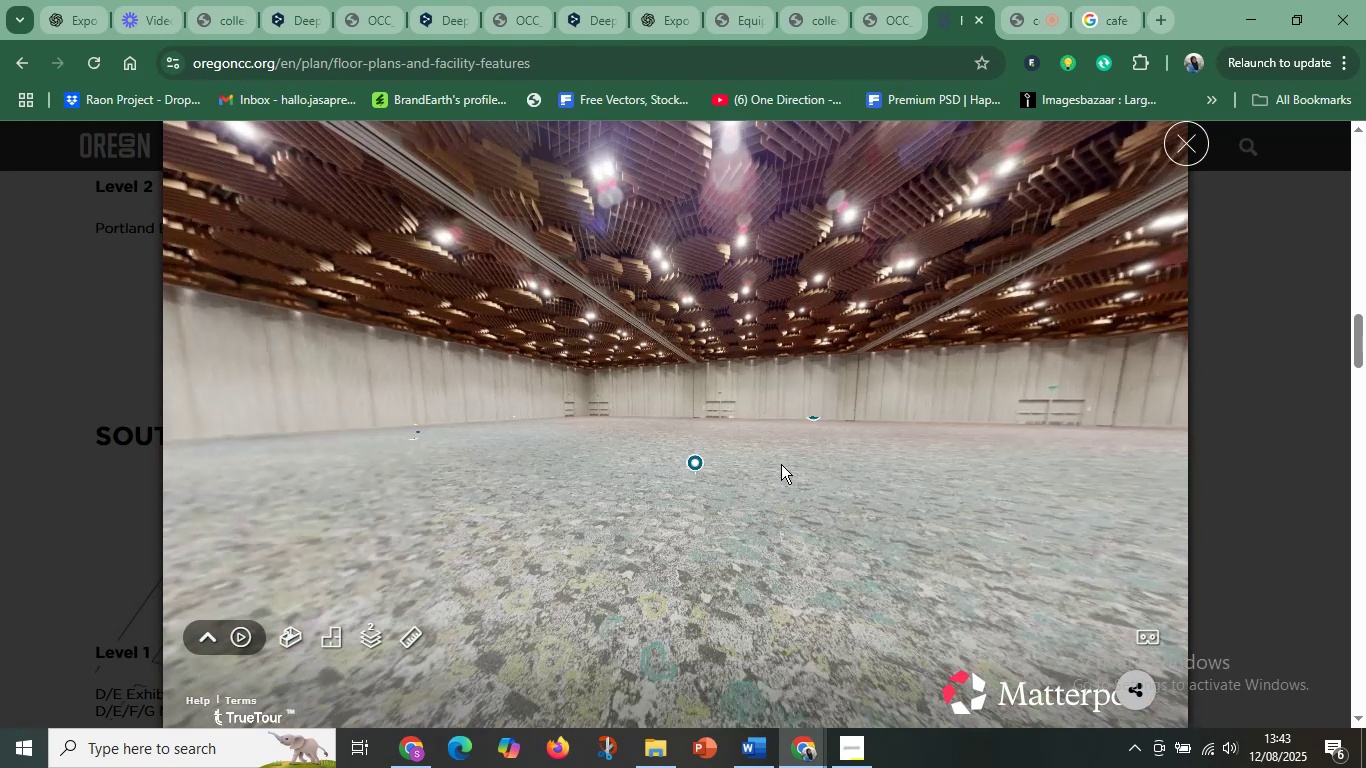 
left_click_drag(start_coordinate=[744, 502], to_coordinate=[458, 496])
 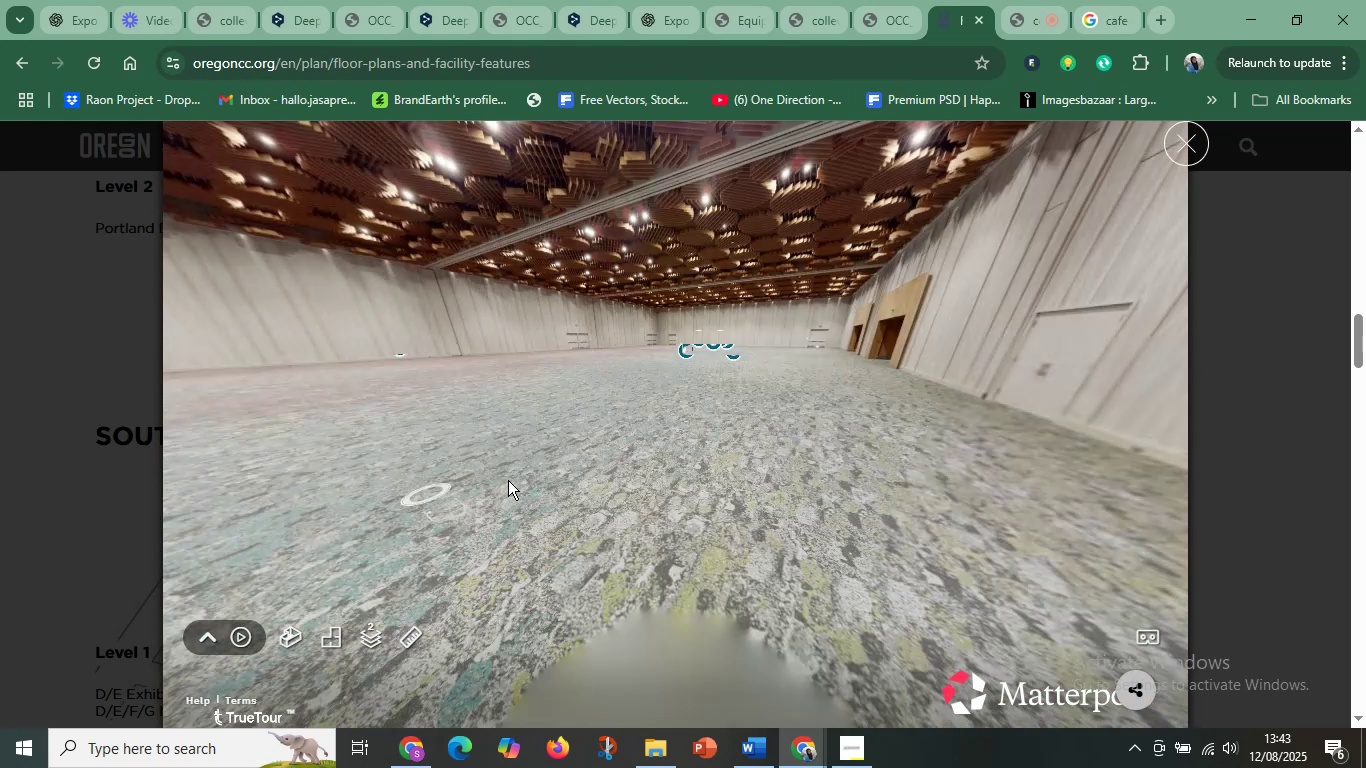 
left_click_drag(start_coordinate=[892, 445], to_coordinate=[1212, 469])
 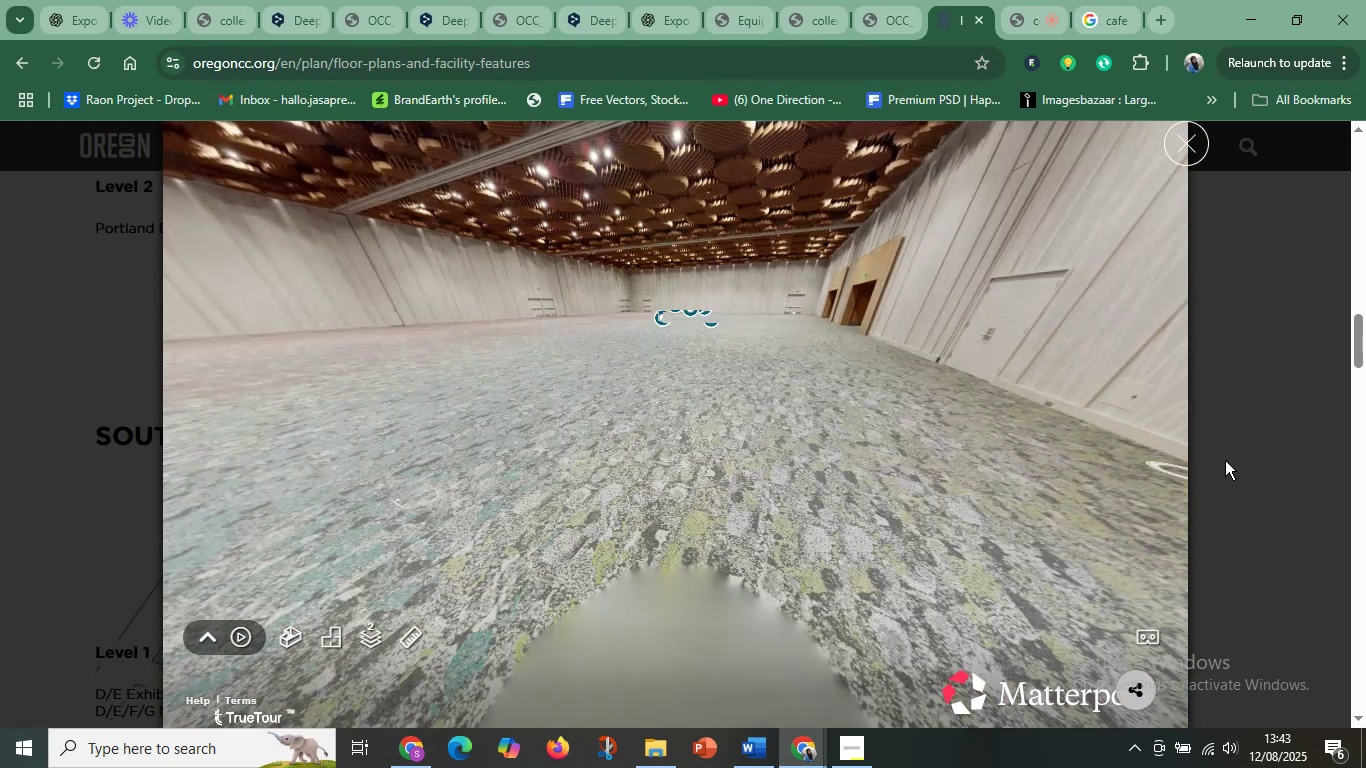 
left_click_drag(start_coordinate=[903, 461], to_coordinate=[571, 462])
 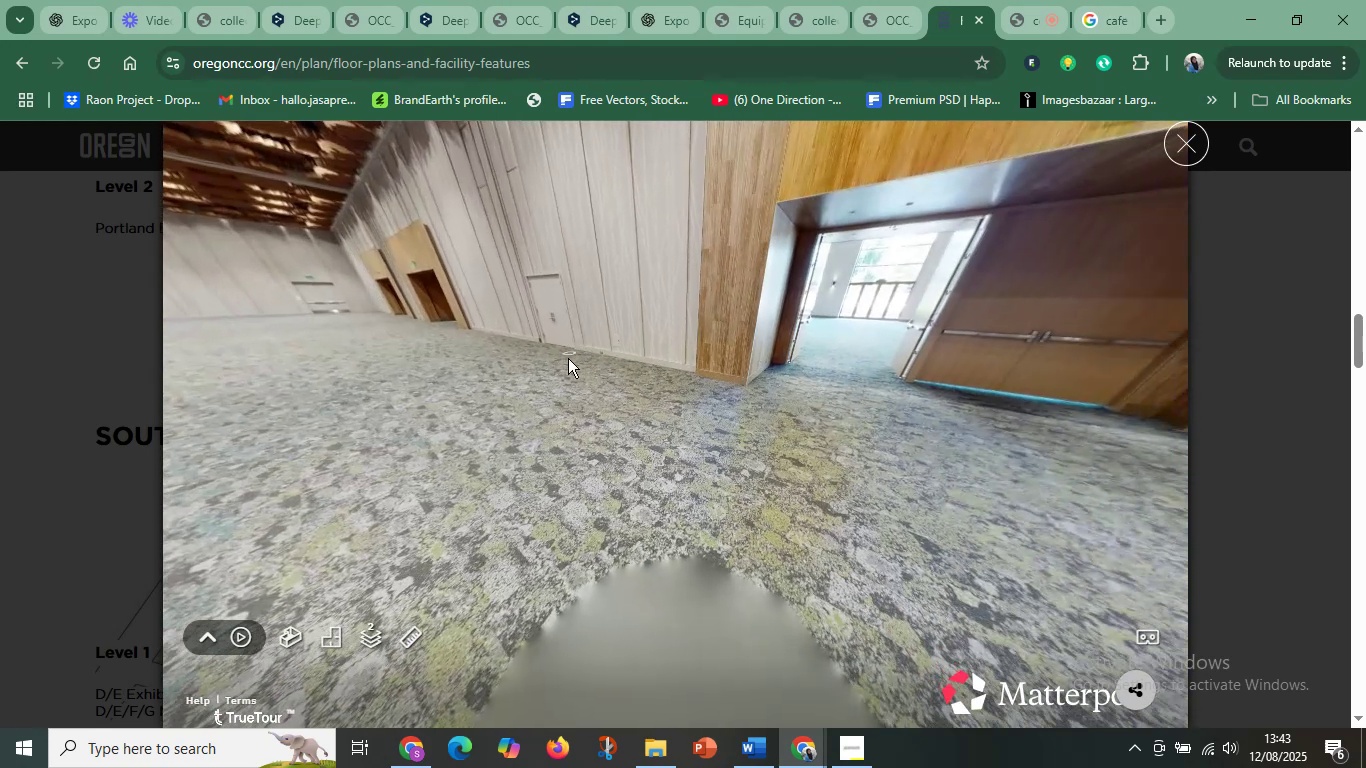 
left_click_drag(start_coordinate=[659, 385], to_coordinate=[397, 368])
 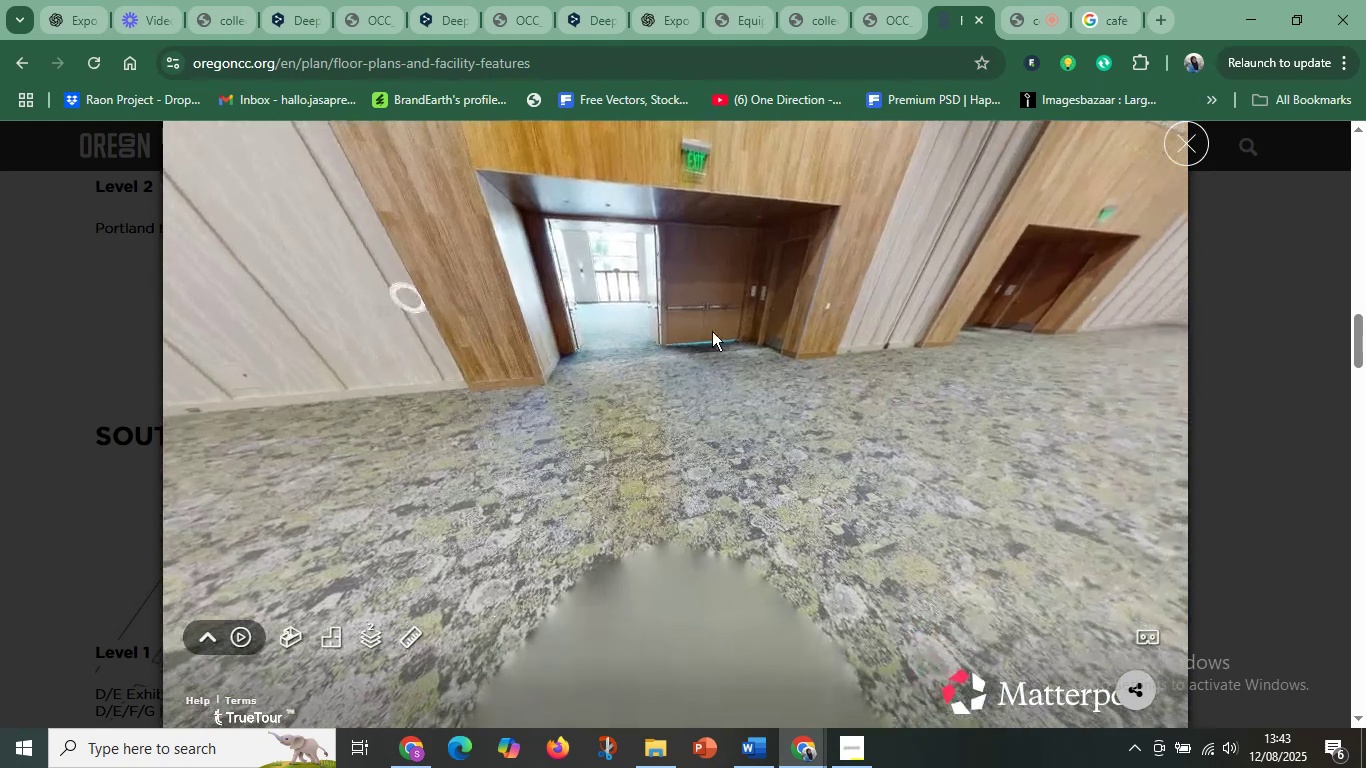 
left_click_drag(start_coordinate=[821, 343], to_coordinate=[408, 363])
 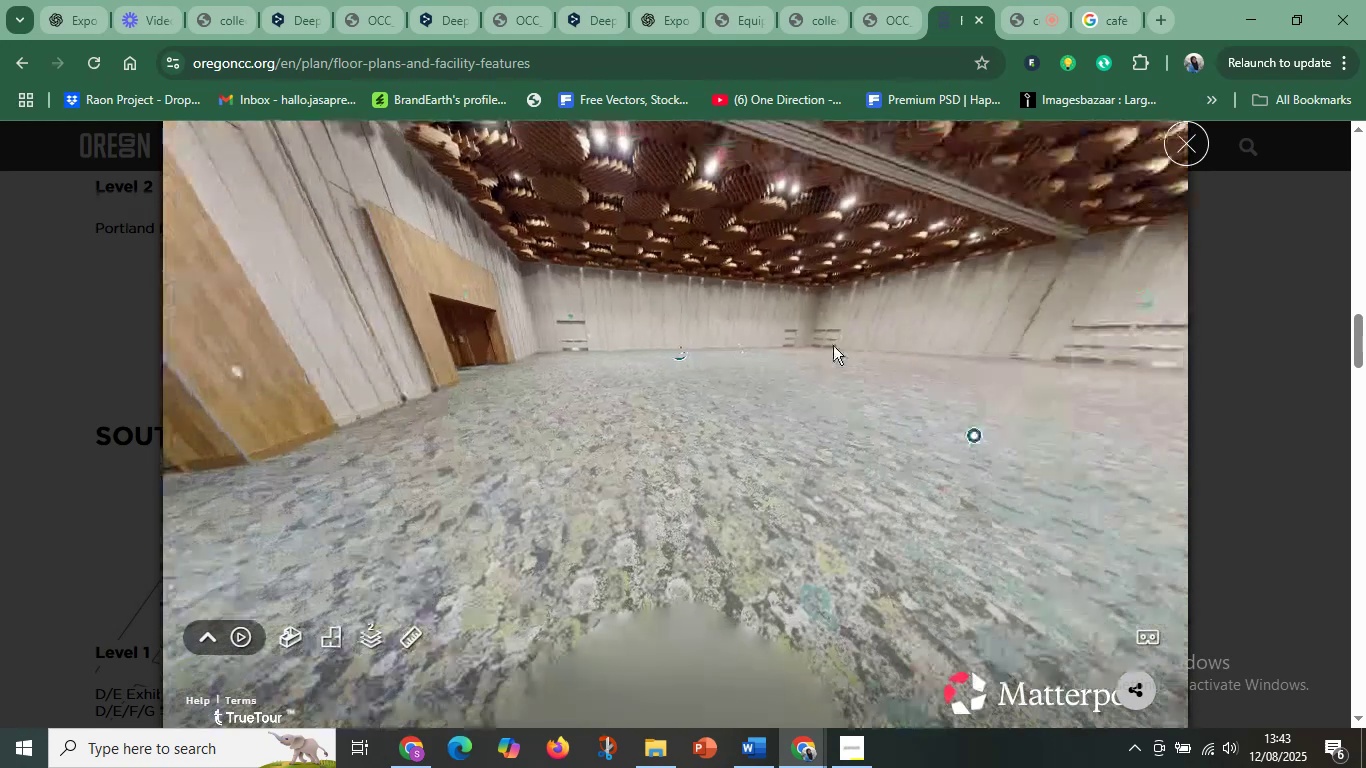 
left_click_drag(start_coordinate=[841, 343], to_coordinate=[572, 429])
 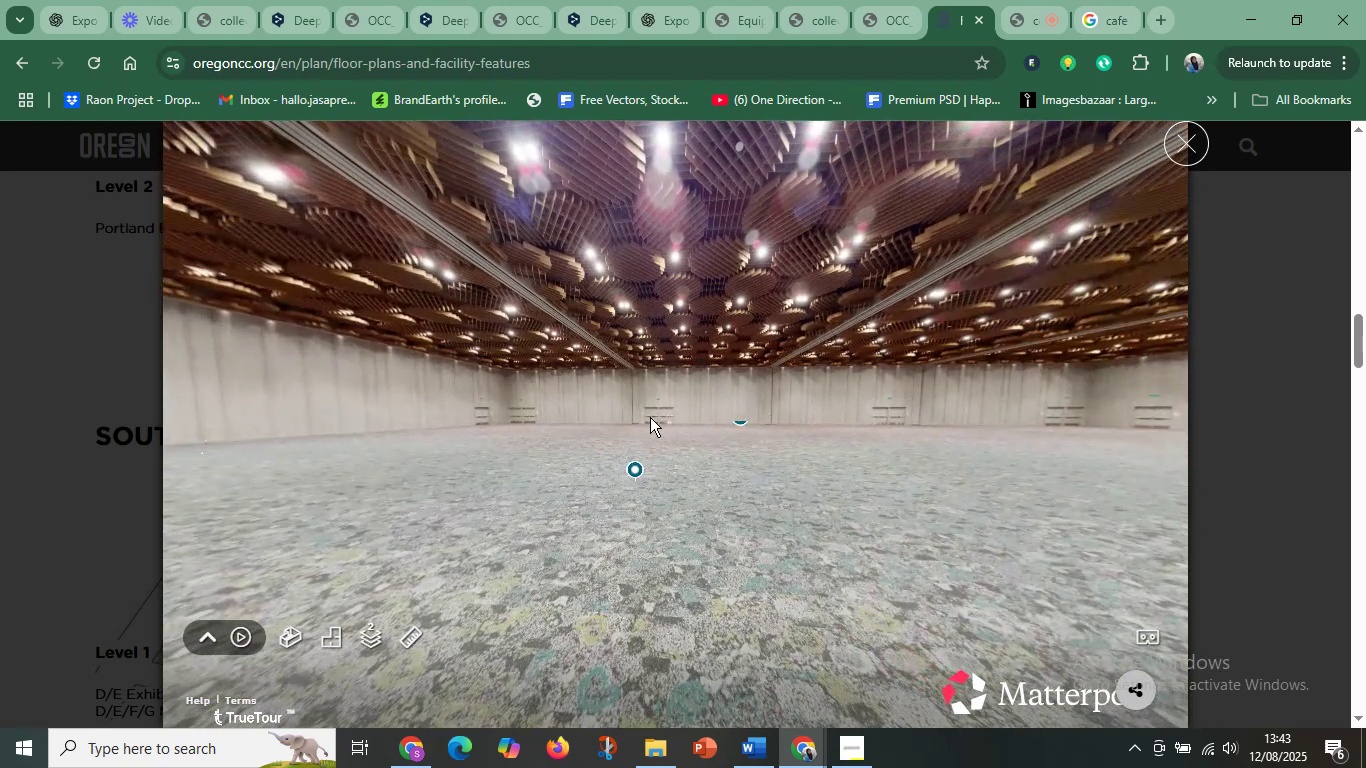 
left_click_drag(start_coordinate=[714, 412], to_coordinate=[697, 393])
 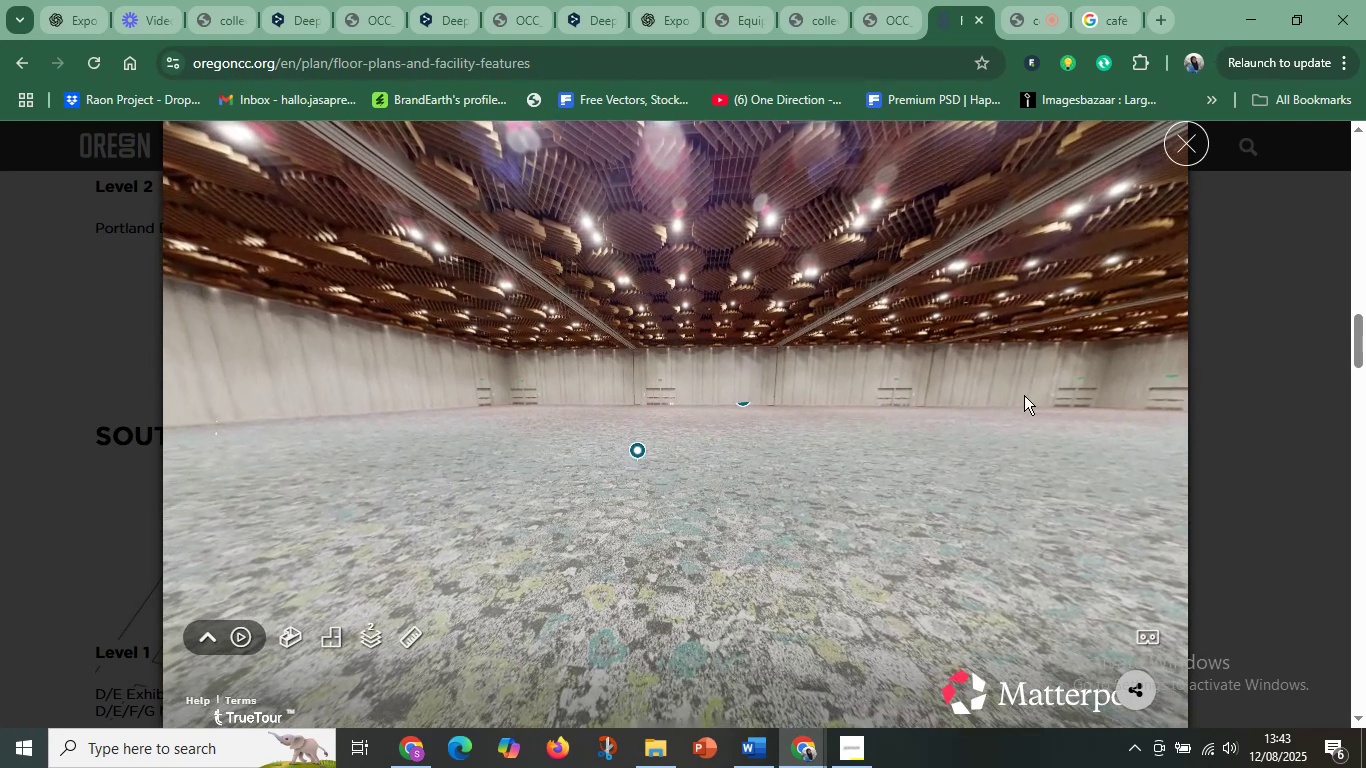 
left_click_drag(start_coordinate=[1030, 395], to_coordinate=[1002, 408])
 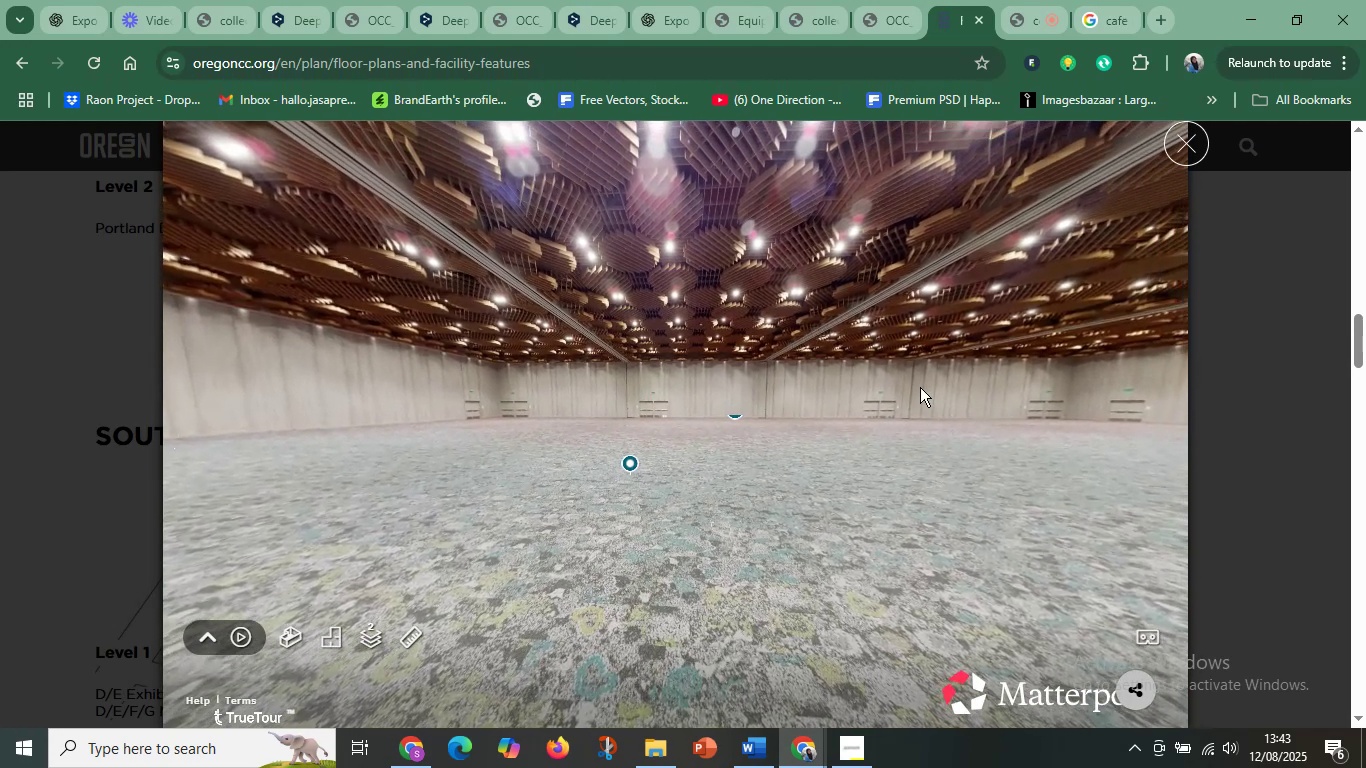 
key(Meta+Shift+S)
 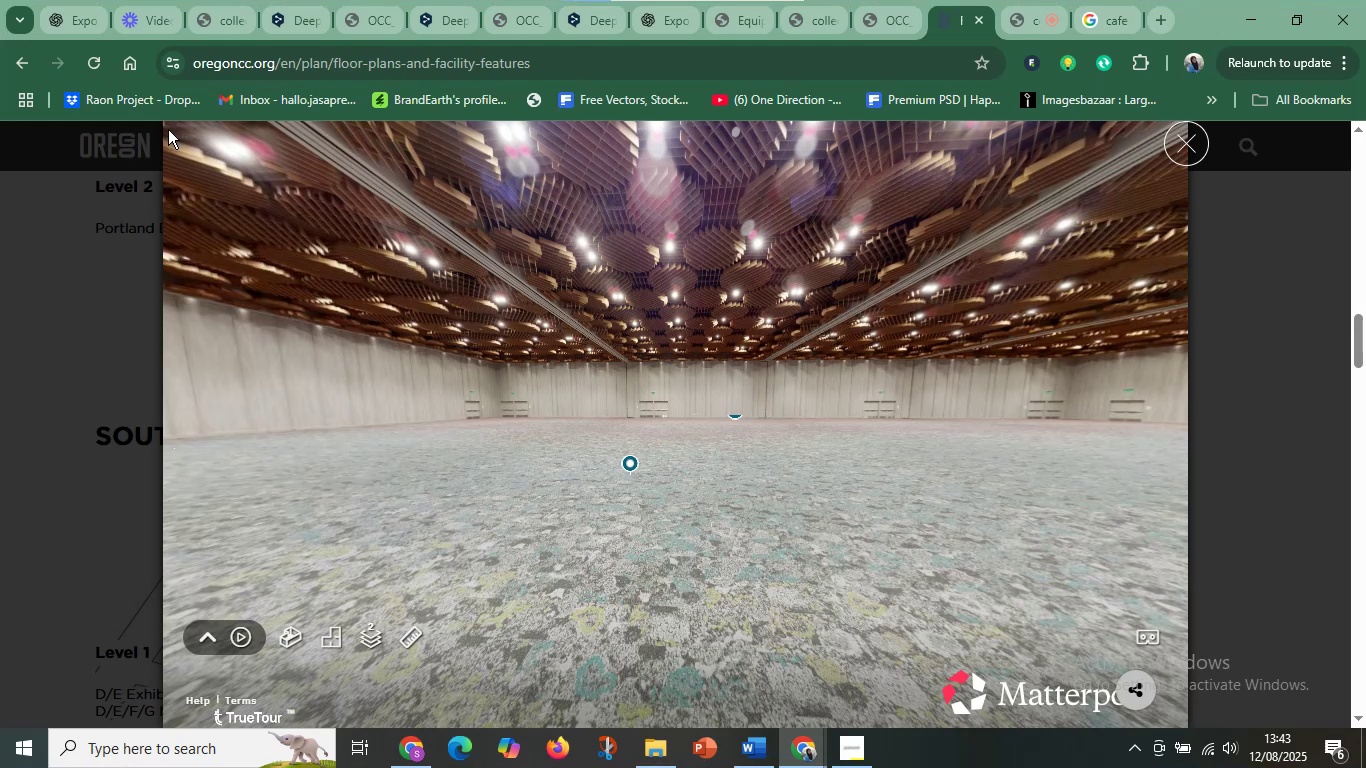 
left_click_drag(start_coordinate=[168, 123], to_coordinate=[1178, 614])
 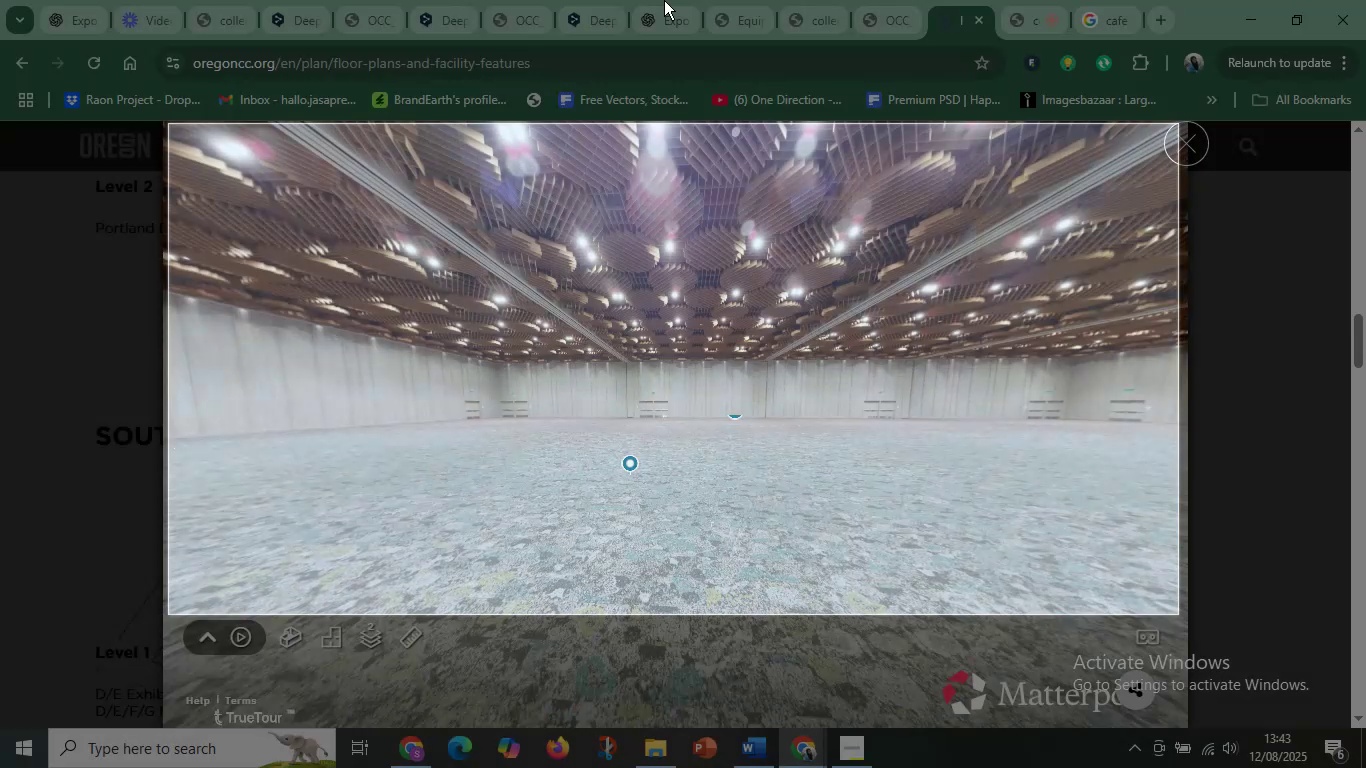 
left_click([1246, 17])
 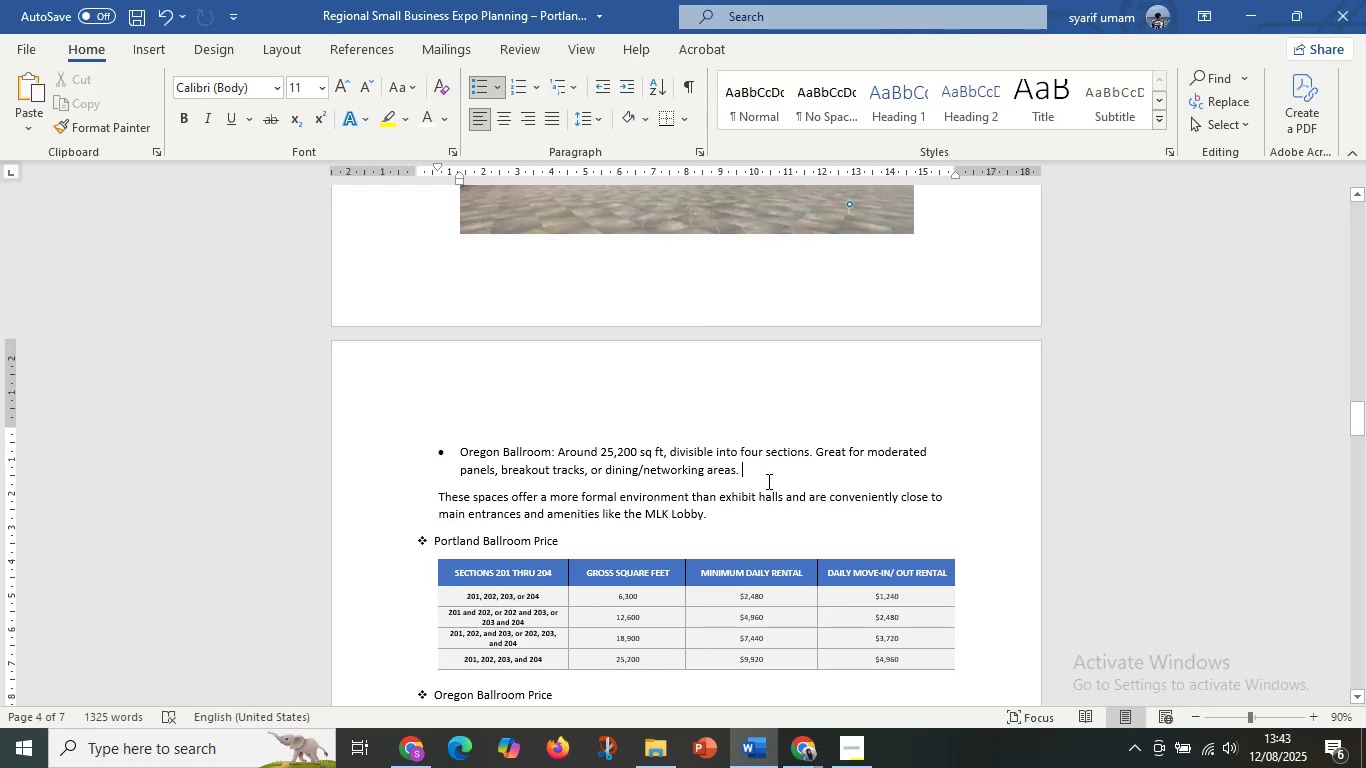 
left_click([772, 471])
 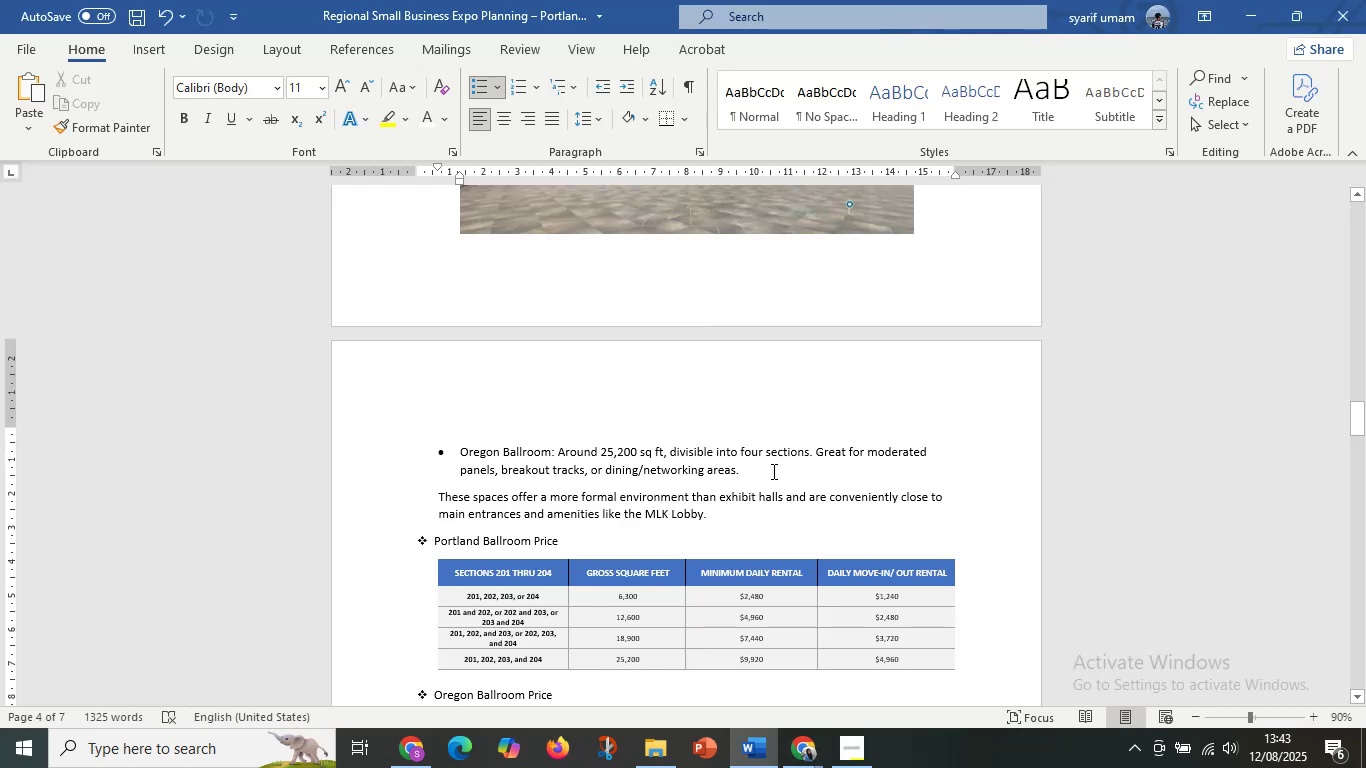 
key(Control+V)
 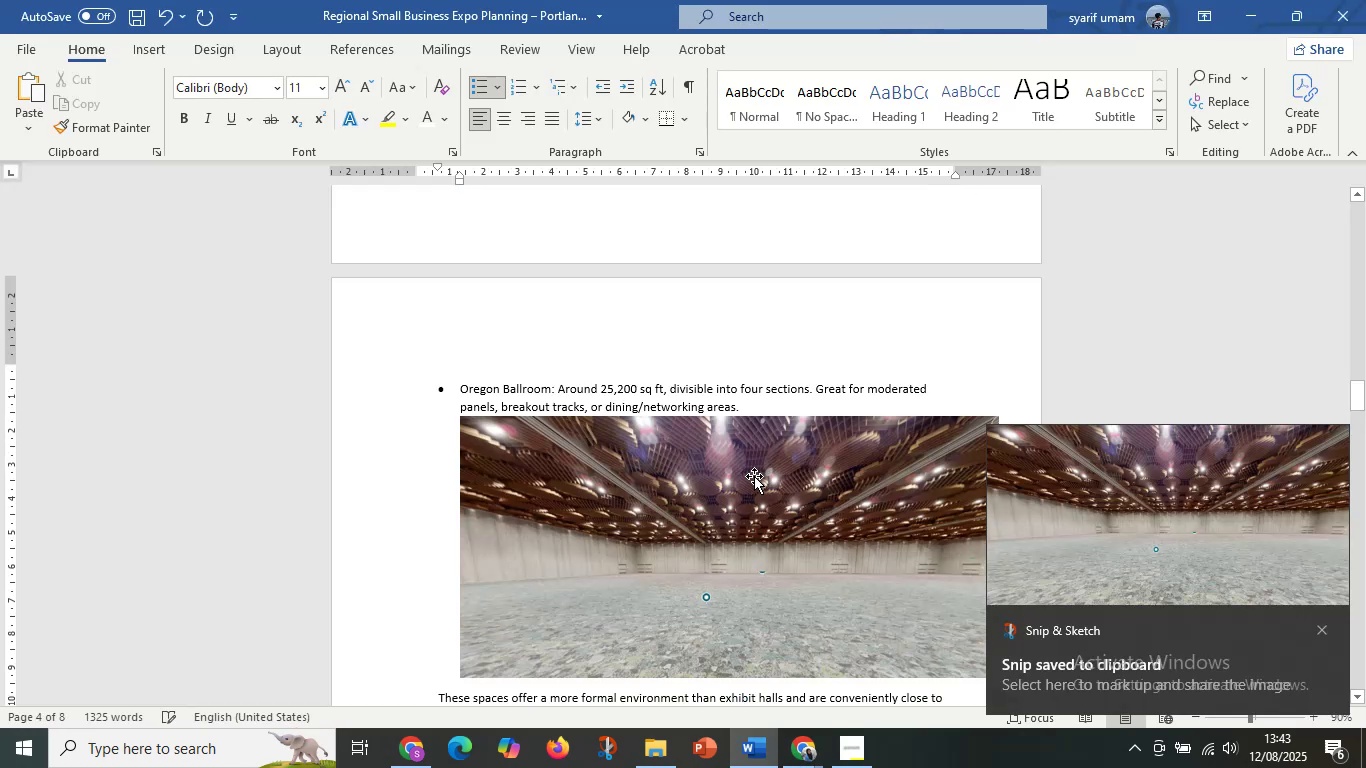 
scroll: coordinate [723, 473], scroll_direction: down, amount: 21.0
 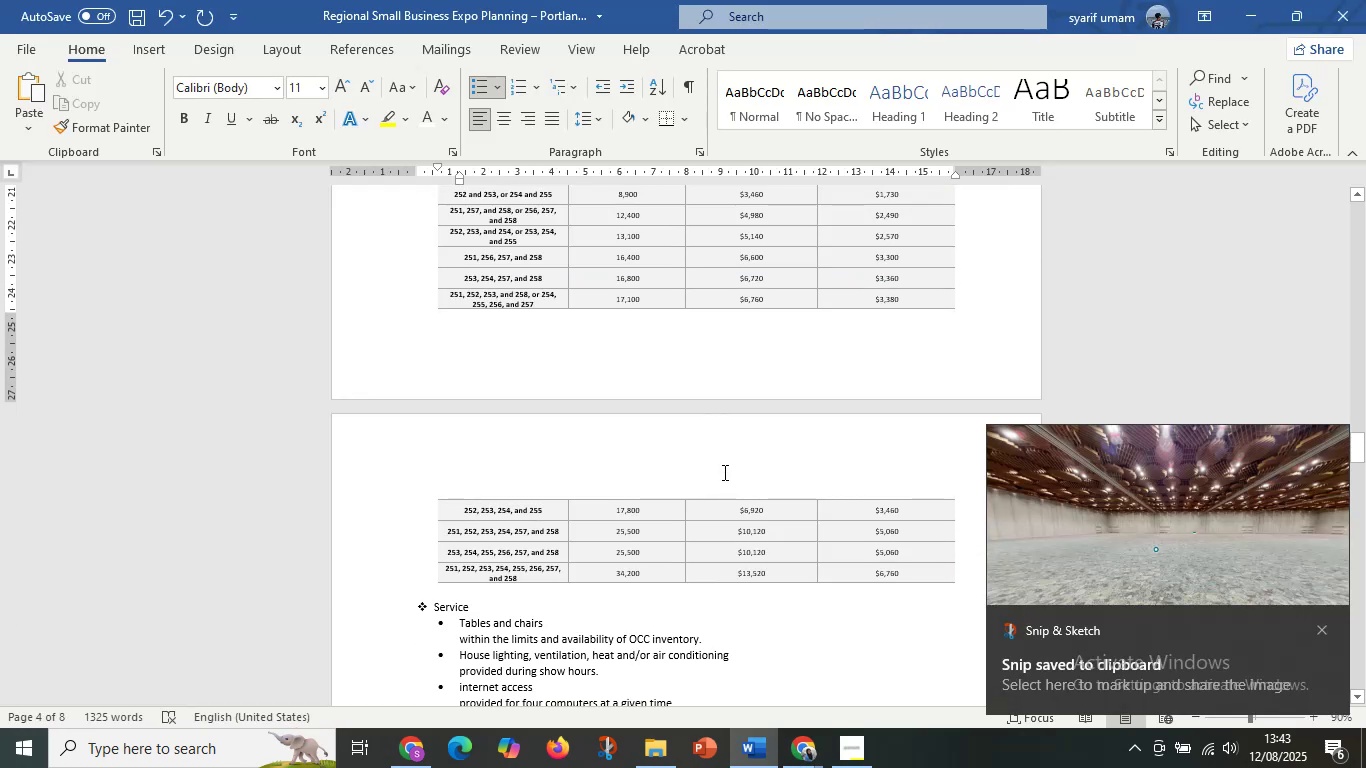 
scroll: coordinate [726, 457], scroll_direction: up, amount: 30.0
 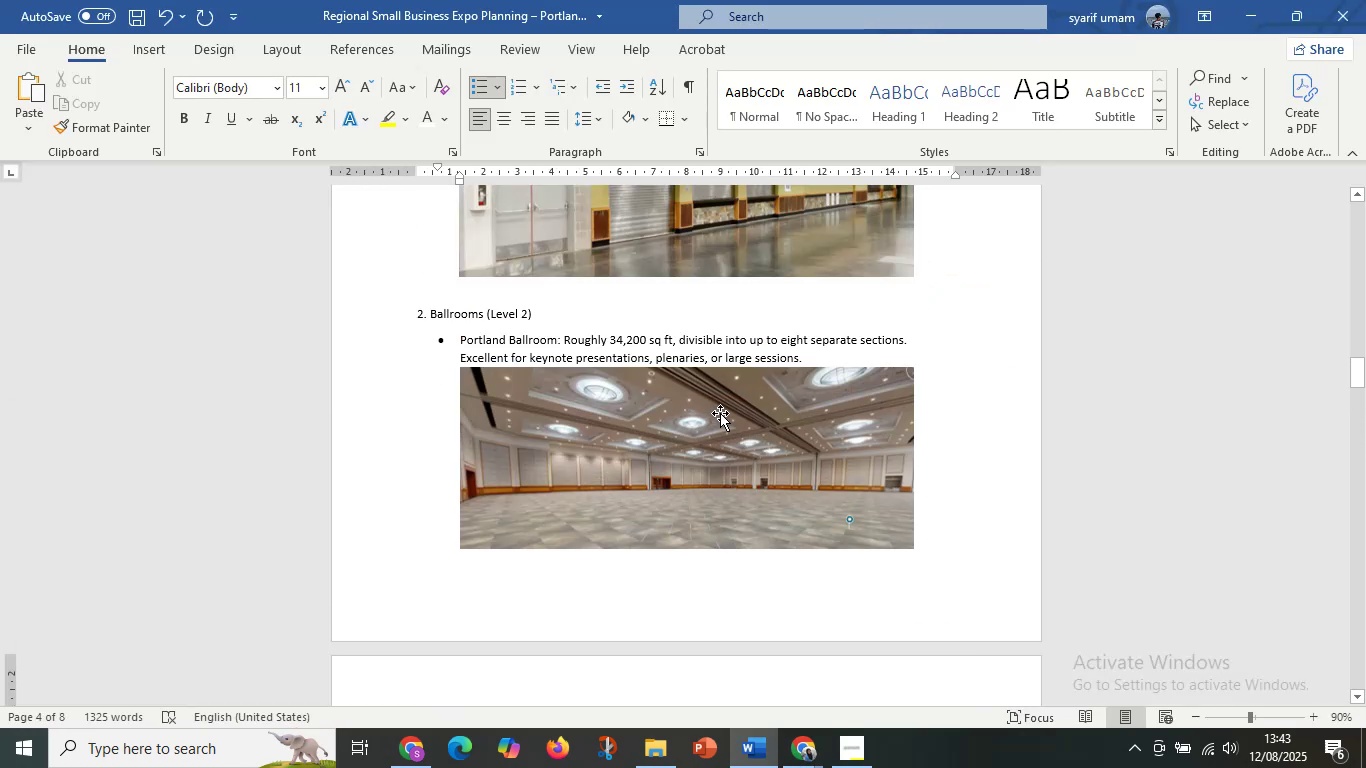 
left_click([720, 413])
 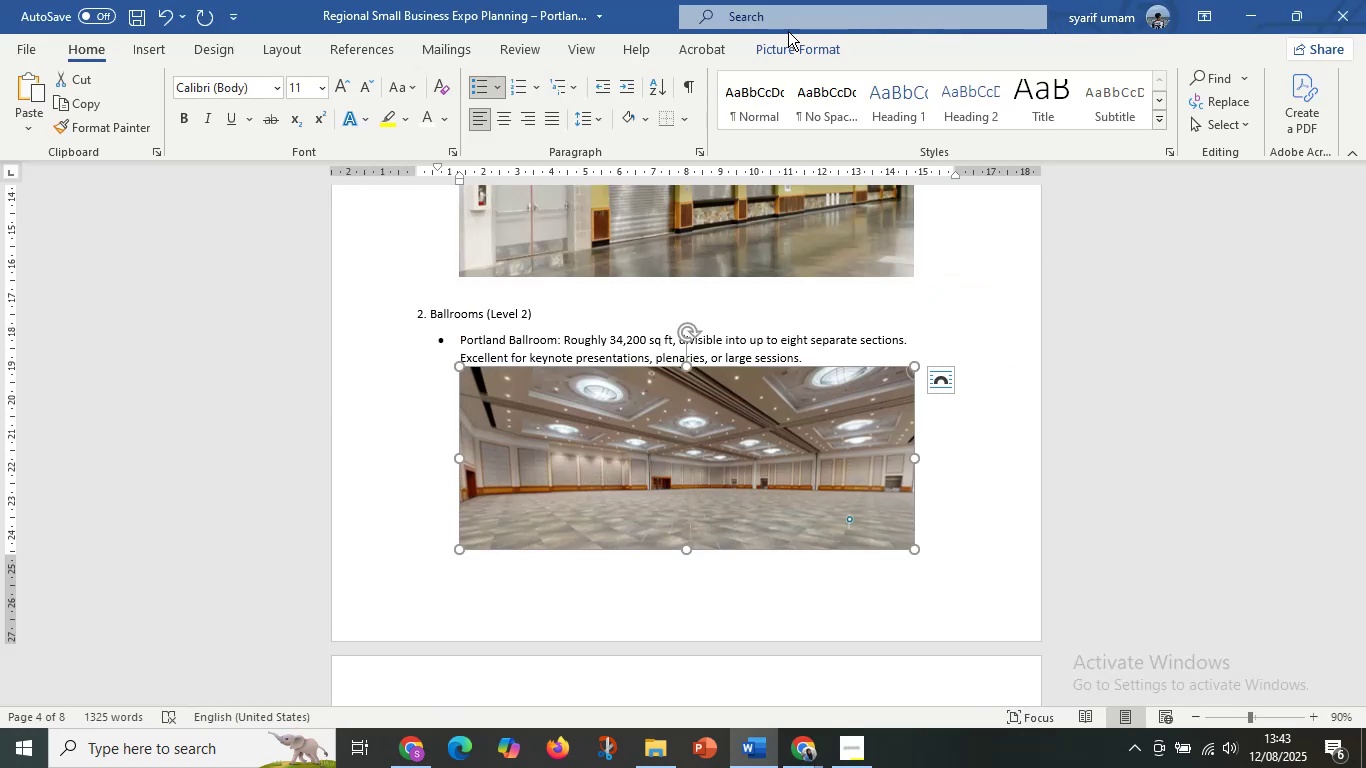 
left_click([789, 40])
 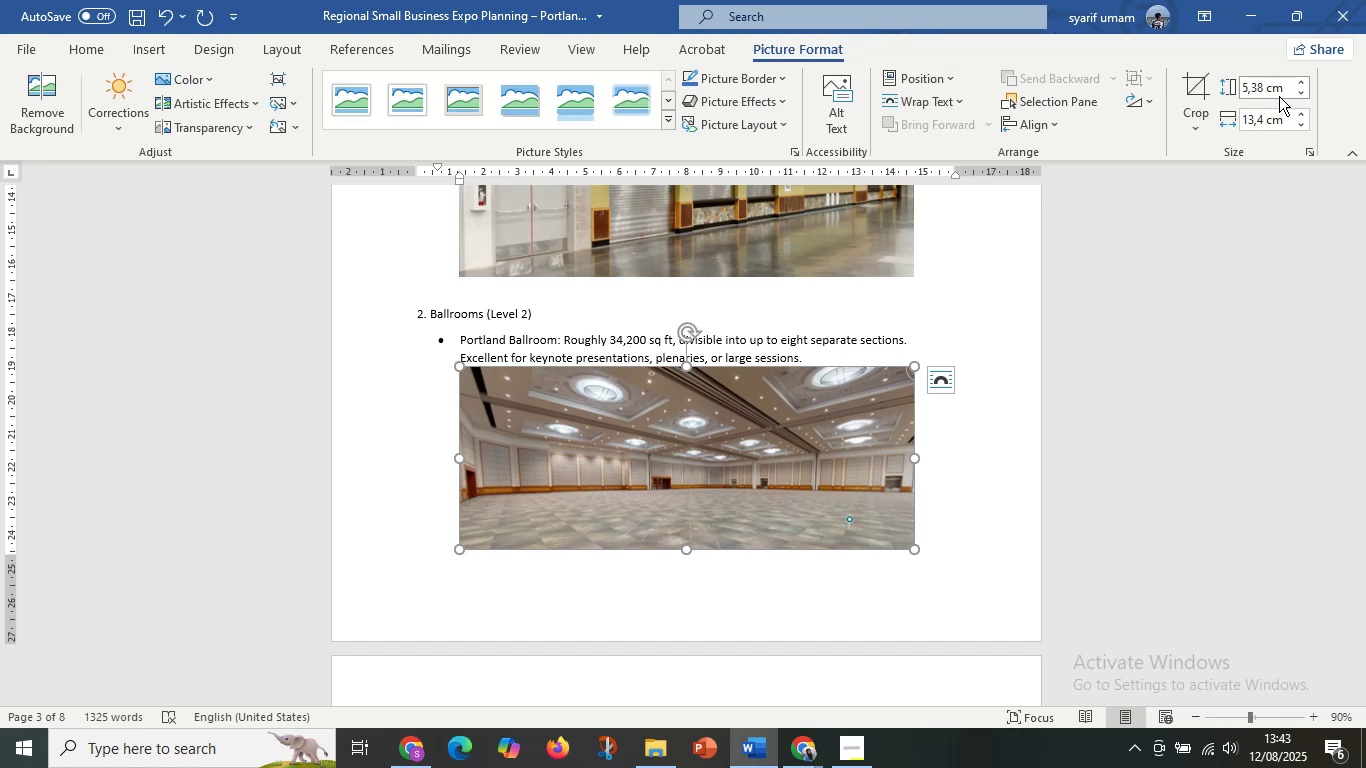 
left_click([1280, 90])
 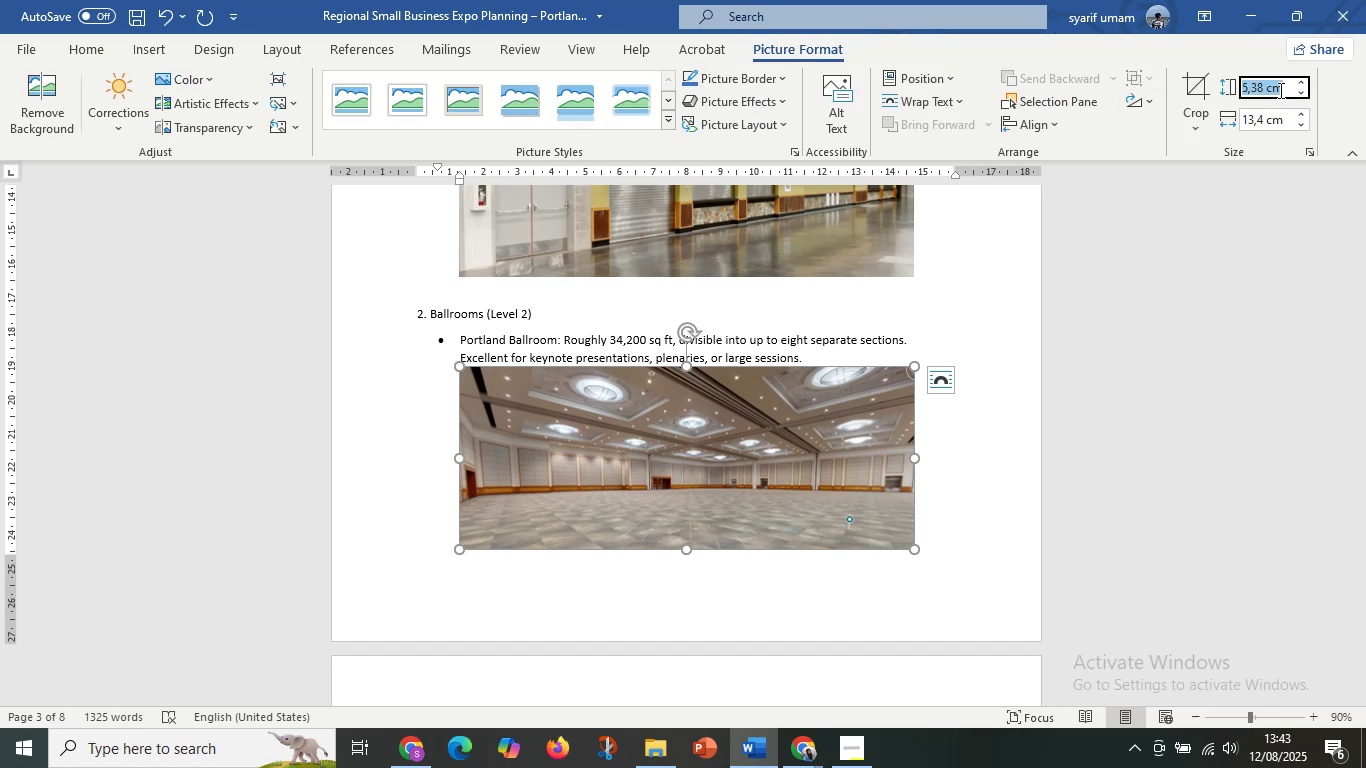 
key(Control+C)
 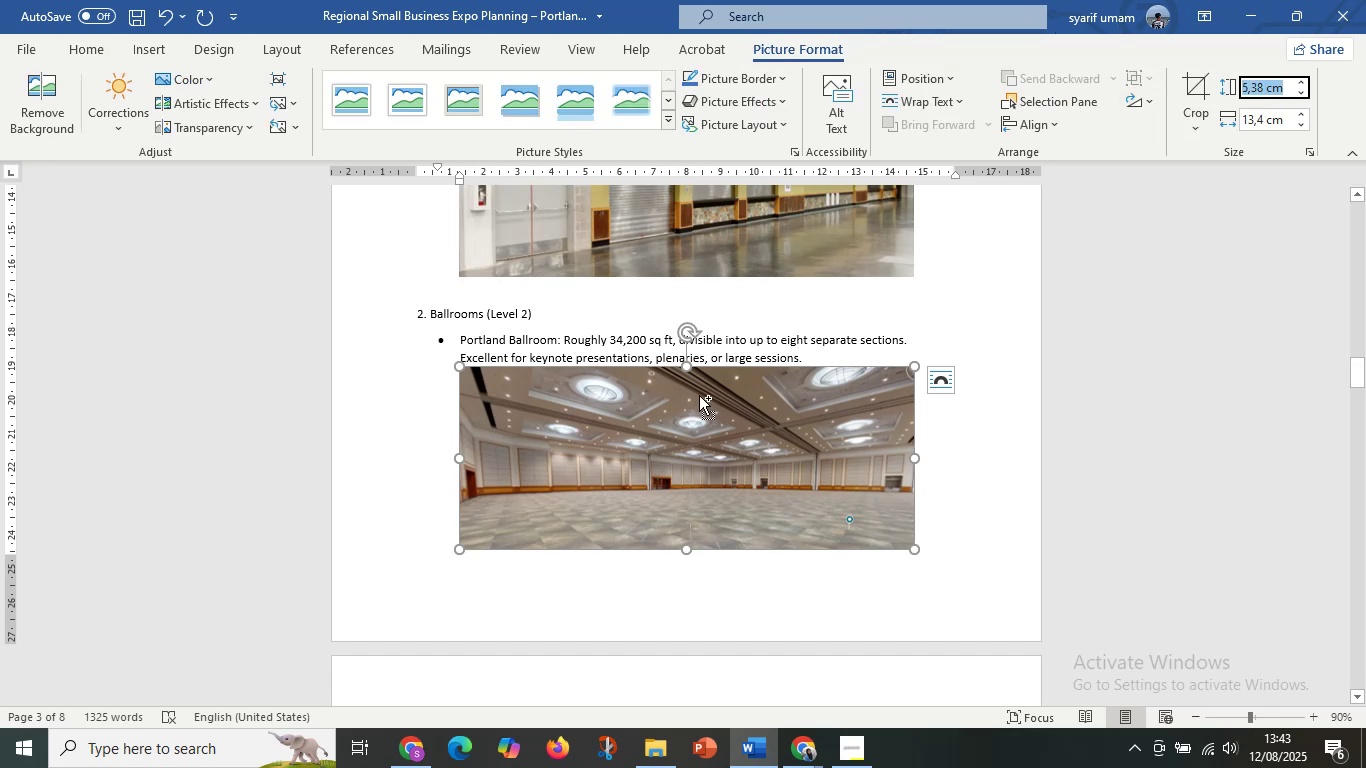 
scroll: coordinate [666, 418], scroll_direction: down, amount: 11.0
 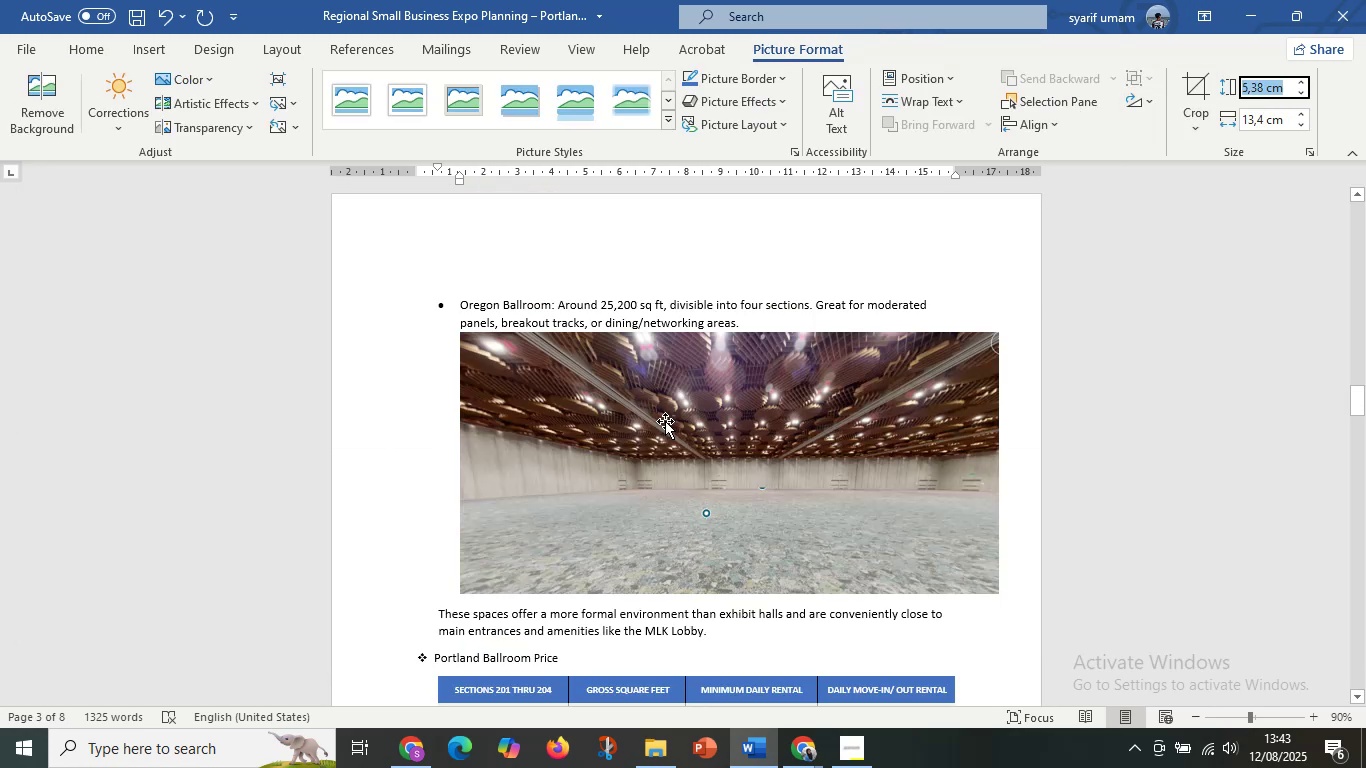 
left_click([665, 421])
 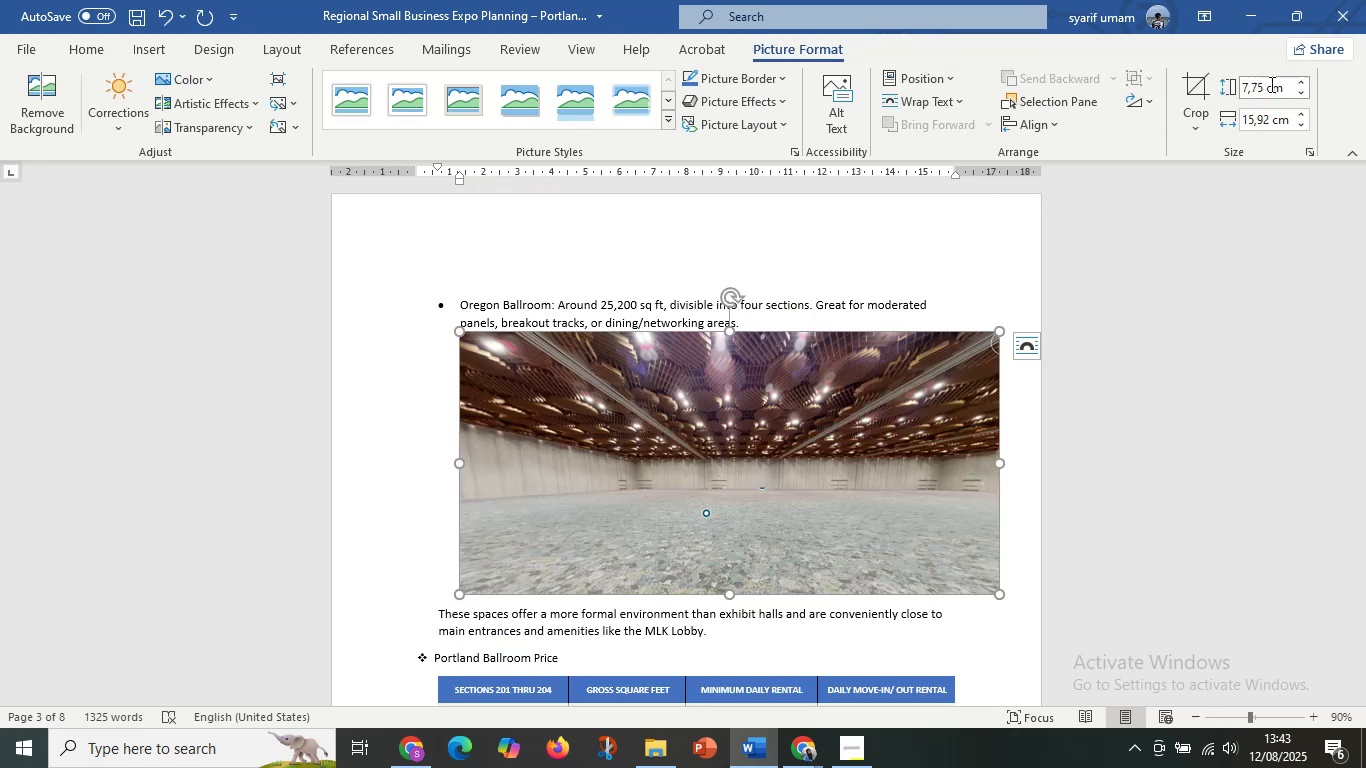 
left_click([1270, 84])
 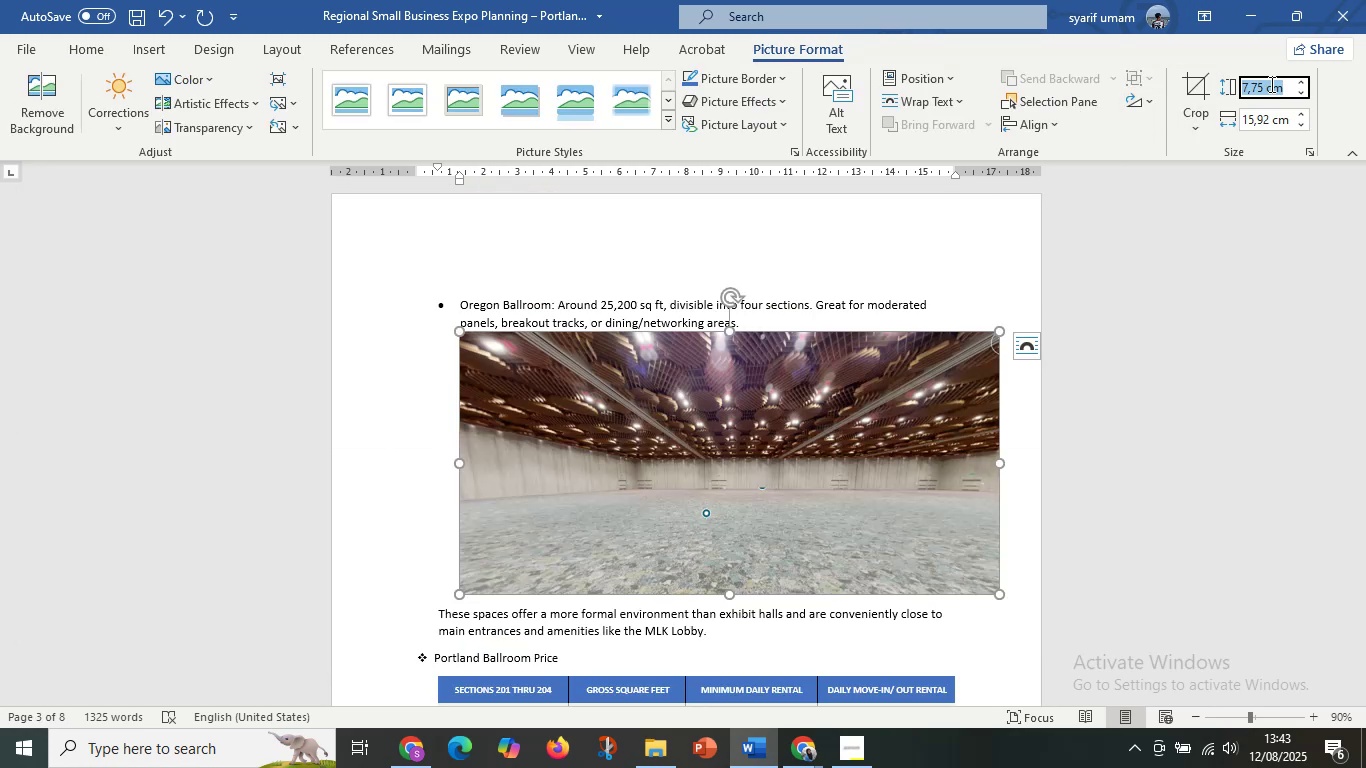 
key(Control+V)
 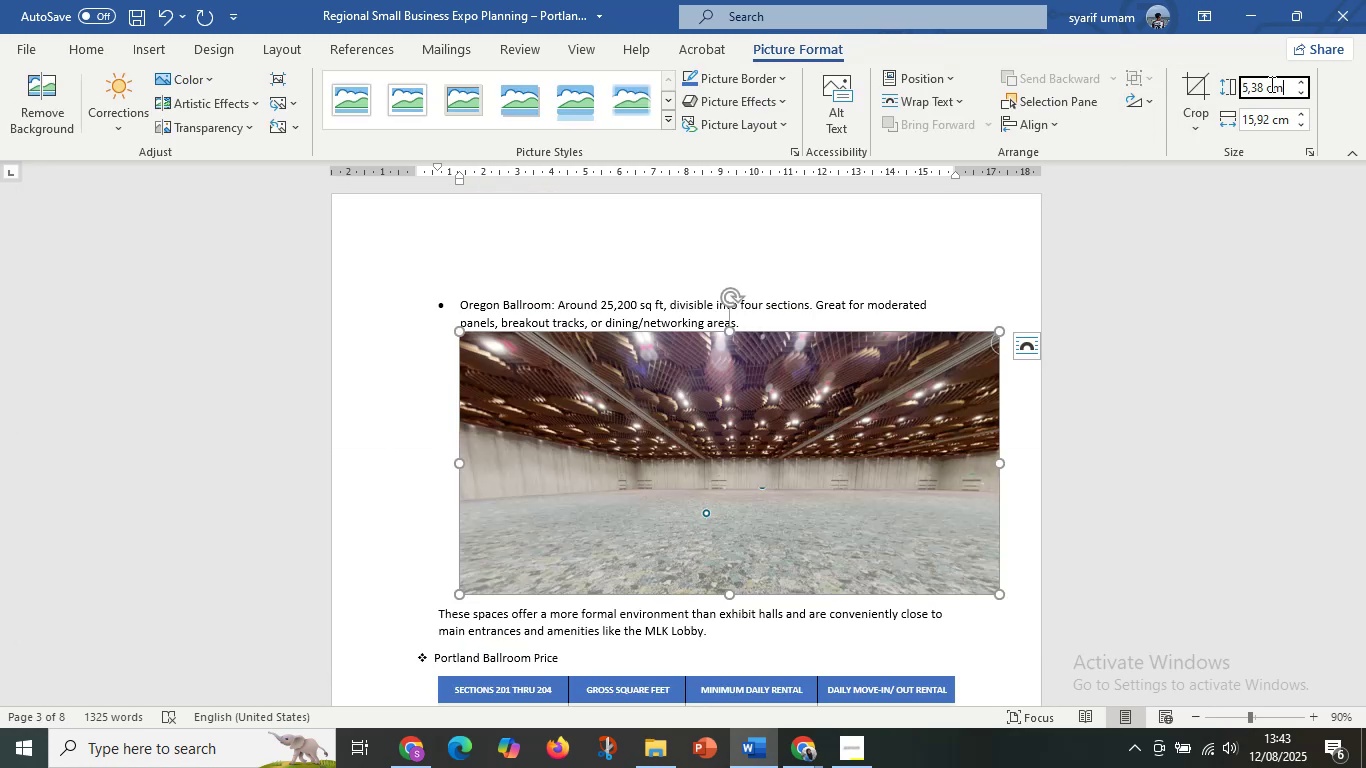 
key(Enter)
 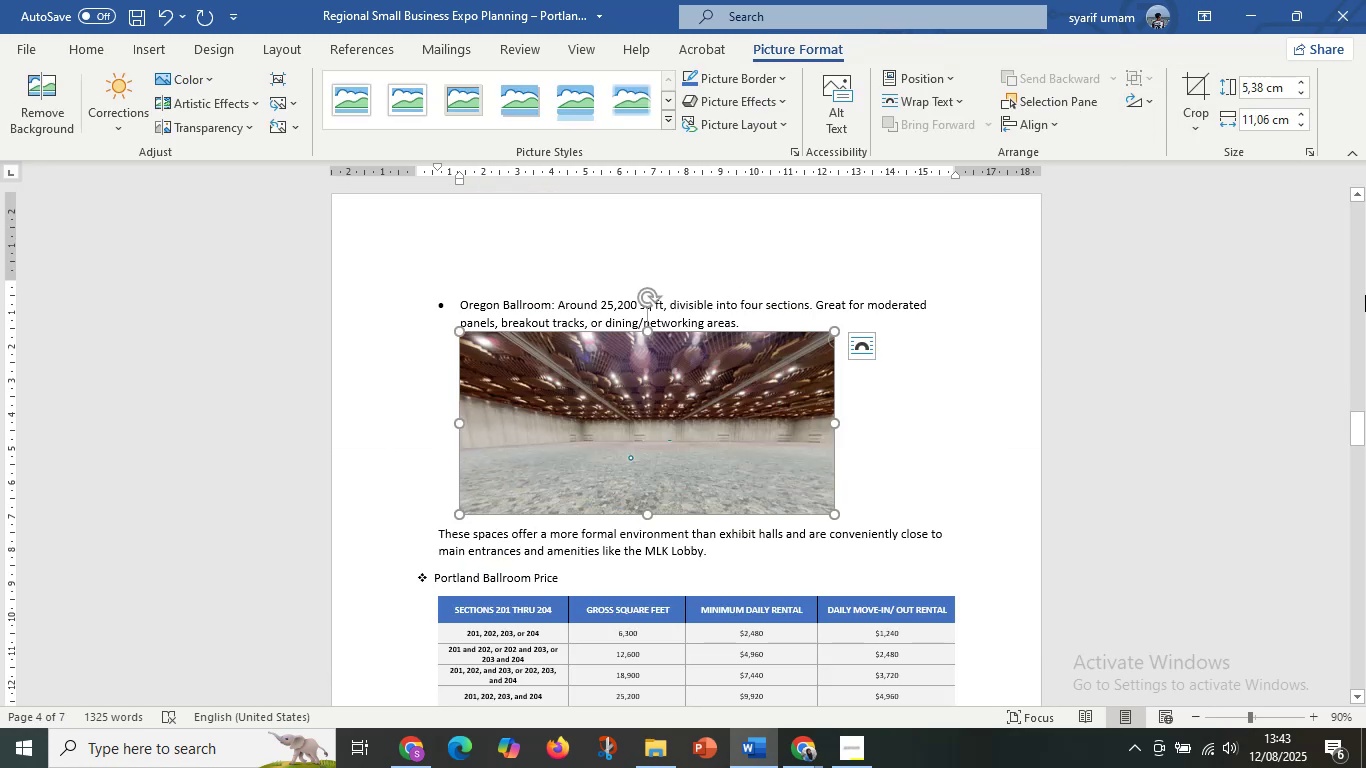 
scroll: coordinate [690, 491], scroll_direction: none, amount: 0.0
 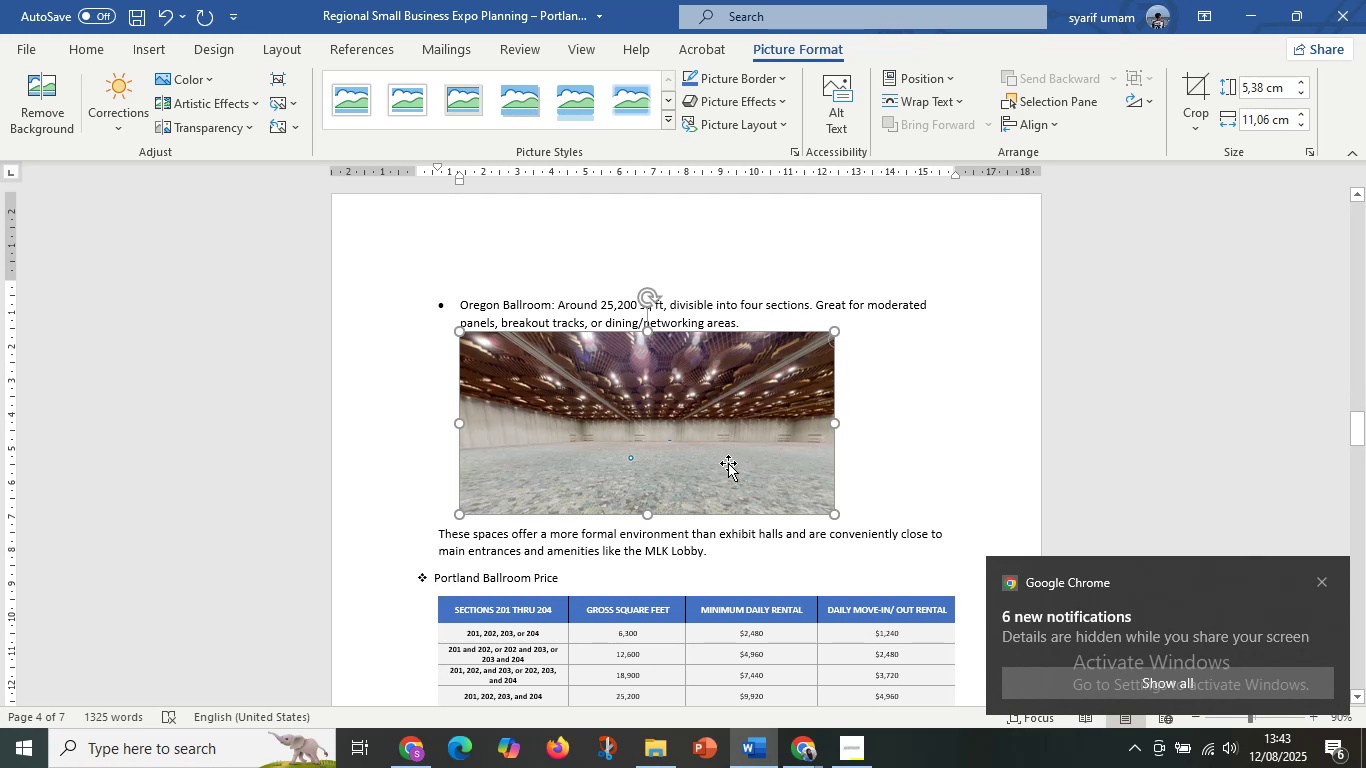 
right_click([729, 461])
 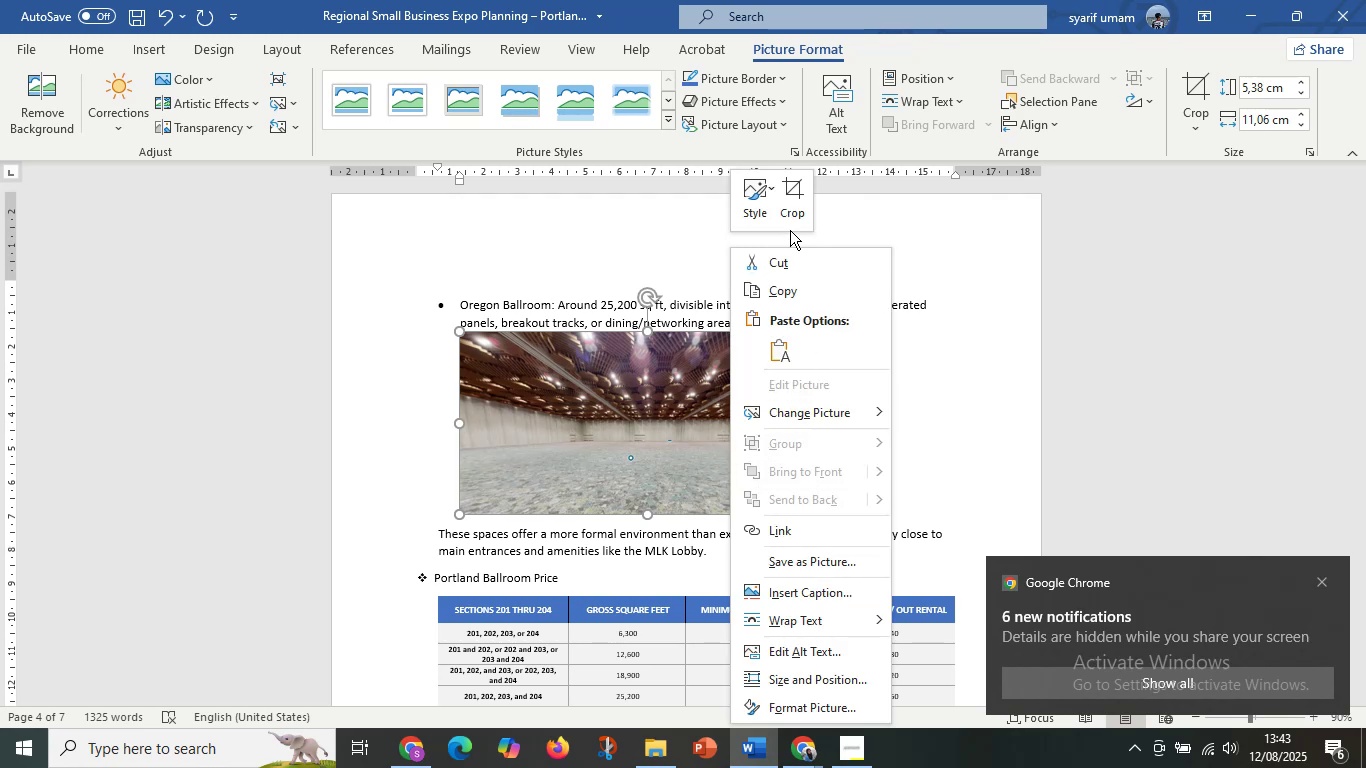 
left_click([792, 203])
 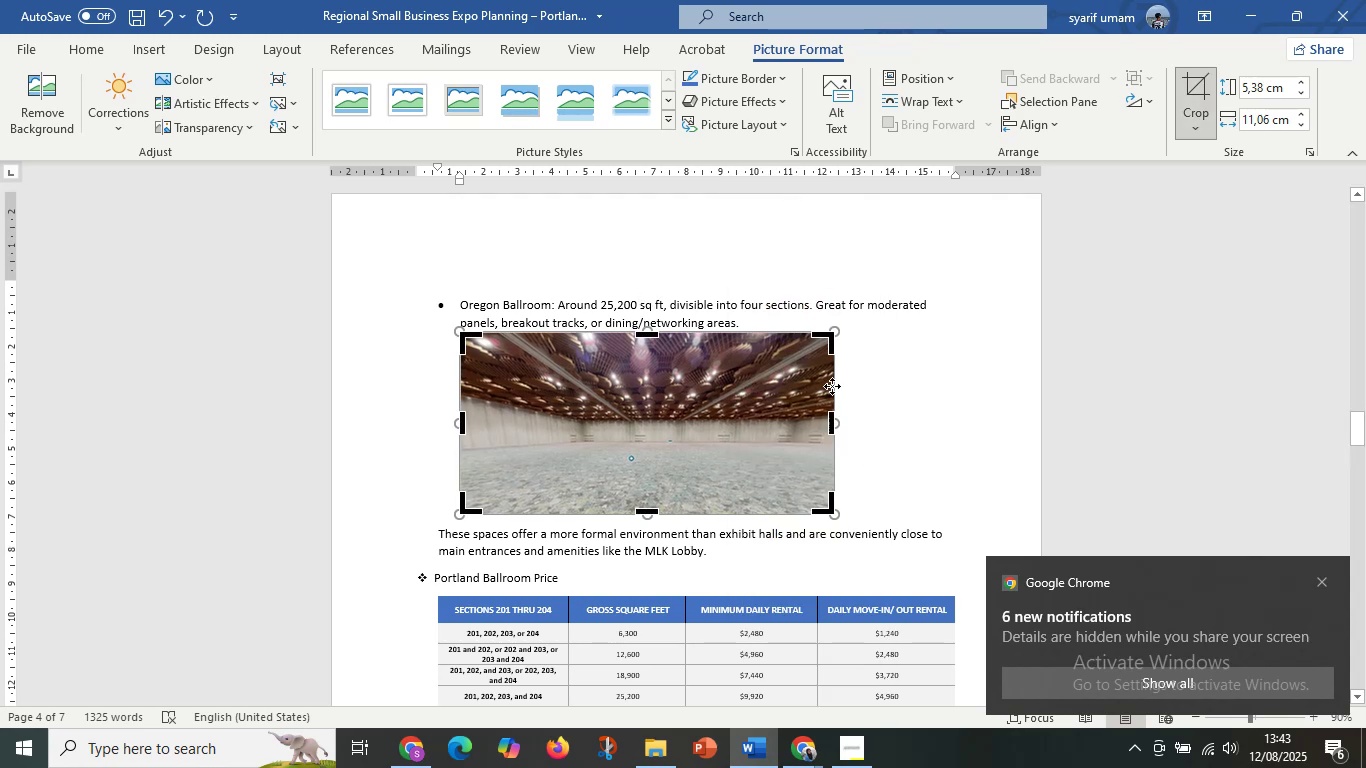 
scroll: coordinate [828, 430], scroll_direction: up, amount: 5.0
 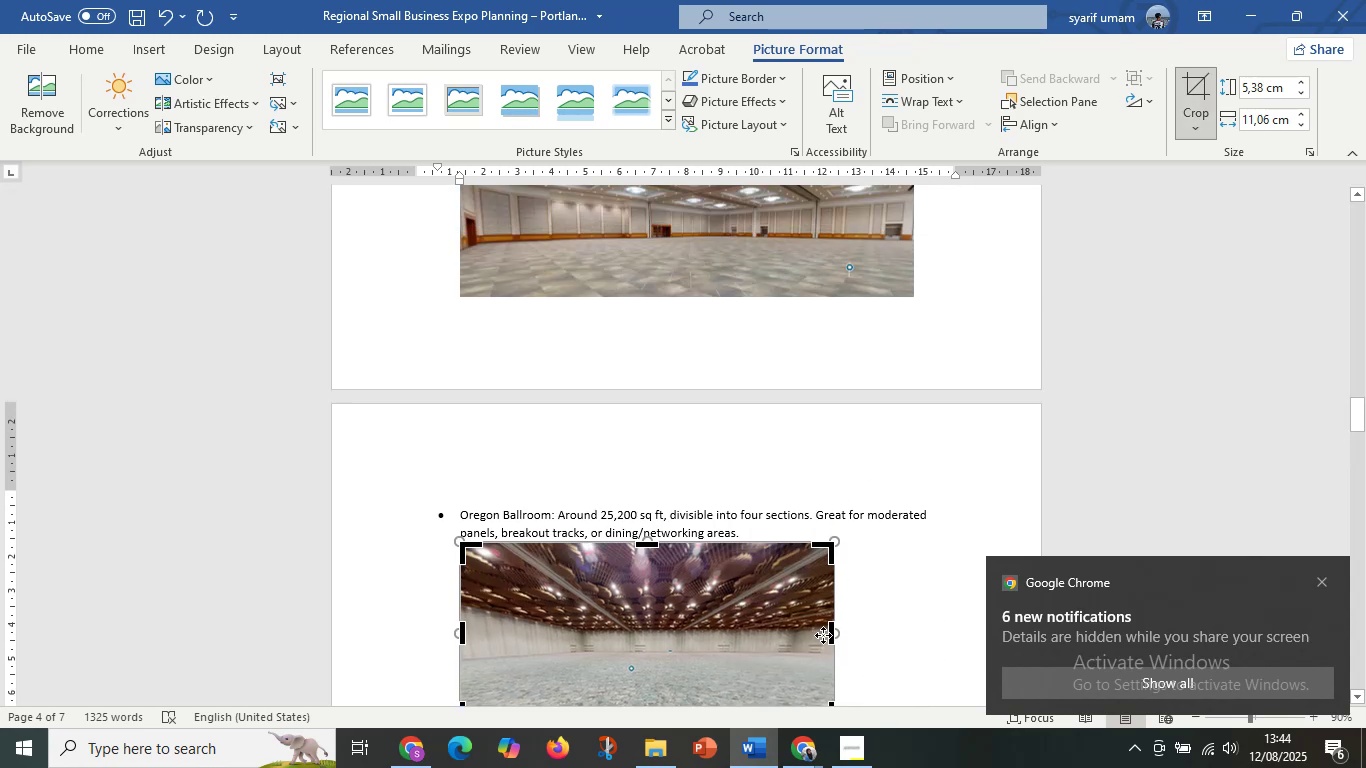 
left_click_drag(start_coordinate=[831, 631], to_coordinate=[915, 285])
 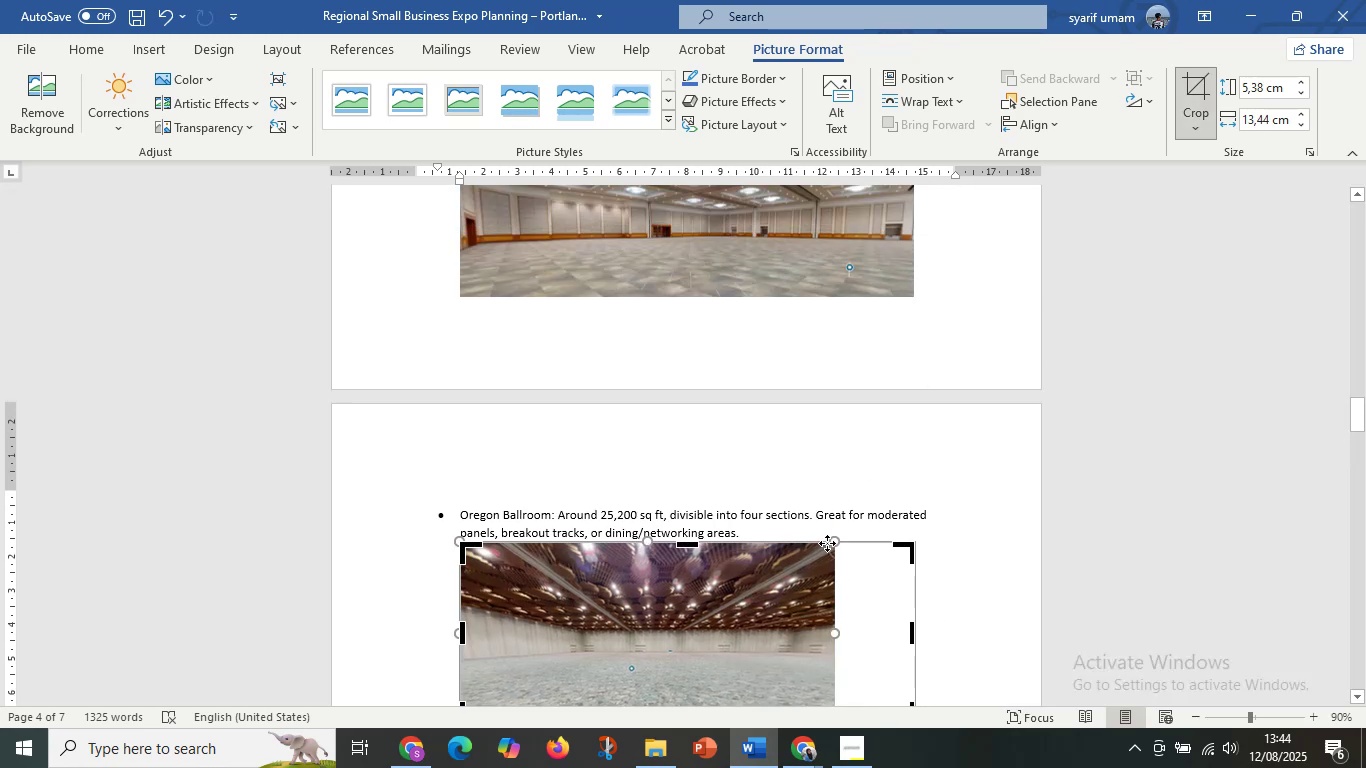 
left_click_drag(start_coordinate=[831, 540], to_coordinate=[919, 535])
 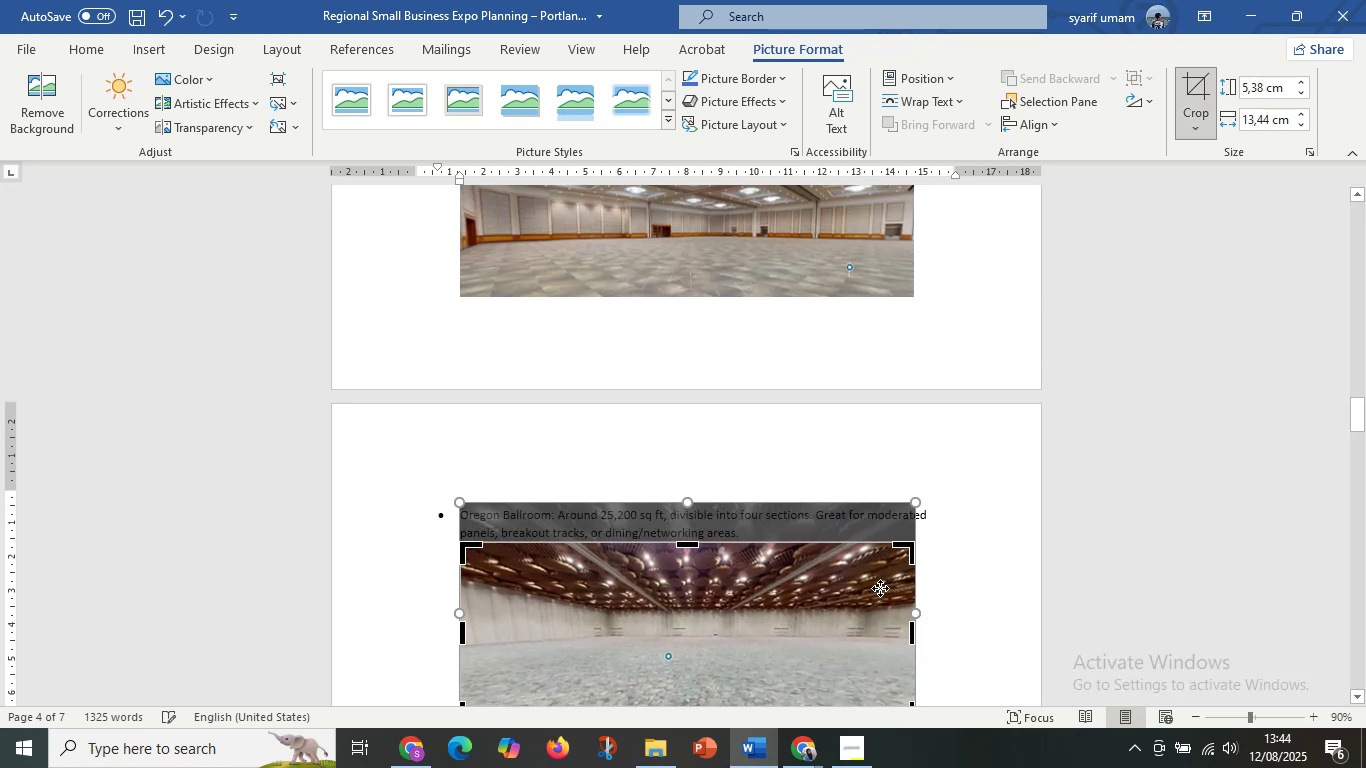 
hold_key(key=ShiftLeft, duration=1.08)
 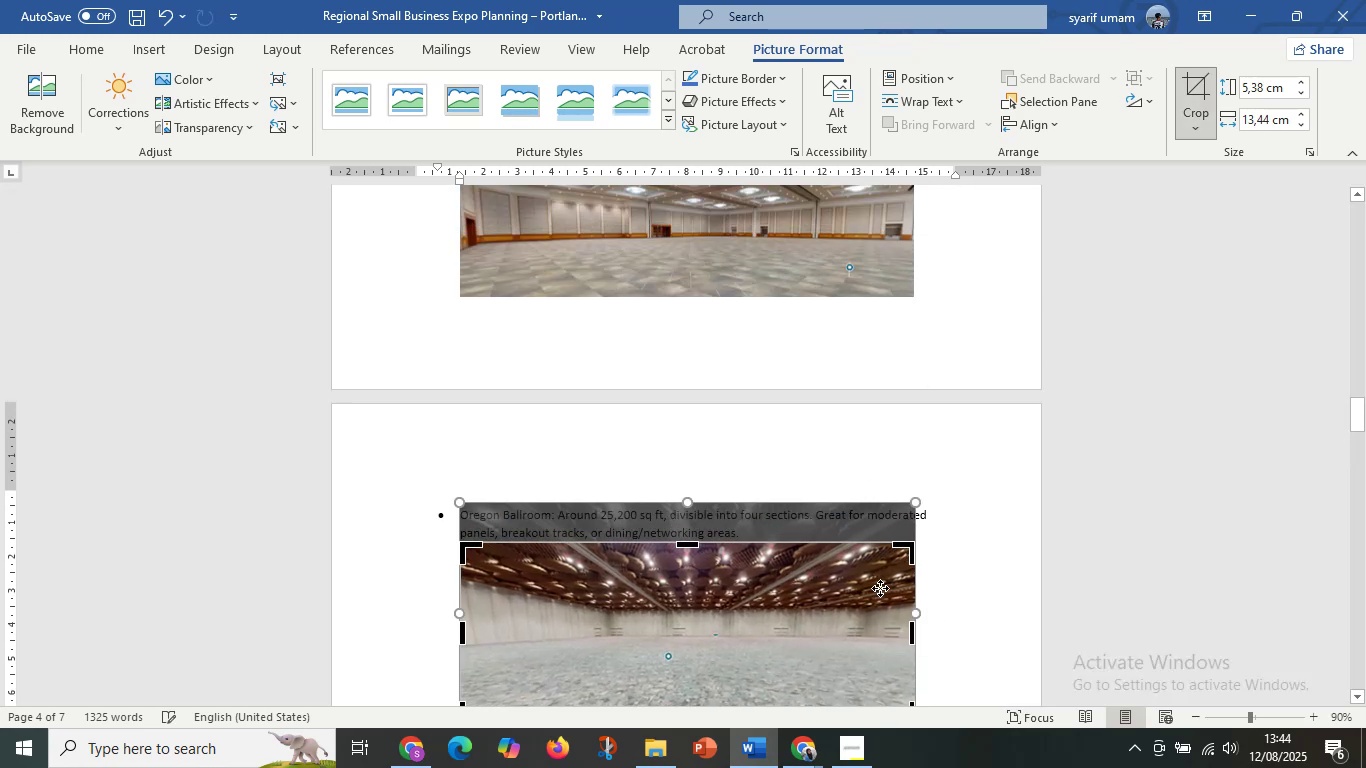 
scroll: coordinate [880, 588], scroll_direction: down, amount: 2.0
 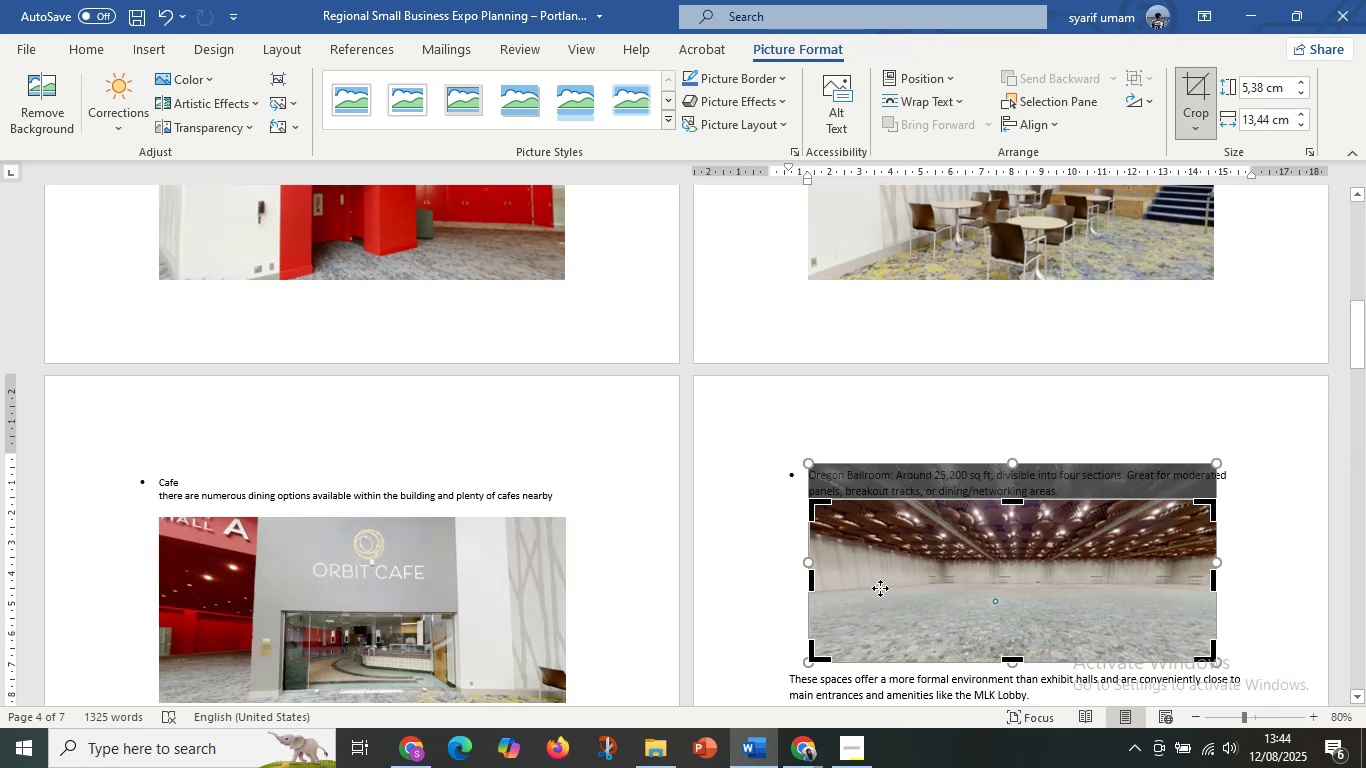 
hold_key(key=ControlLeft, duration=1.36)
scroll: coordinate [881, 587], scroll_direction: up, amount: 3.0
 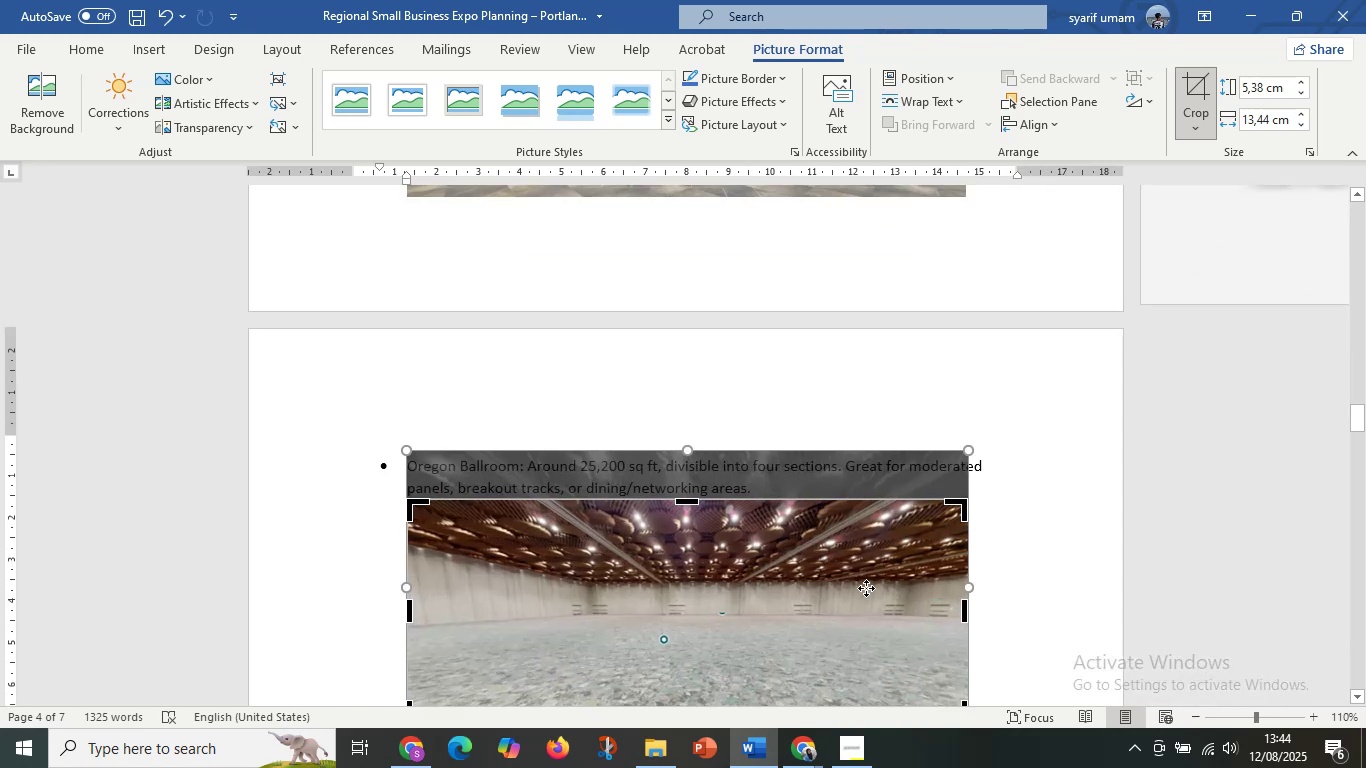 
left_click_drag(start_coordinate=[824, 584], to_coordinate=[824, 627])
 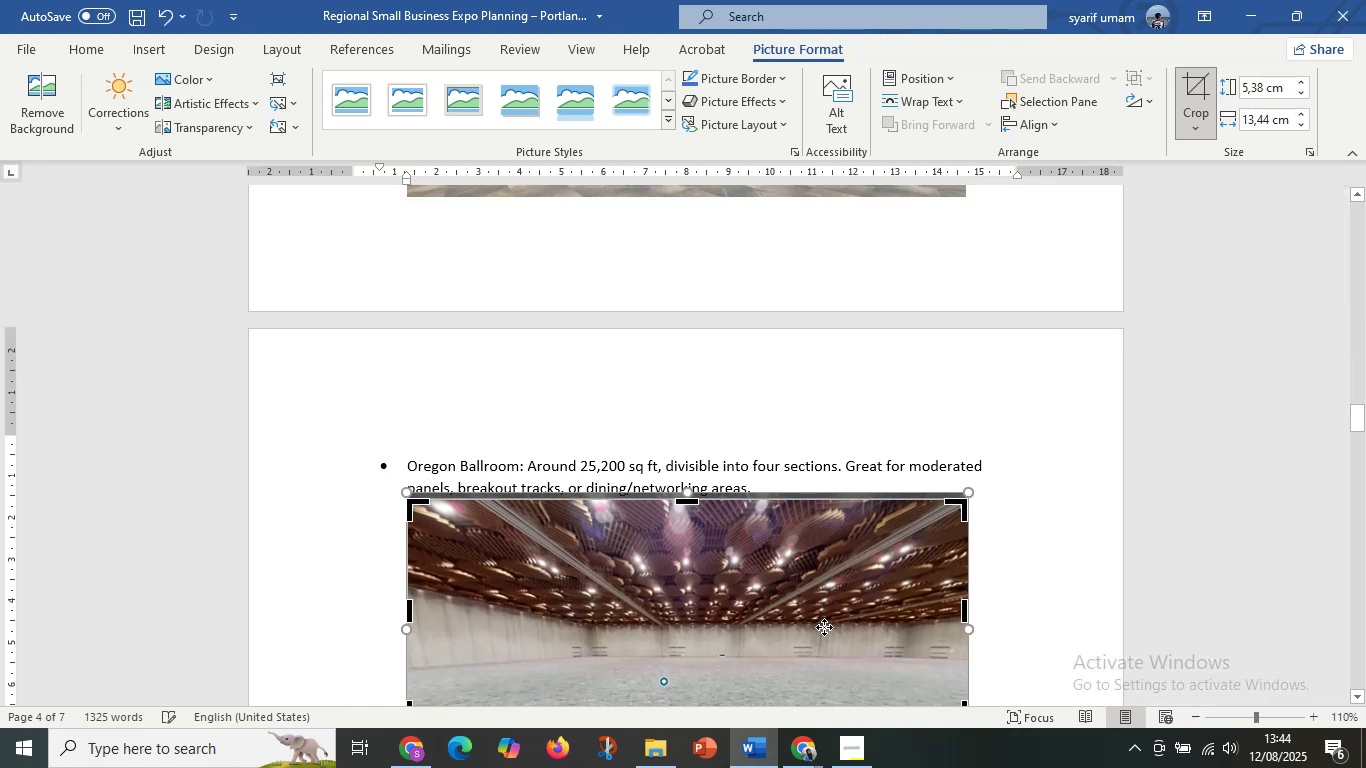 
hold_key(key=ShiftLeft, duration=1.52)
 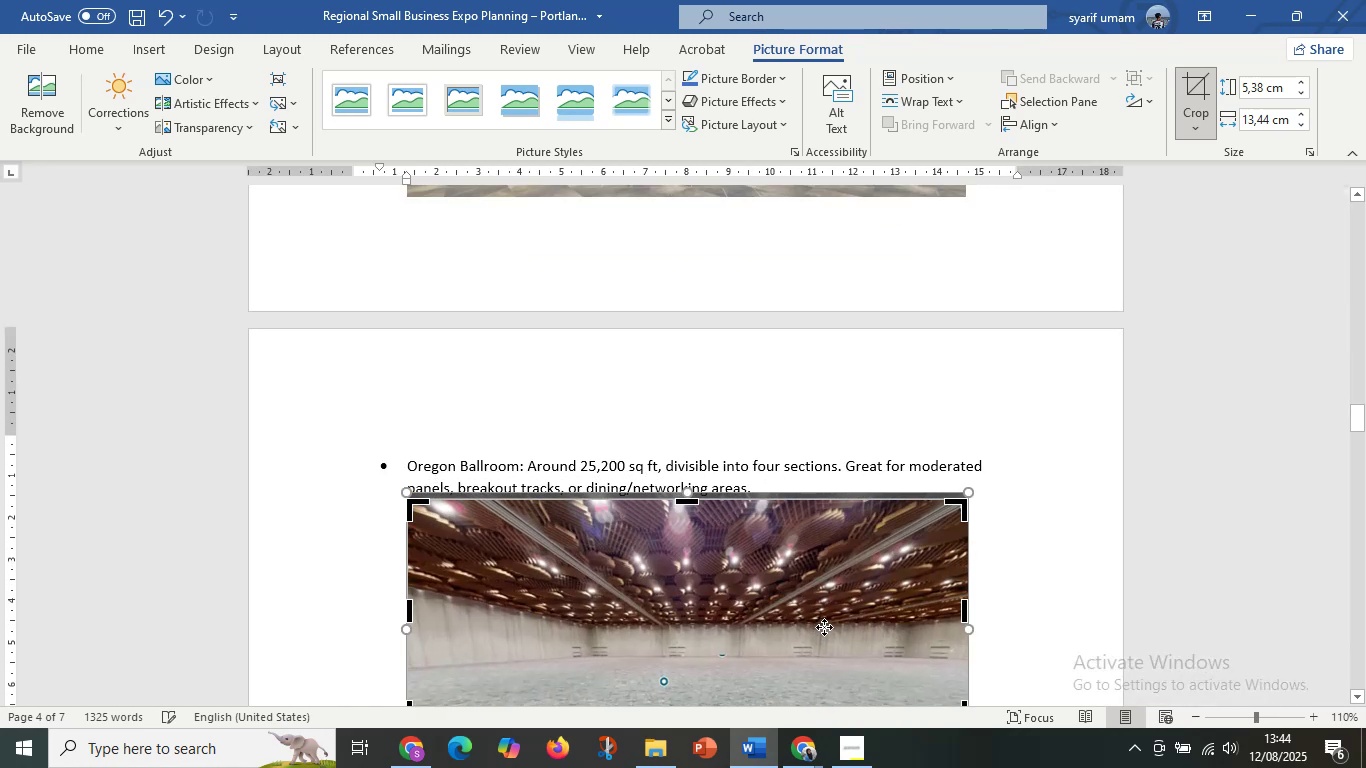 
hold_key(key=ShiftLeft, duration=0.3)
 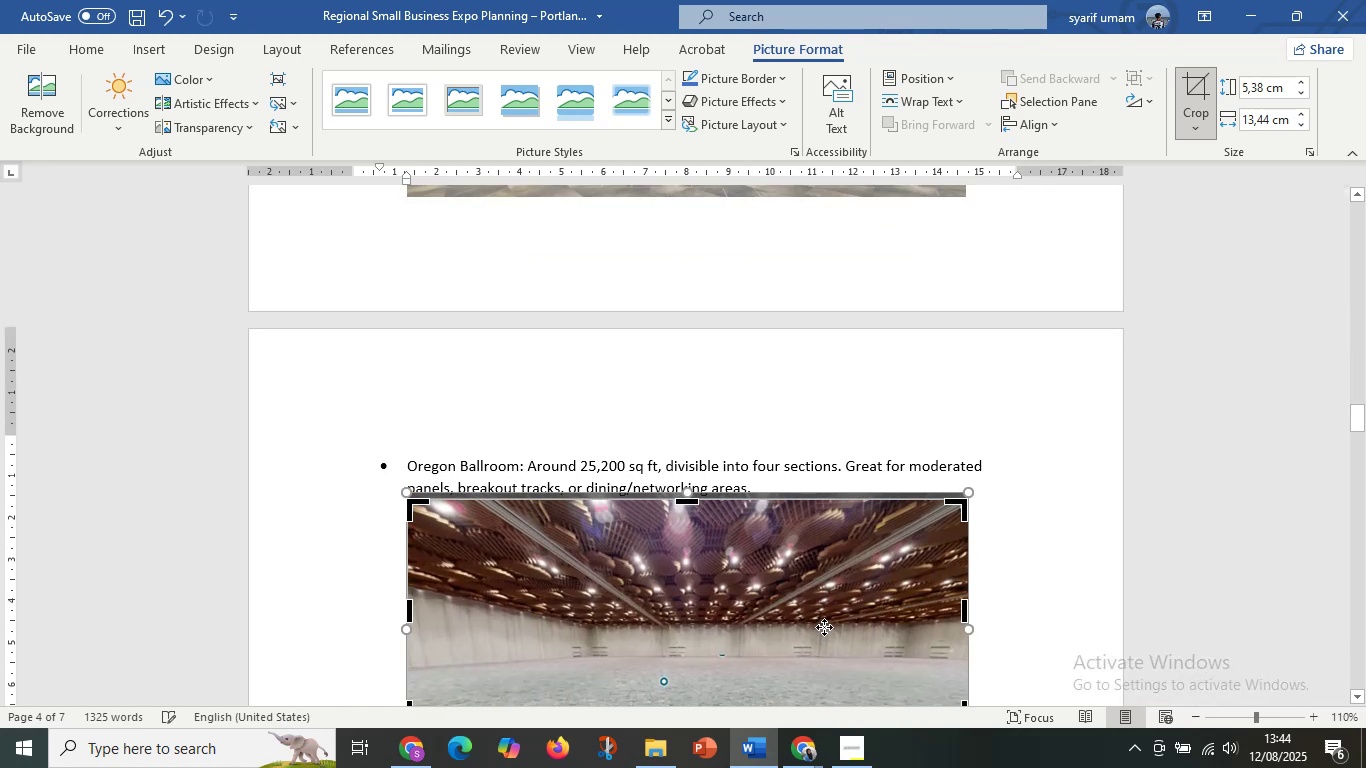 
scroll: coordinate [824, 624], scroll_direction: down, amount: 6.0
 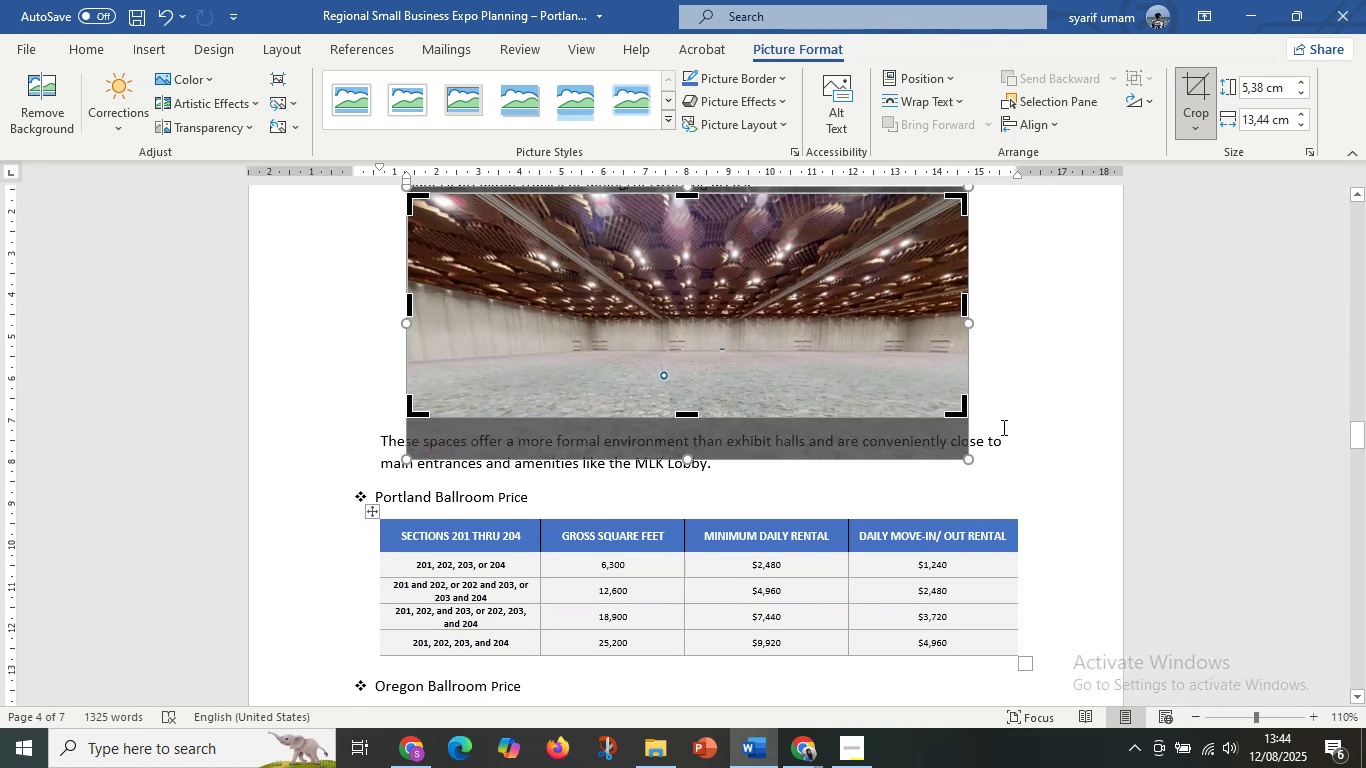 
left_click_drag(start_coordinate=[811, 382], to_coordinate=[811, 375])
 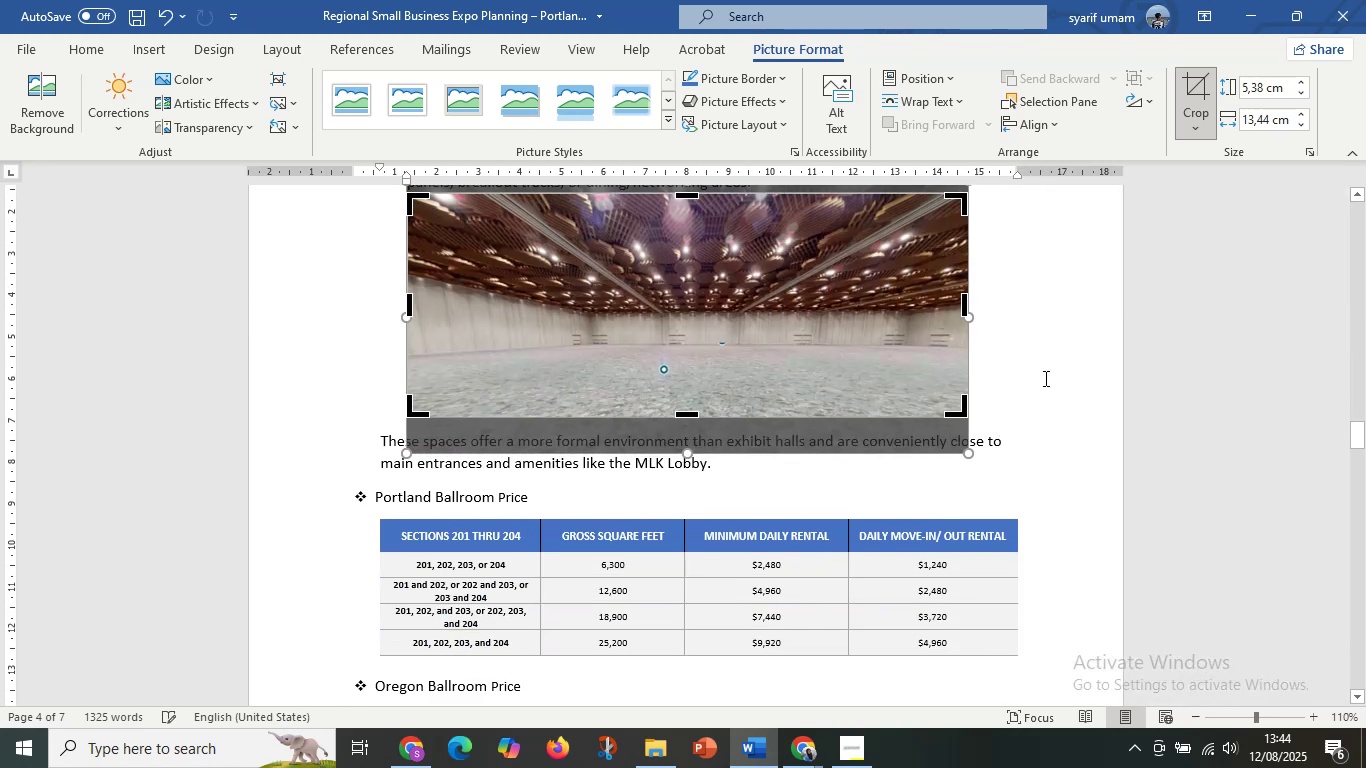 
hold_key(key=ShiftLeft, duration=0.77)
 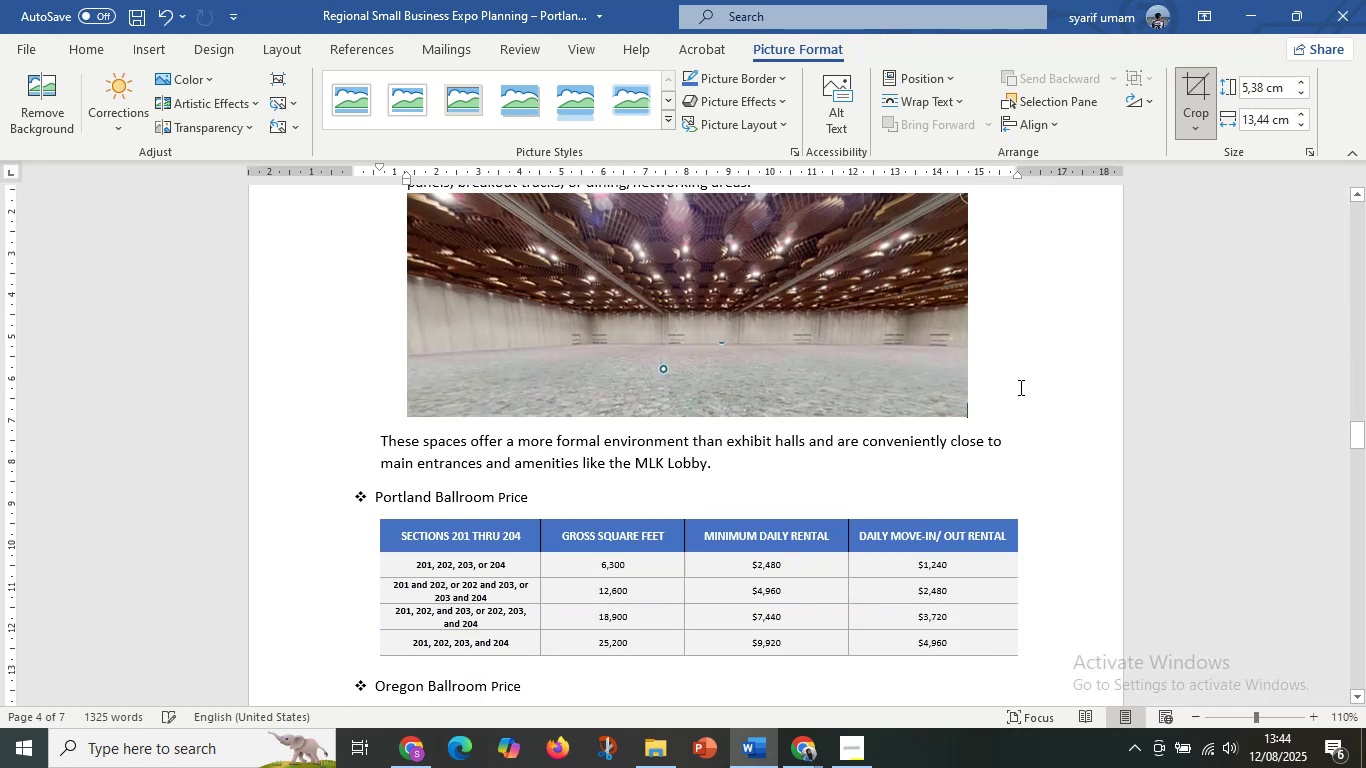 
left_click([1044, 378])
 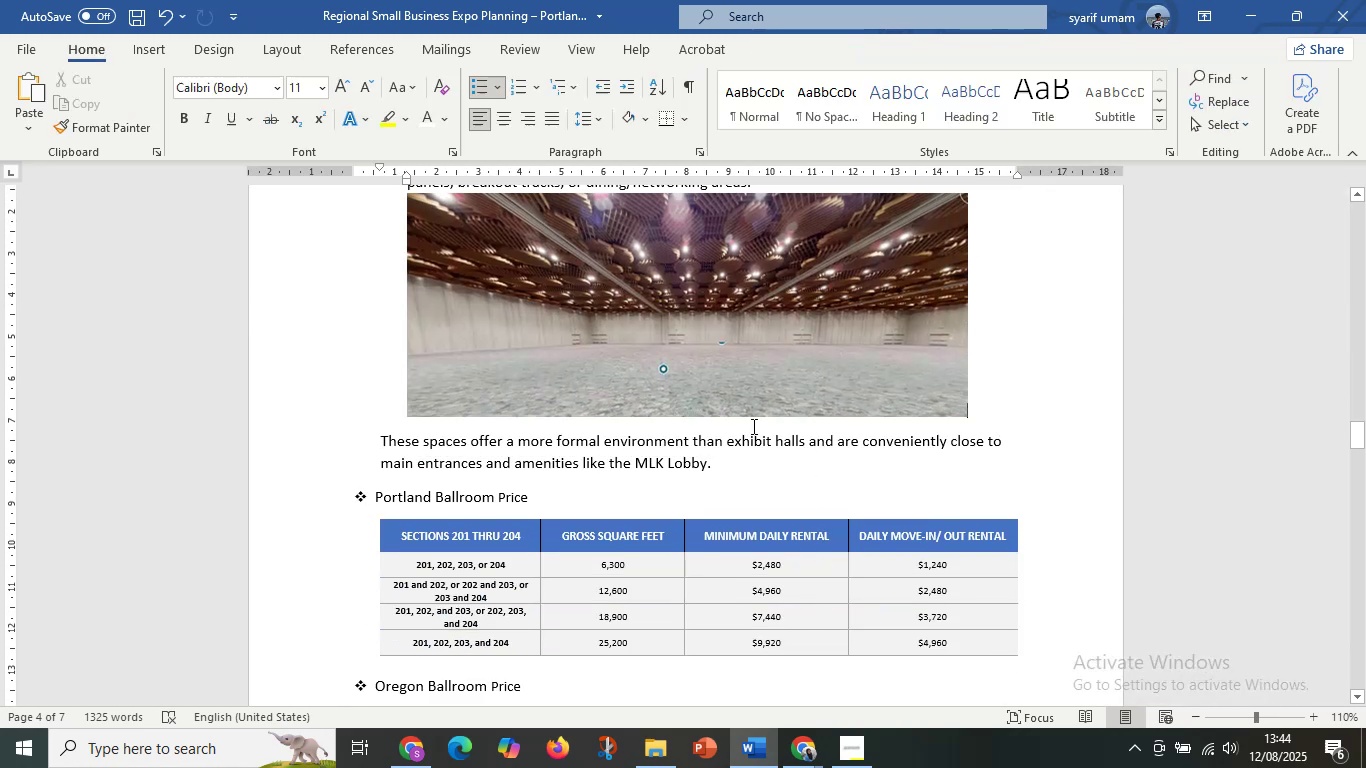 
hold_key(key=ControlLeft, duration=0.57)
scroll: coordinate [739, 426], scroll_direction: down, amount: 3.0
 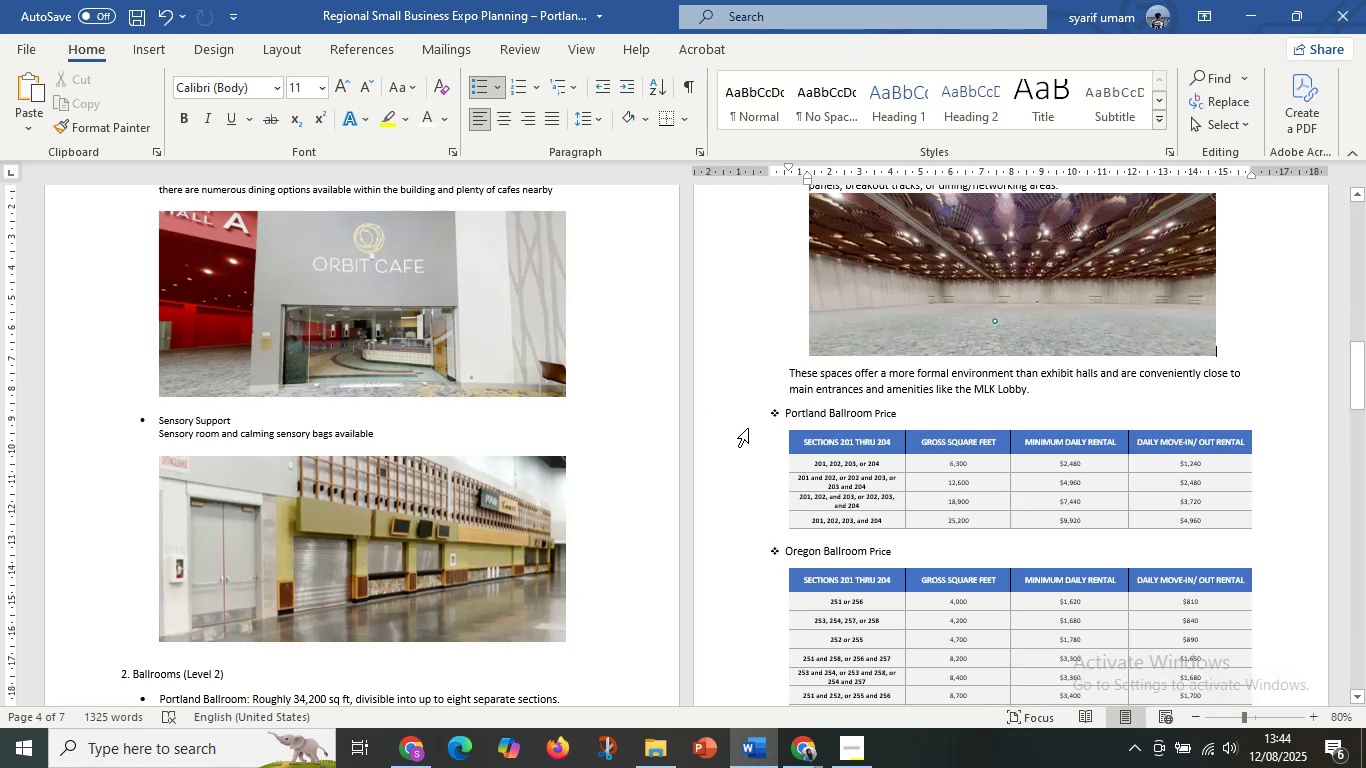 
scroll: coordinate [855, 459], scroll_direction: up, amount: 6.0
 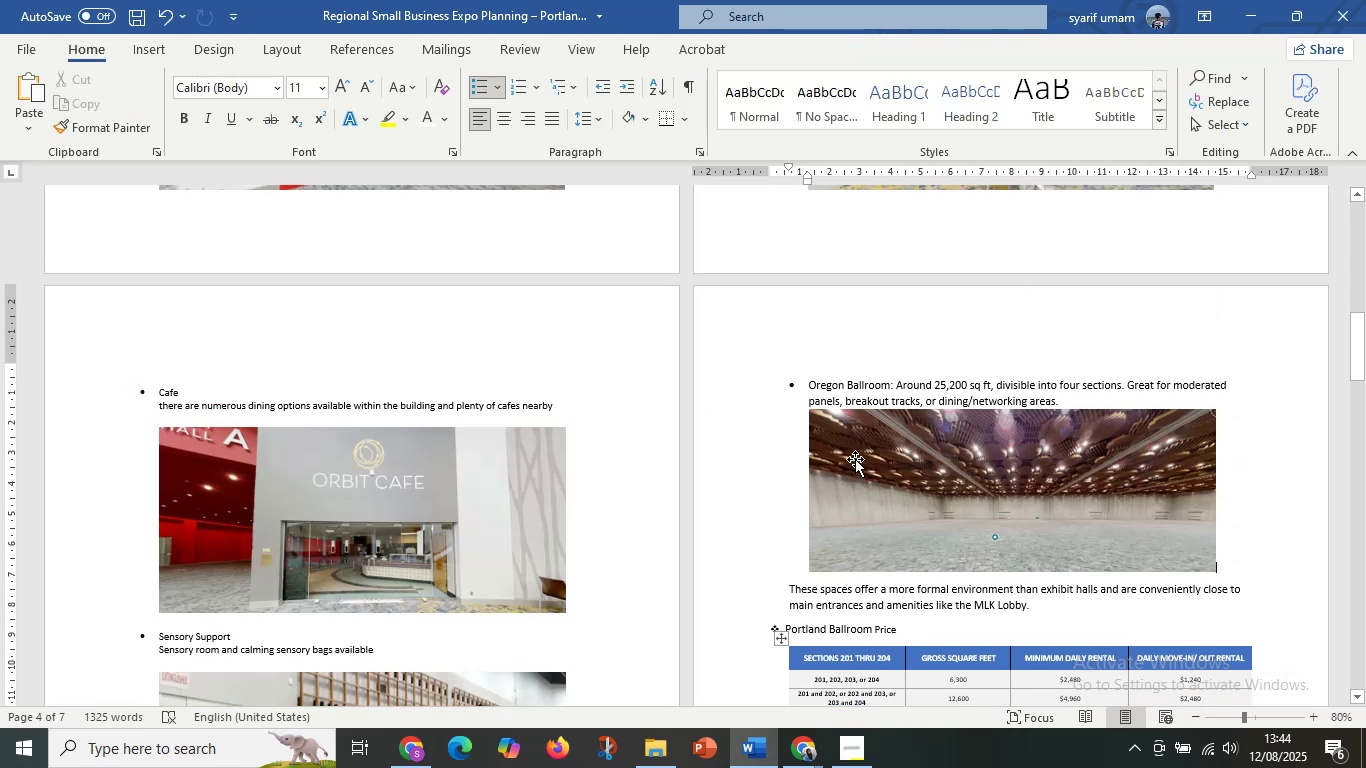 
hold_key(key=ControlLeft, duration=0.47)
scroll: coordinate [732, 491], scroll_direction: up, amount: 15.0
 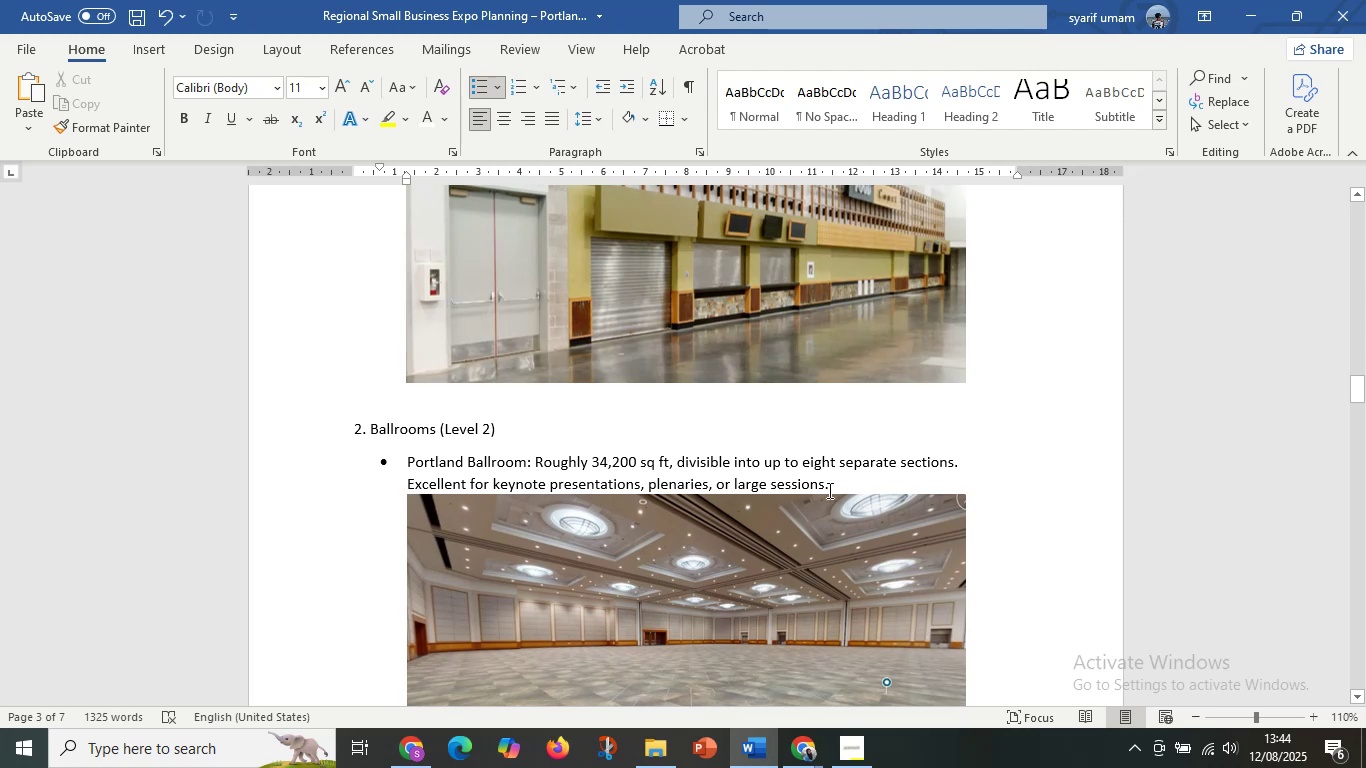 
left_click([843, 490])
 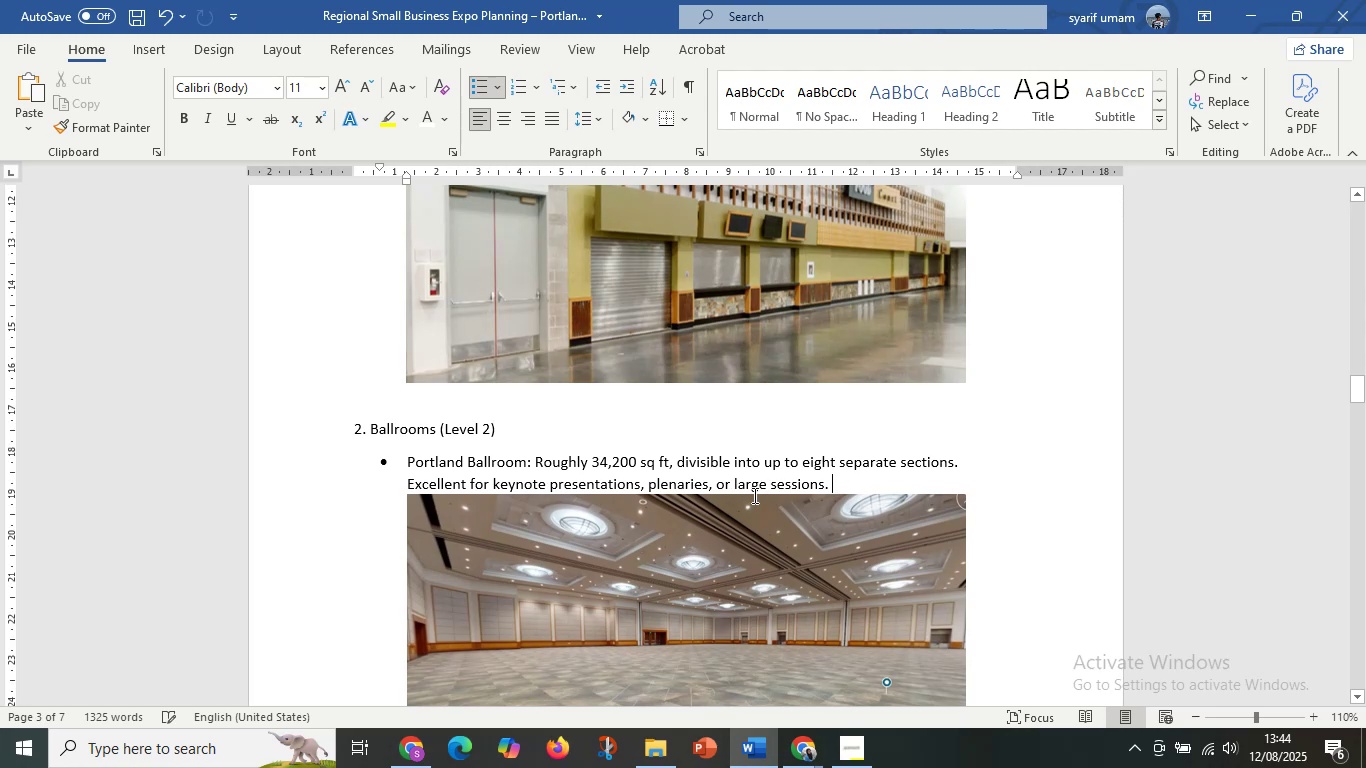 
scroll: coordinate [670, 500], scroll_direction: up, amount: 6.0
 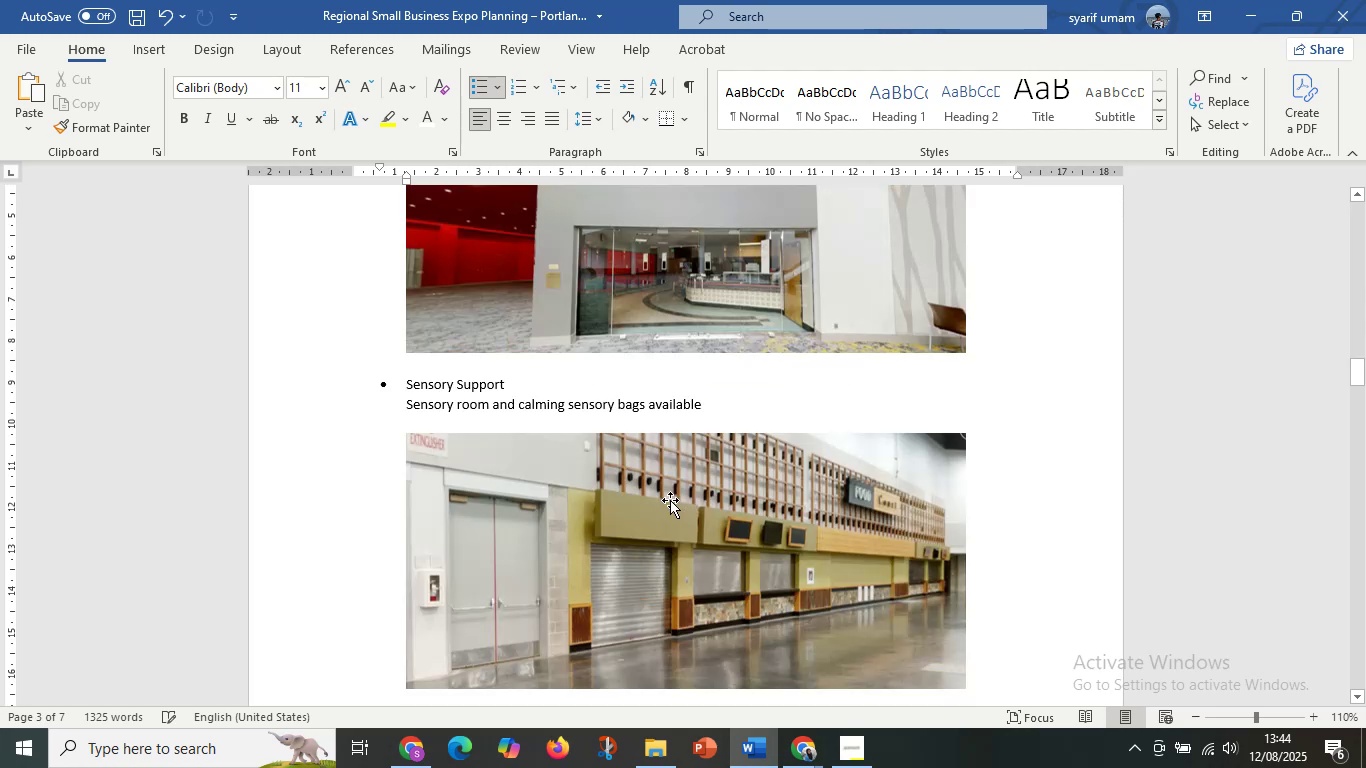 
scroll: coordinate [670, 507], scroll_direction: down, amount: 8.0
 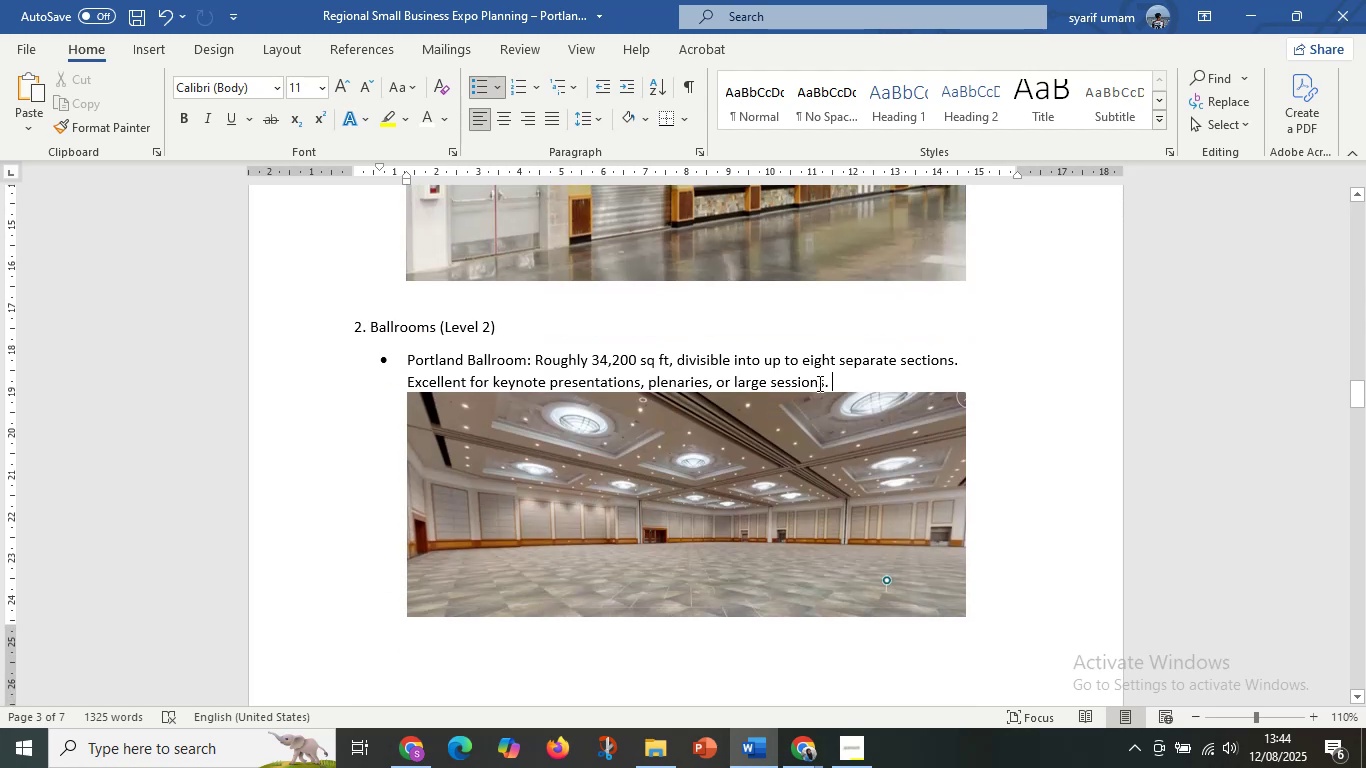 
key(Enter)
 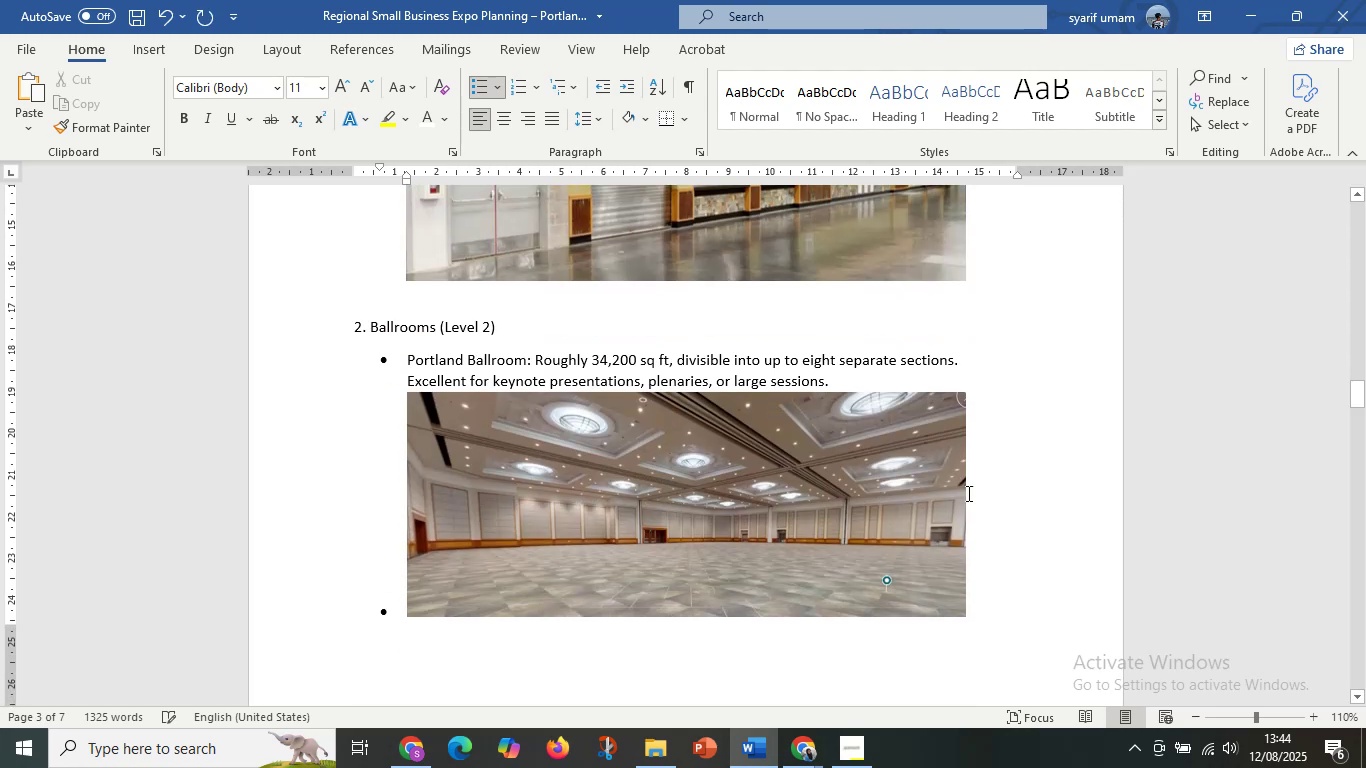 
key(Control+Z)
 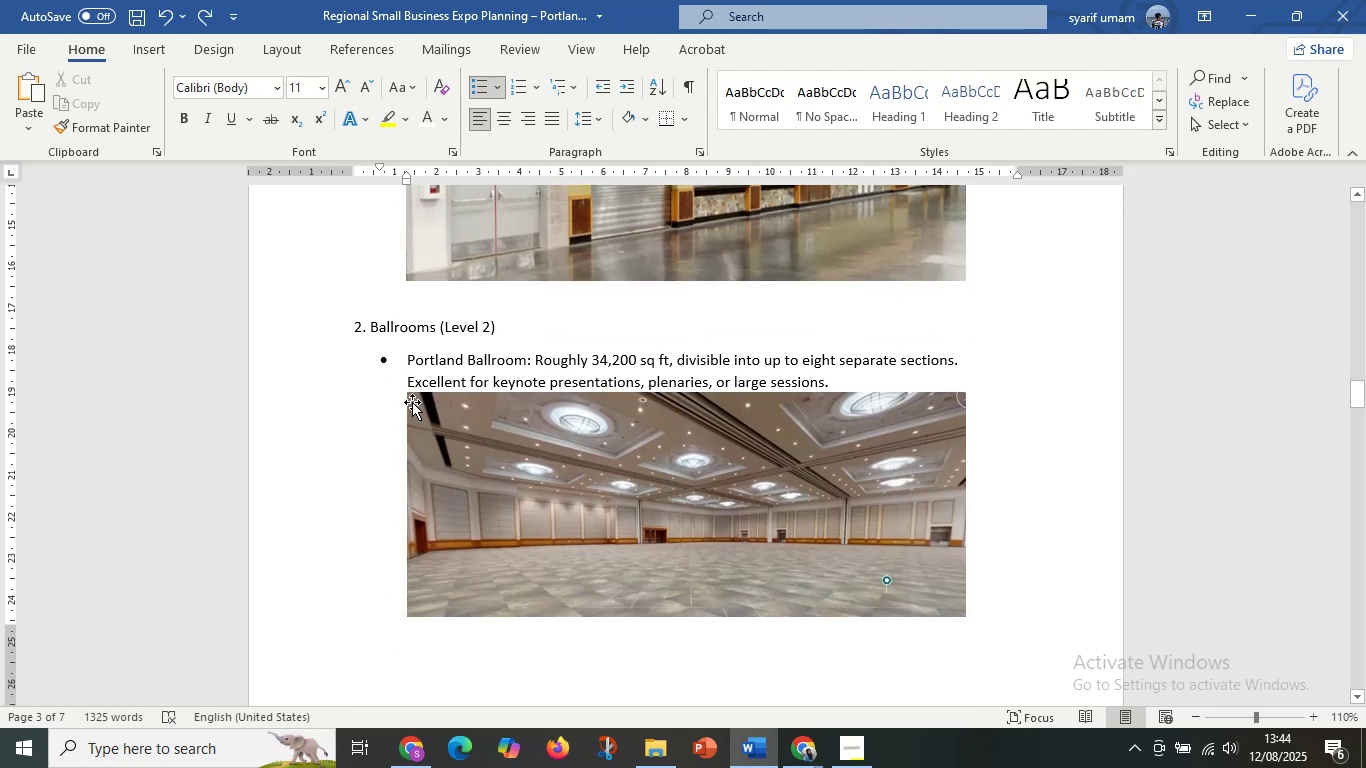 
left_click([399, 393])
 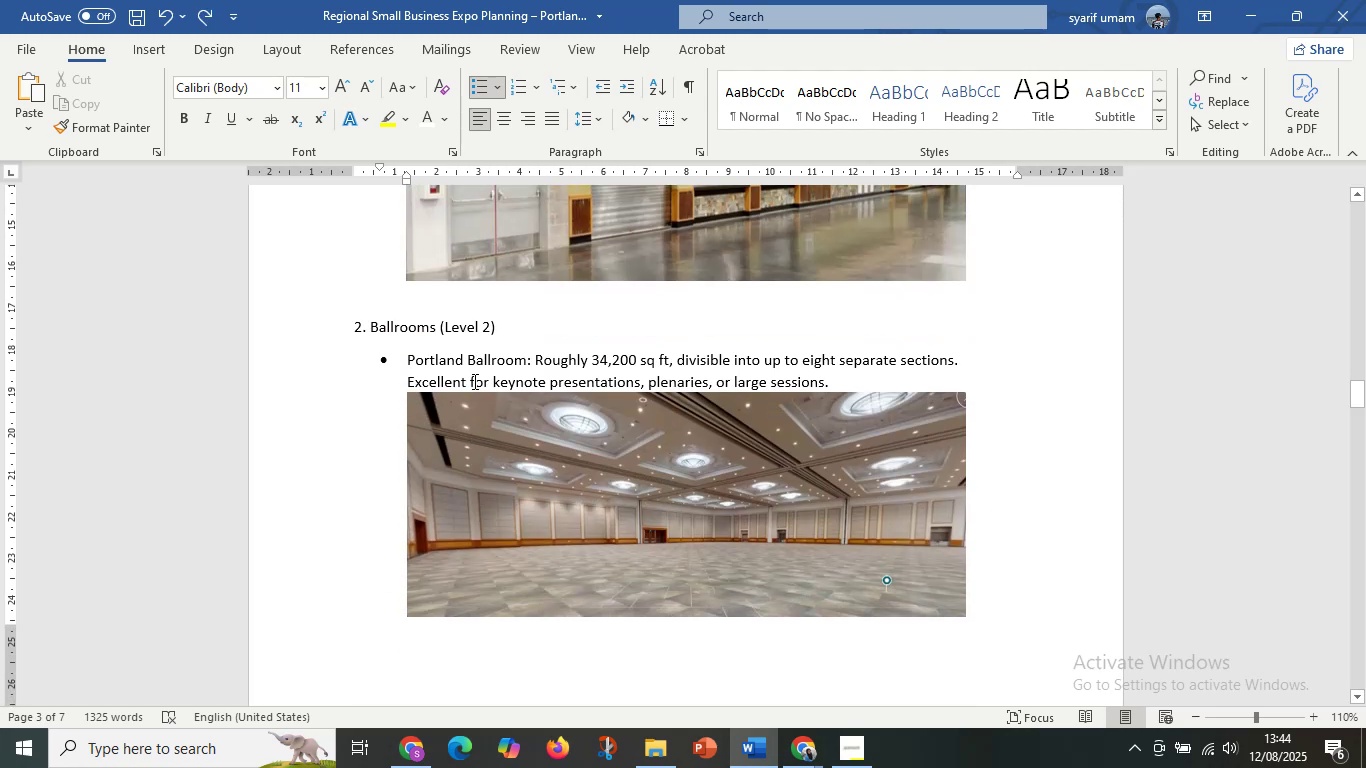 
key(Enter)
 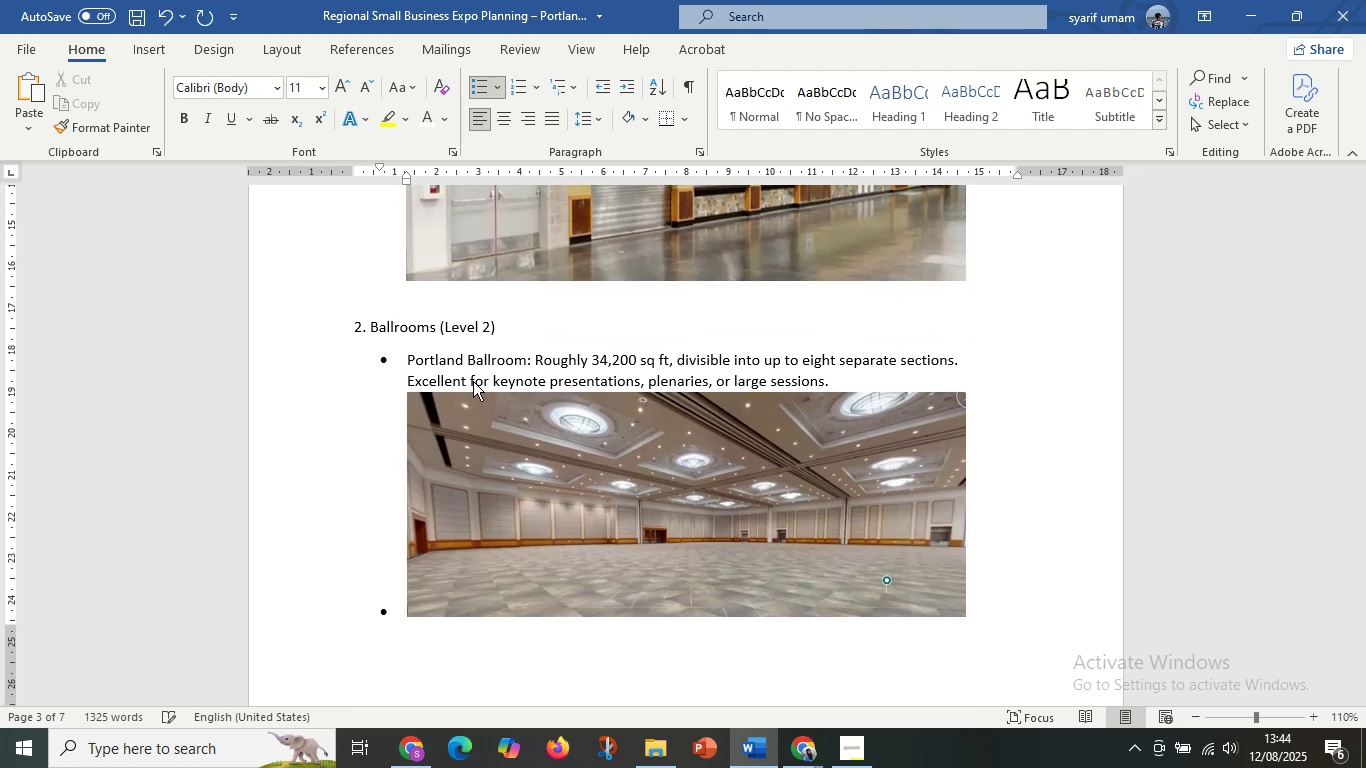 
key(Control+Z)
 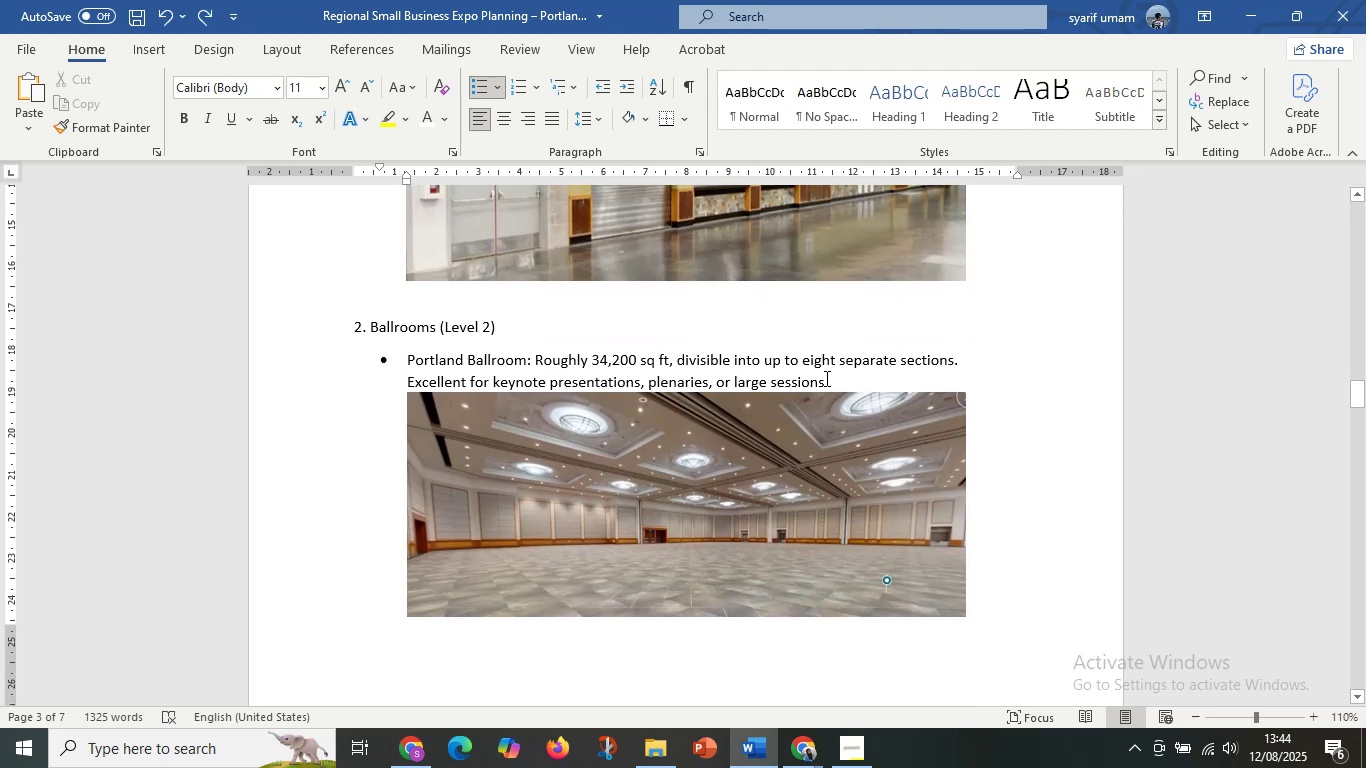 
left_click([842, 381])
 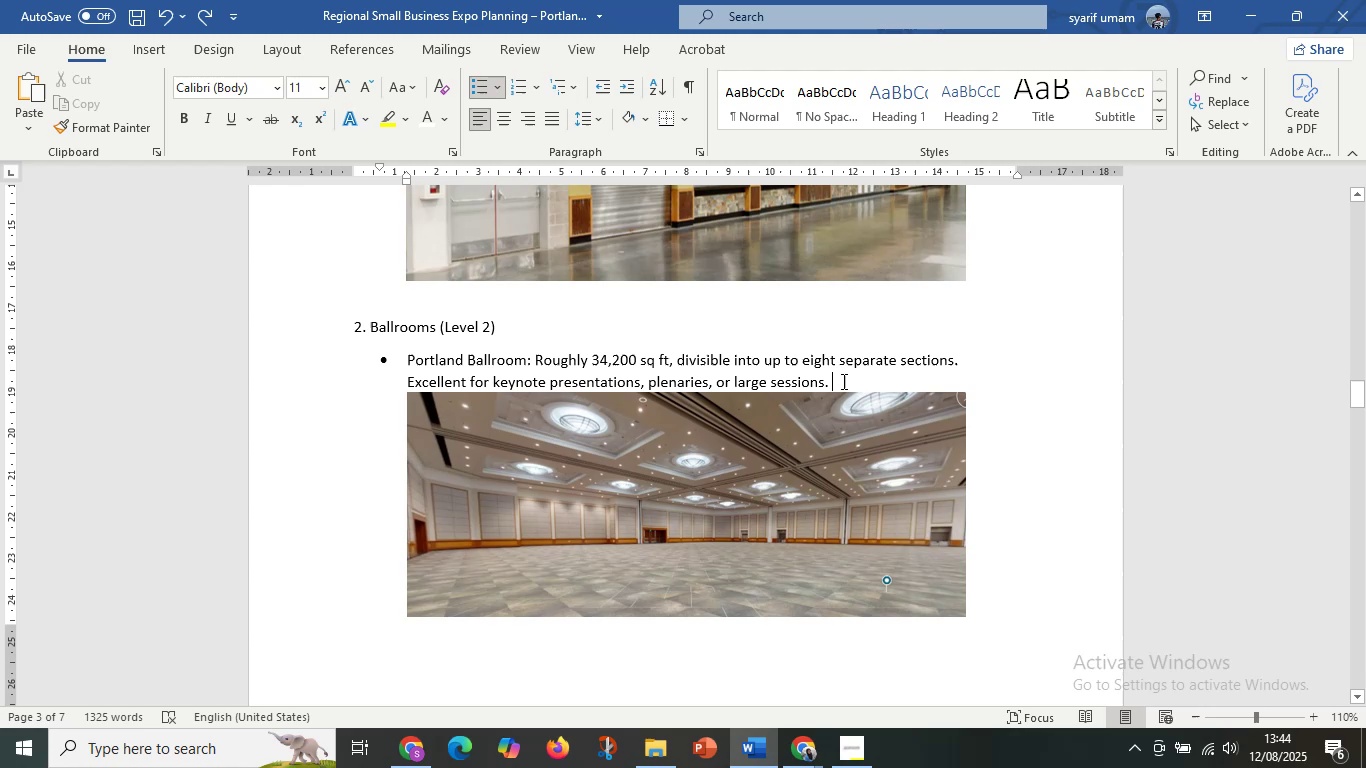 
key(Enter)
 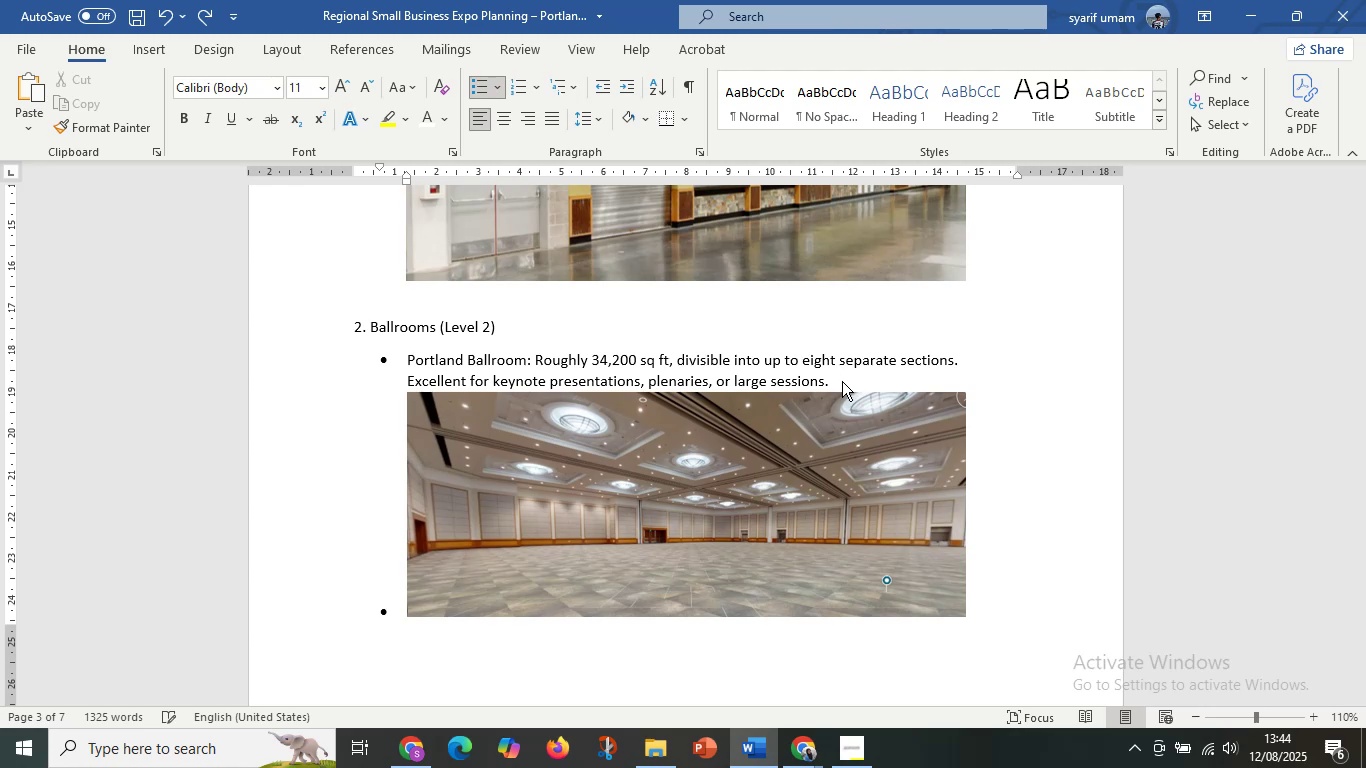 
key(Enter)
 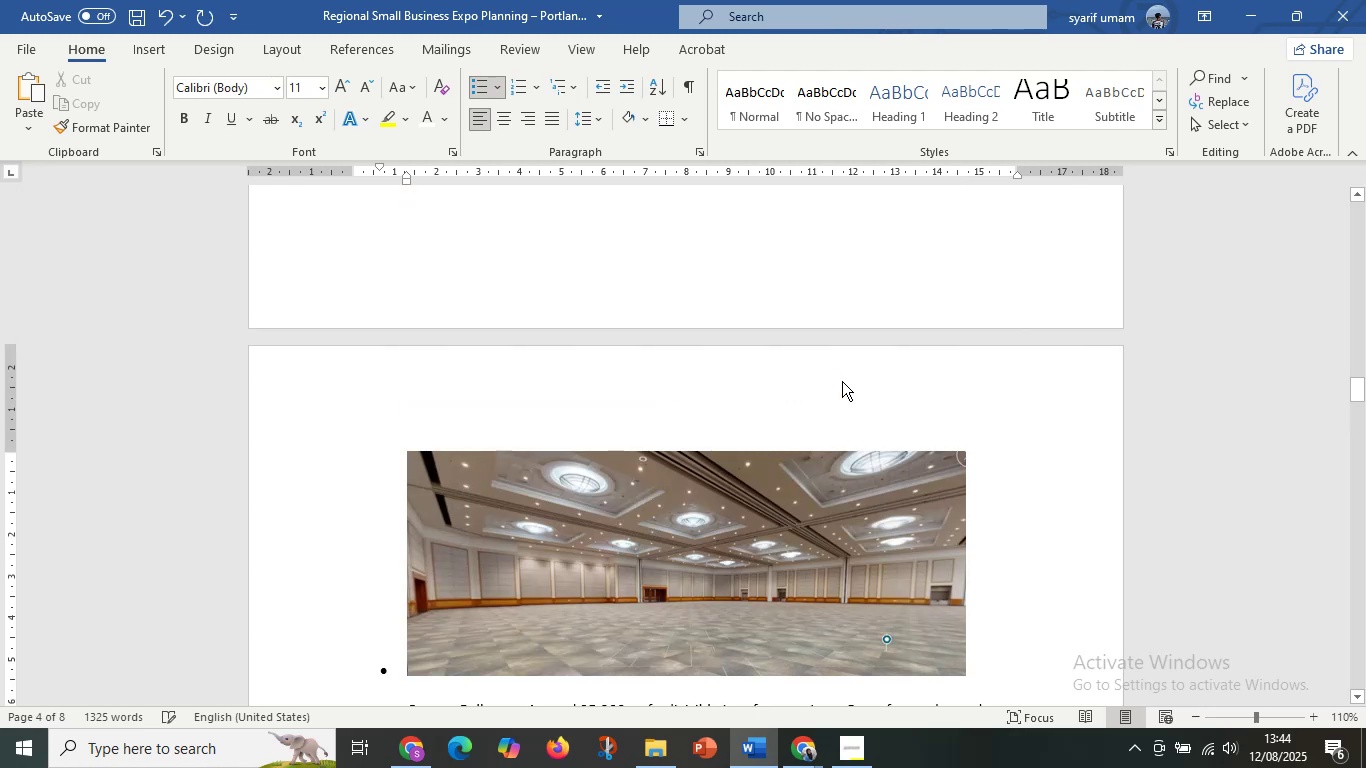 
key(Control+Z)
 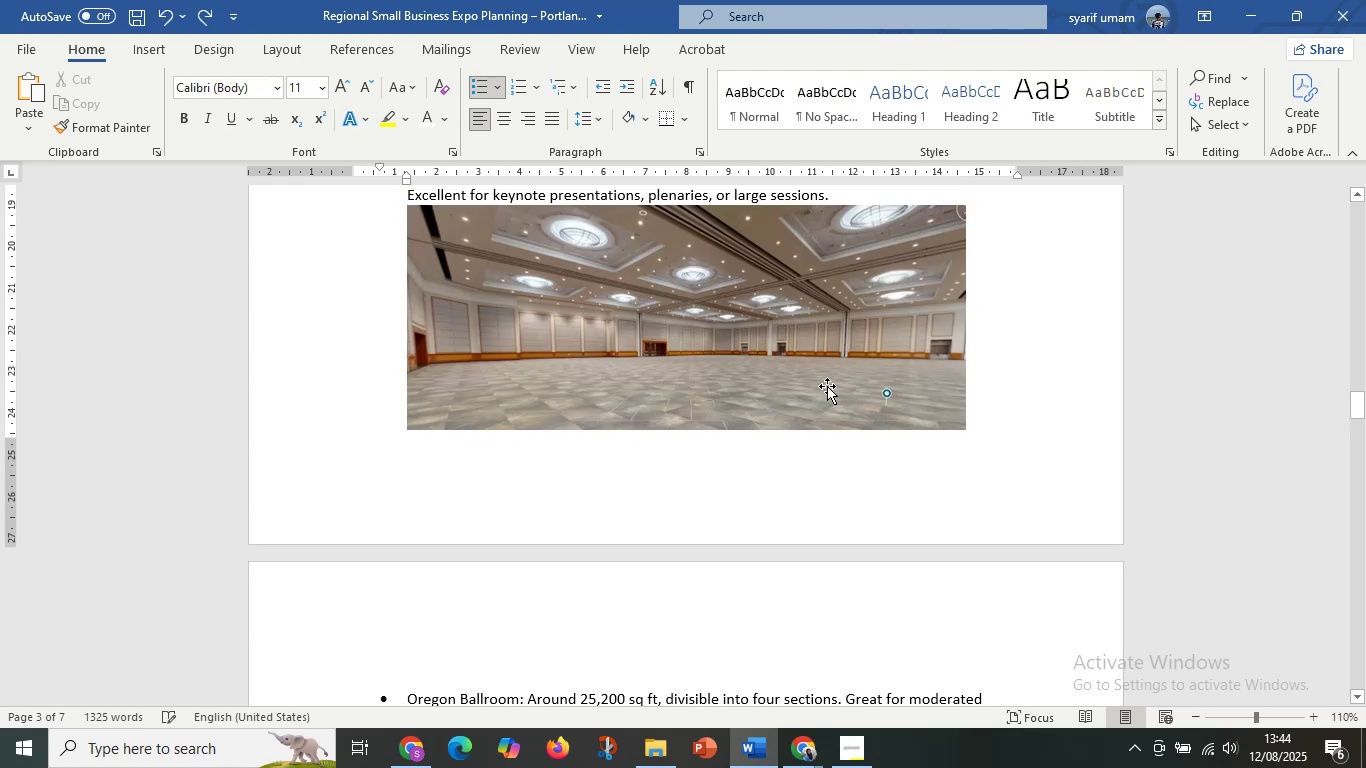 
scroll: coordinate [793, 392], scroll_direction: up, amount: 6.0
 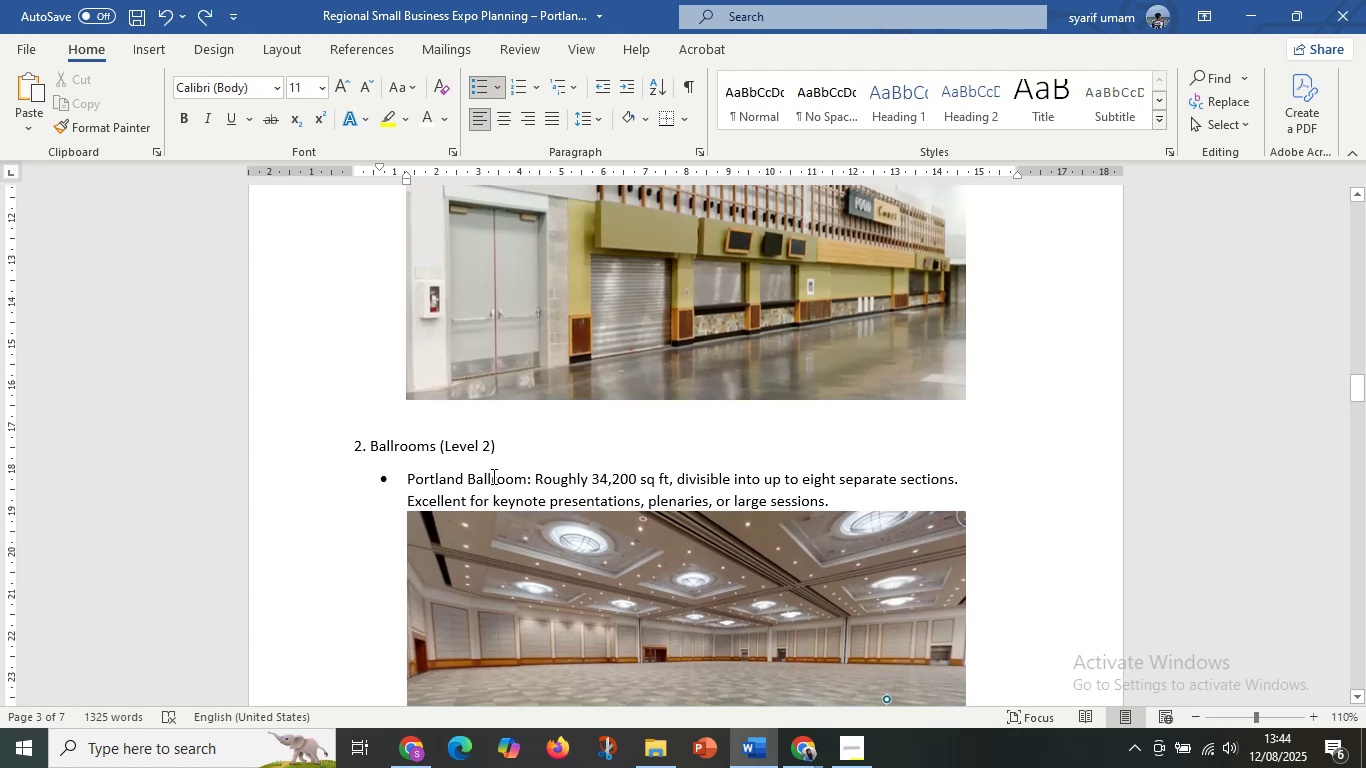 
left_click([470, 468])
 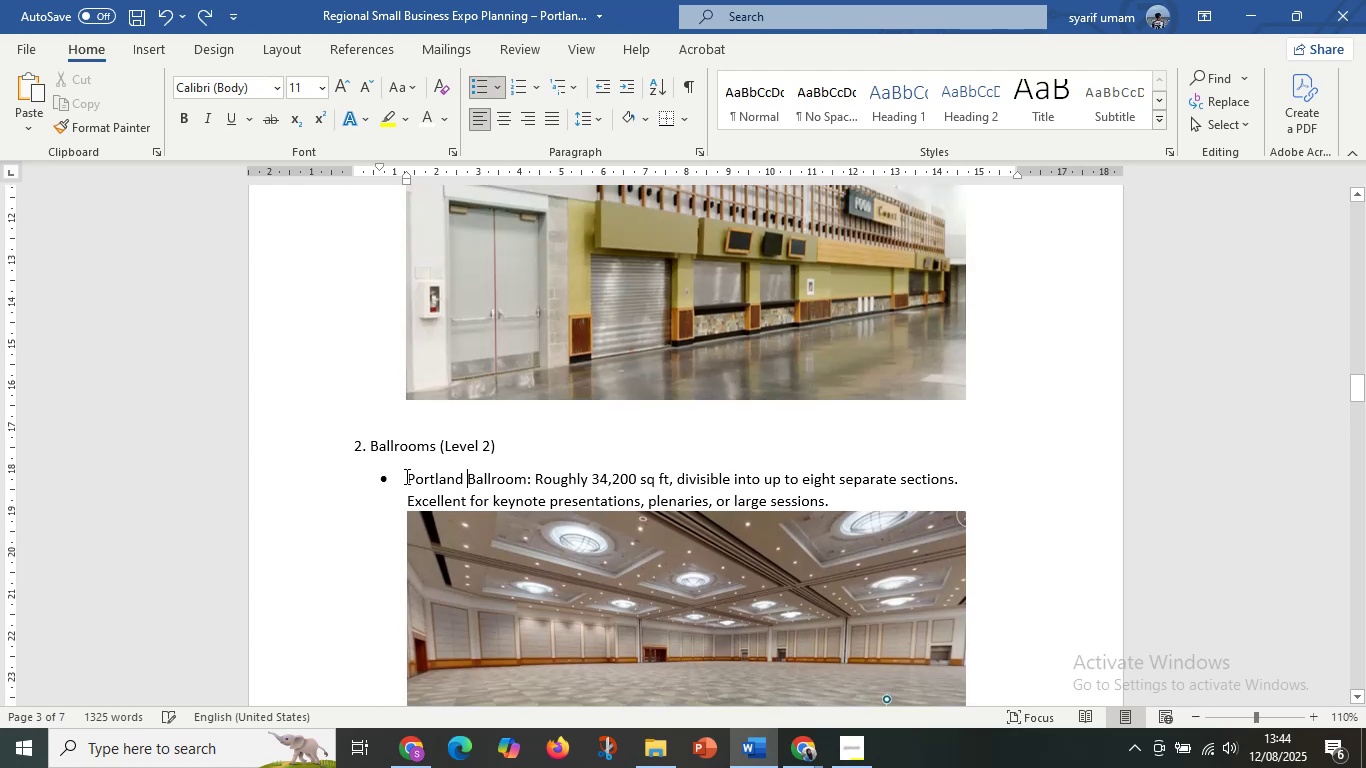 
left_click_drag(start_coordinate=[400, 477], to_coordinate=[881, 491])
 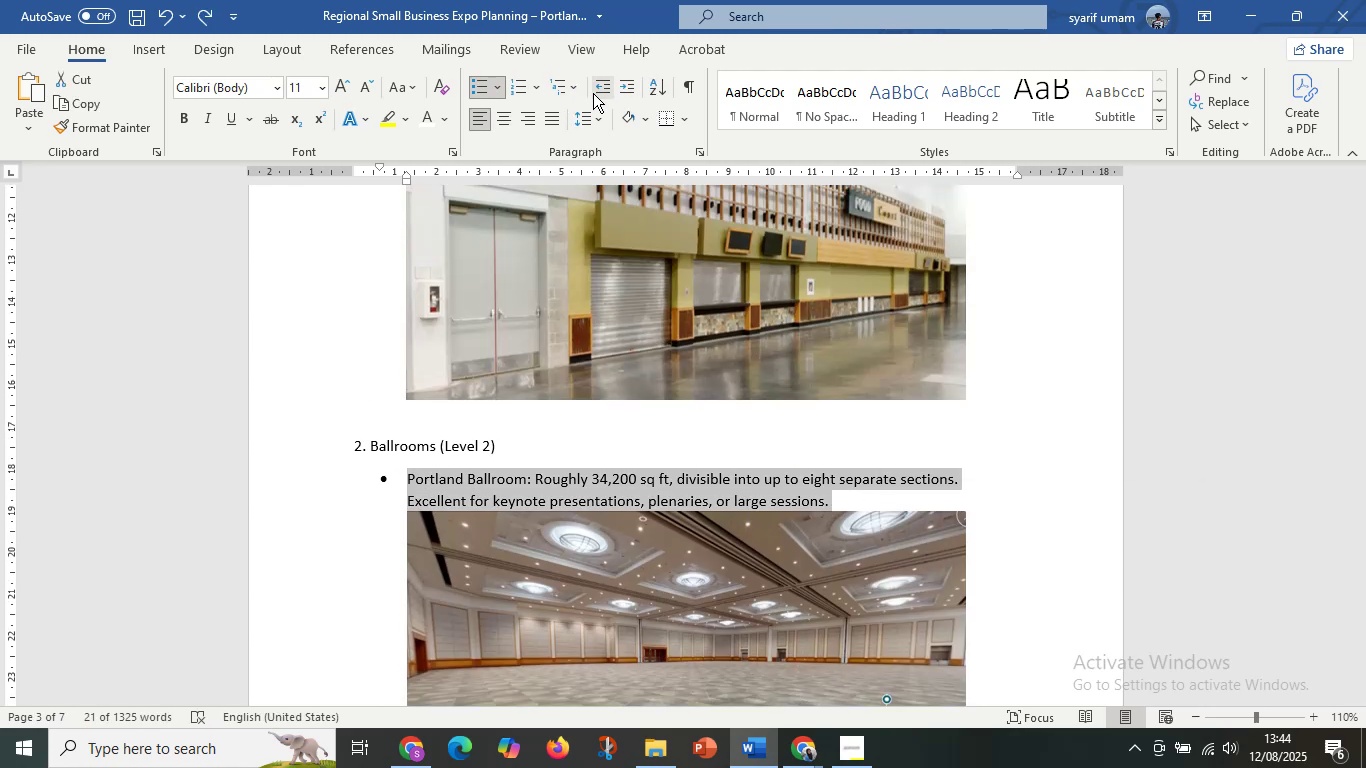 
left_click([594, 128])
 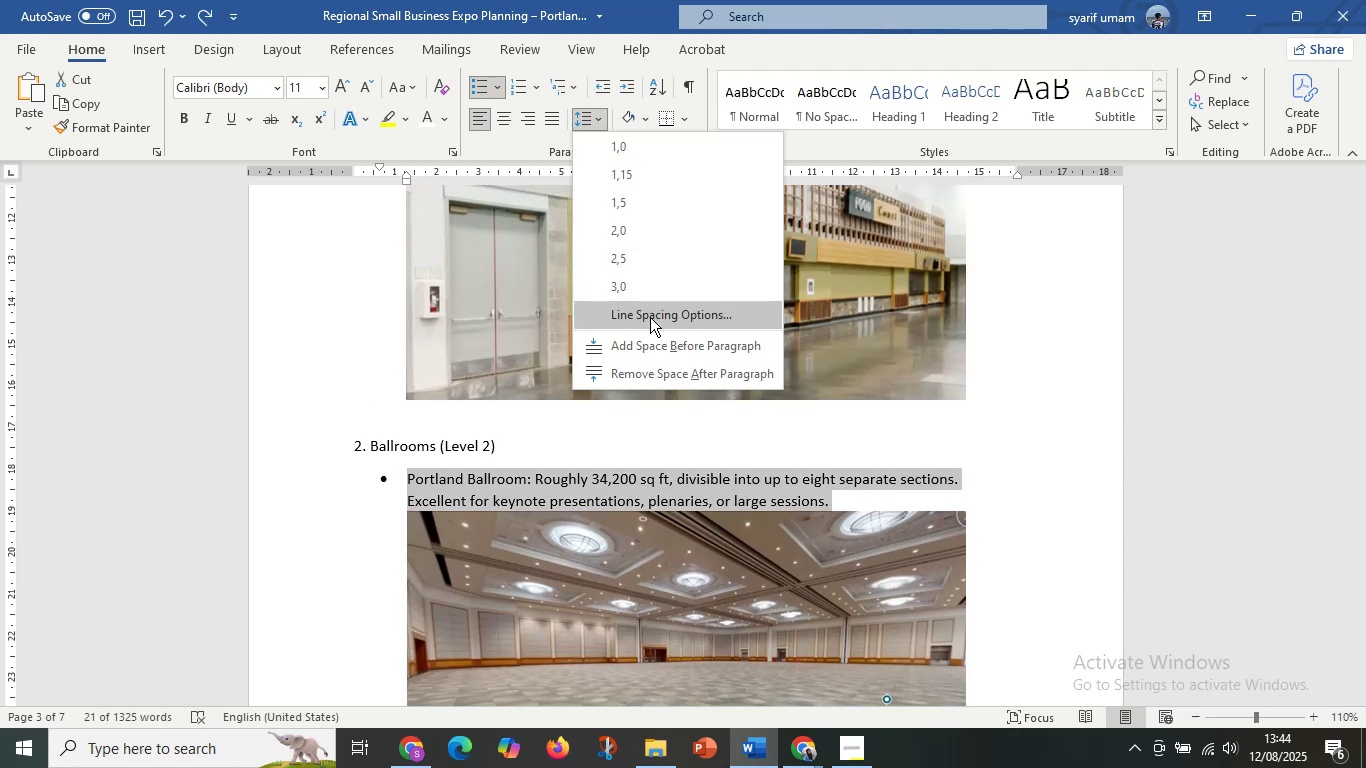 
left_click([650, 317])
 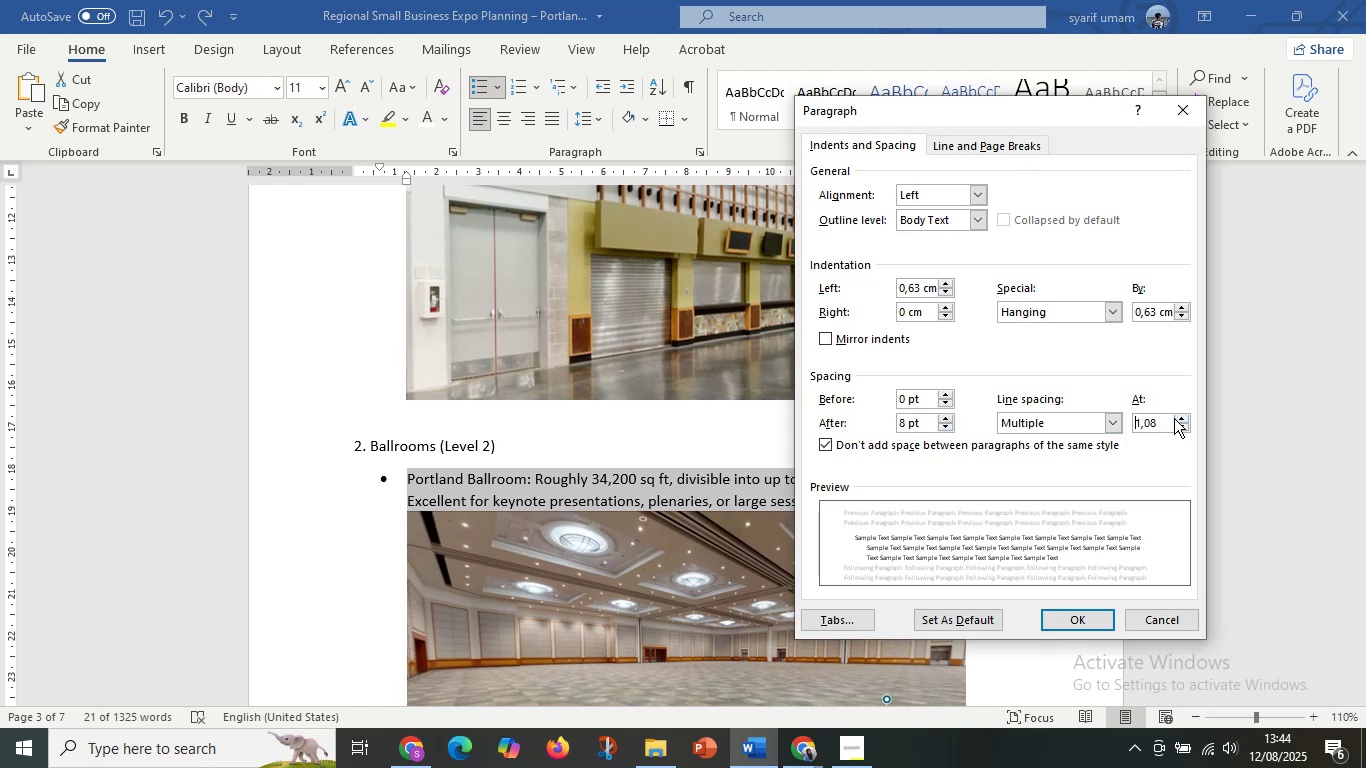 
left_click([1177, 417])
 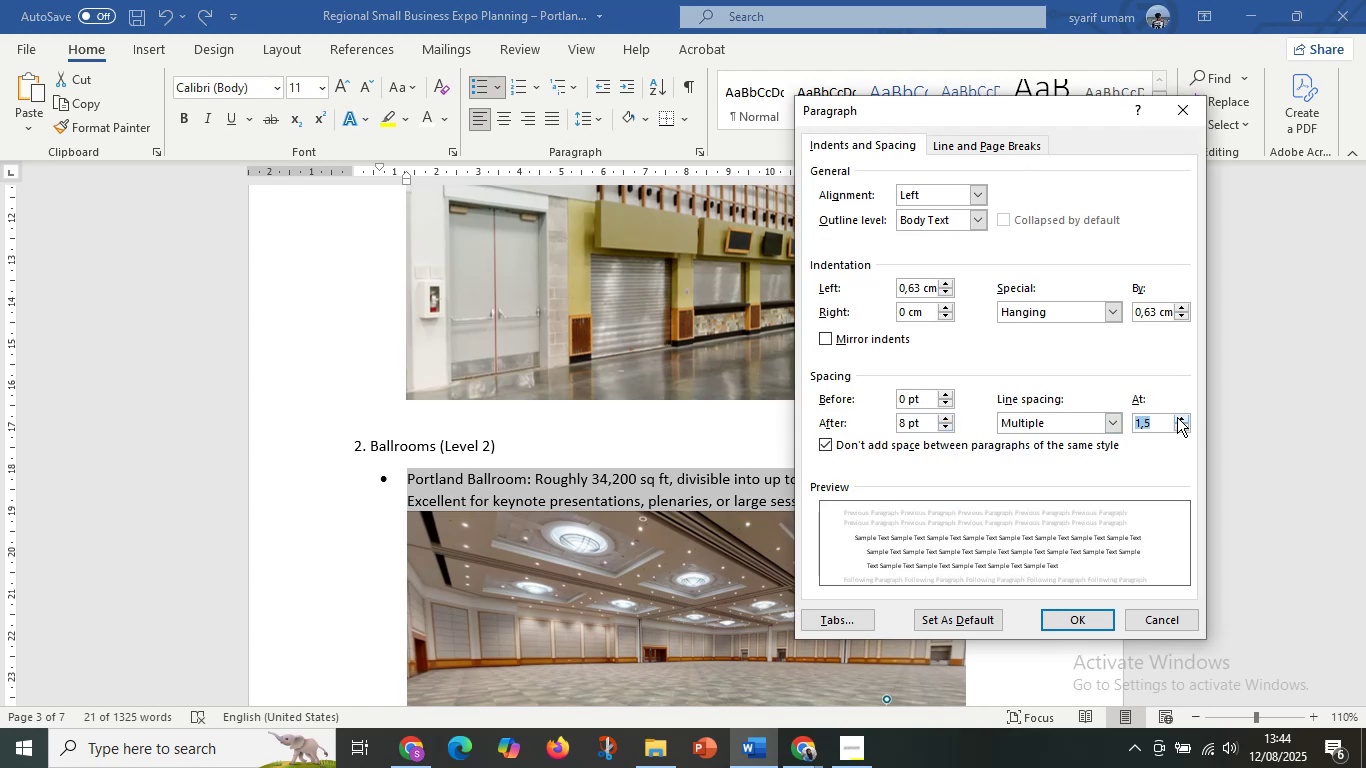 
left_click([1177, 417])
 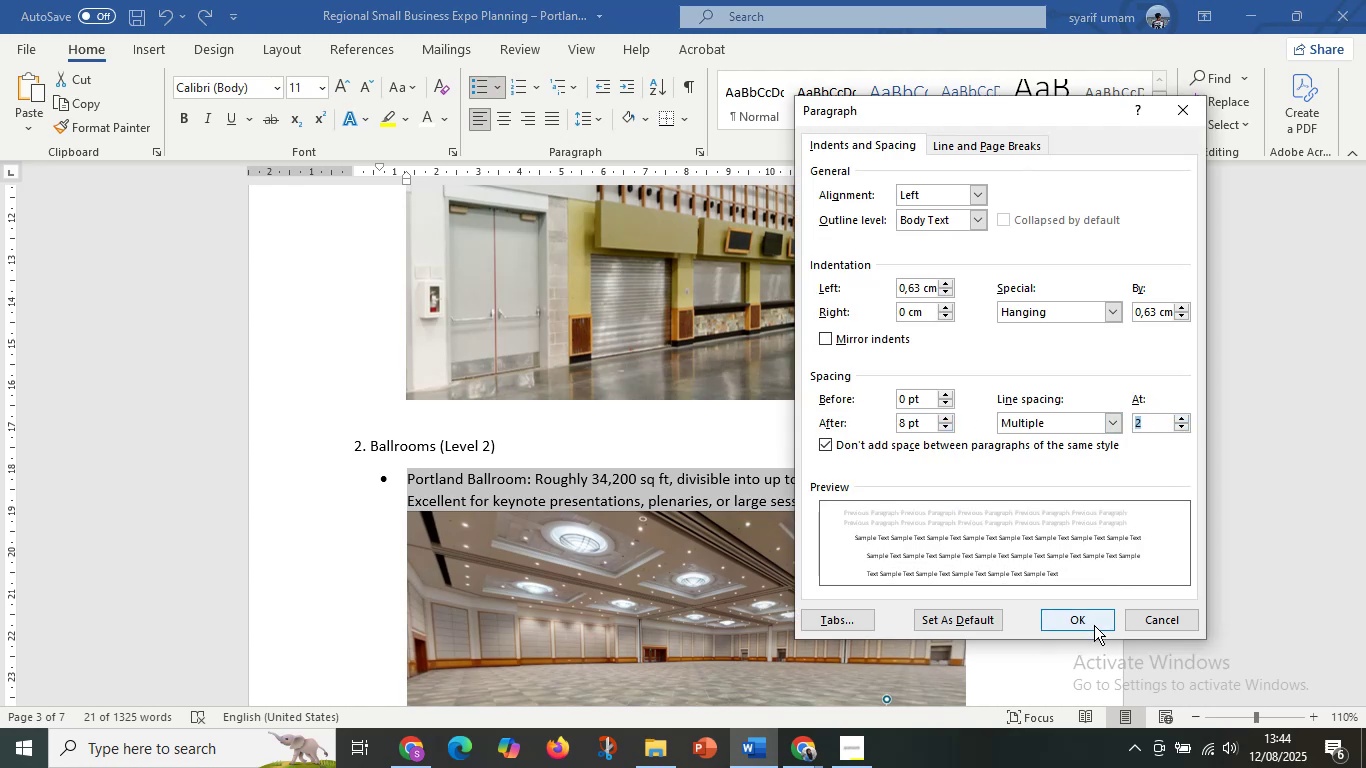 
left_click([1094, 625])
 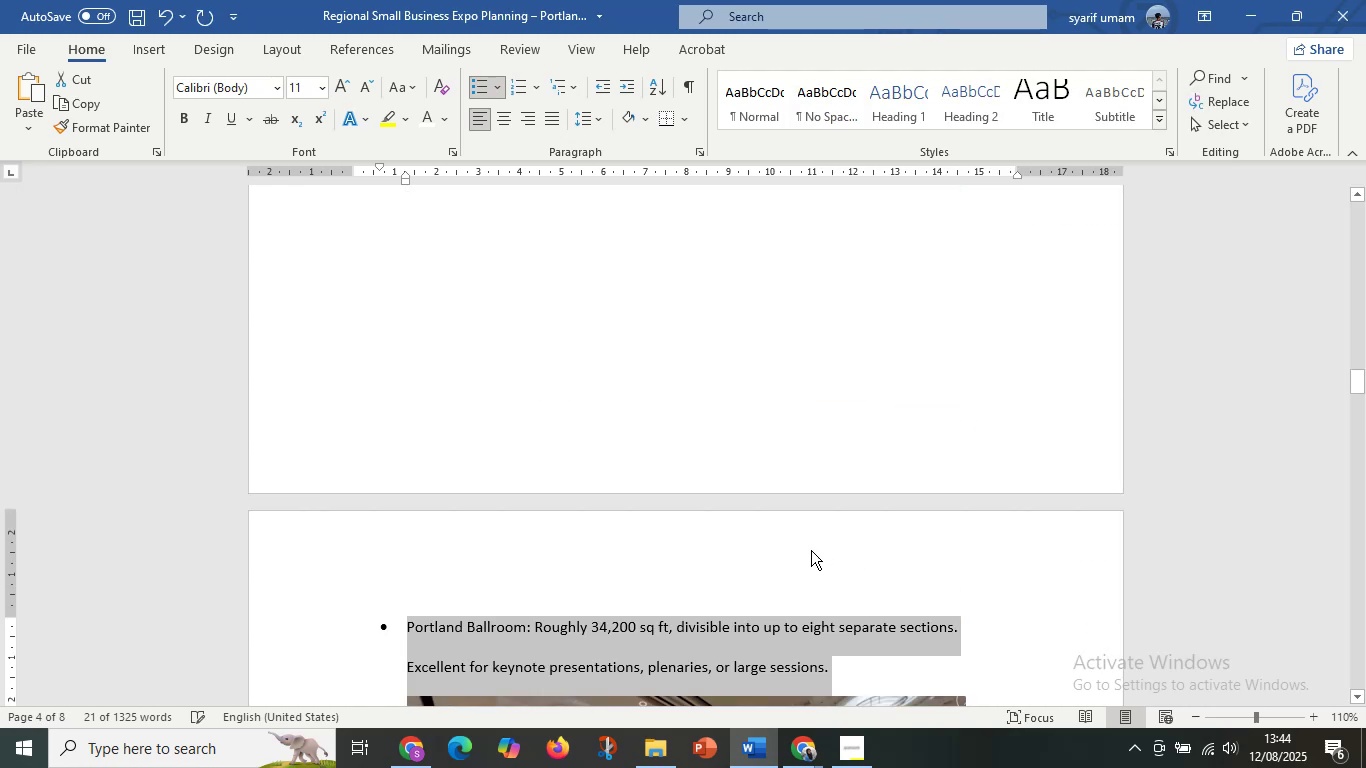 
key(Control+Z)
 